 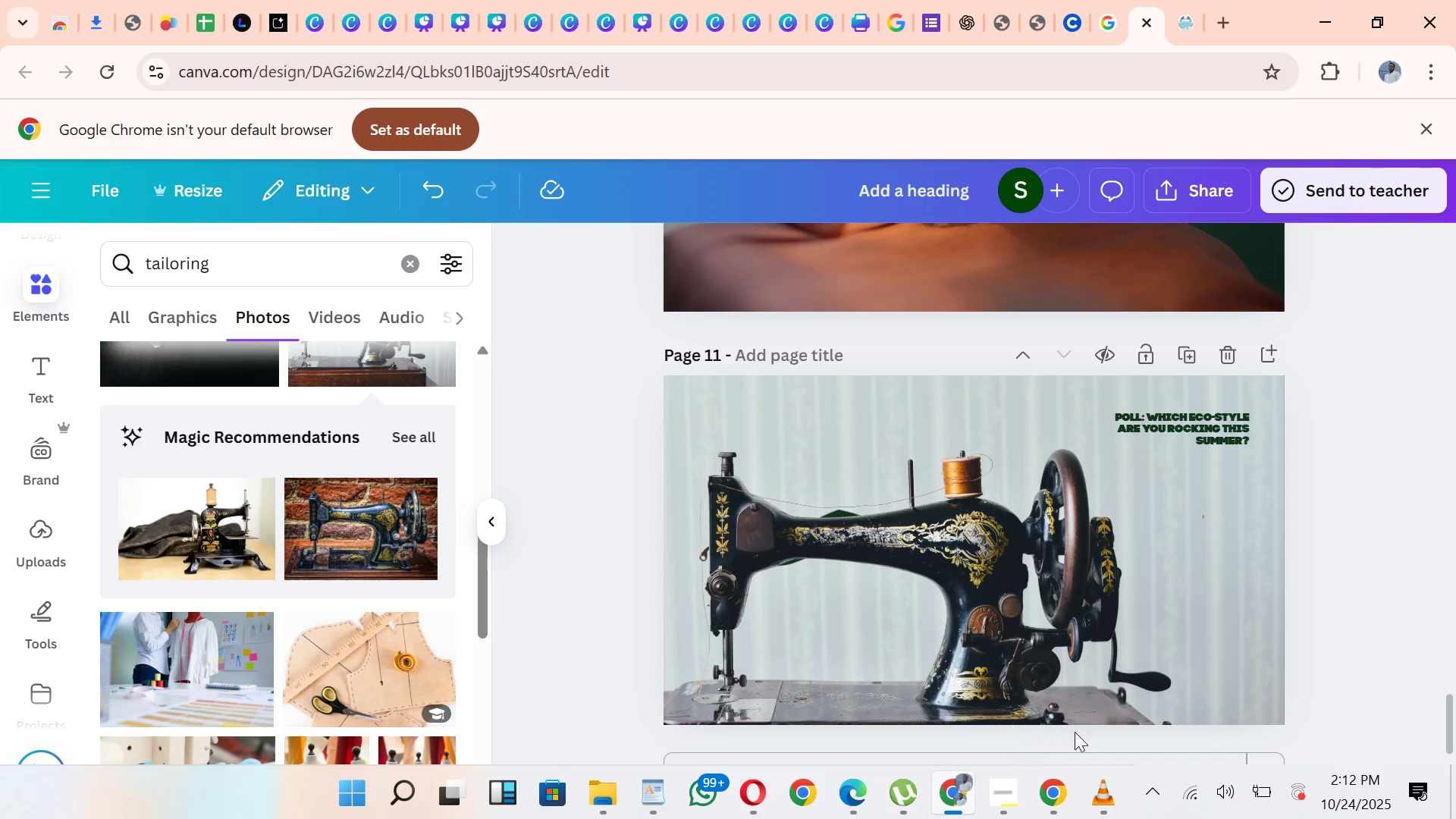 
double_click([1444, 738])
 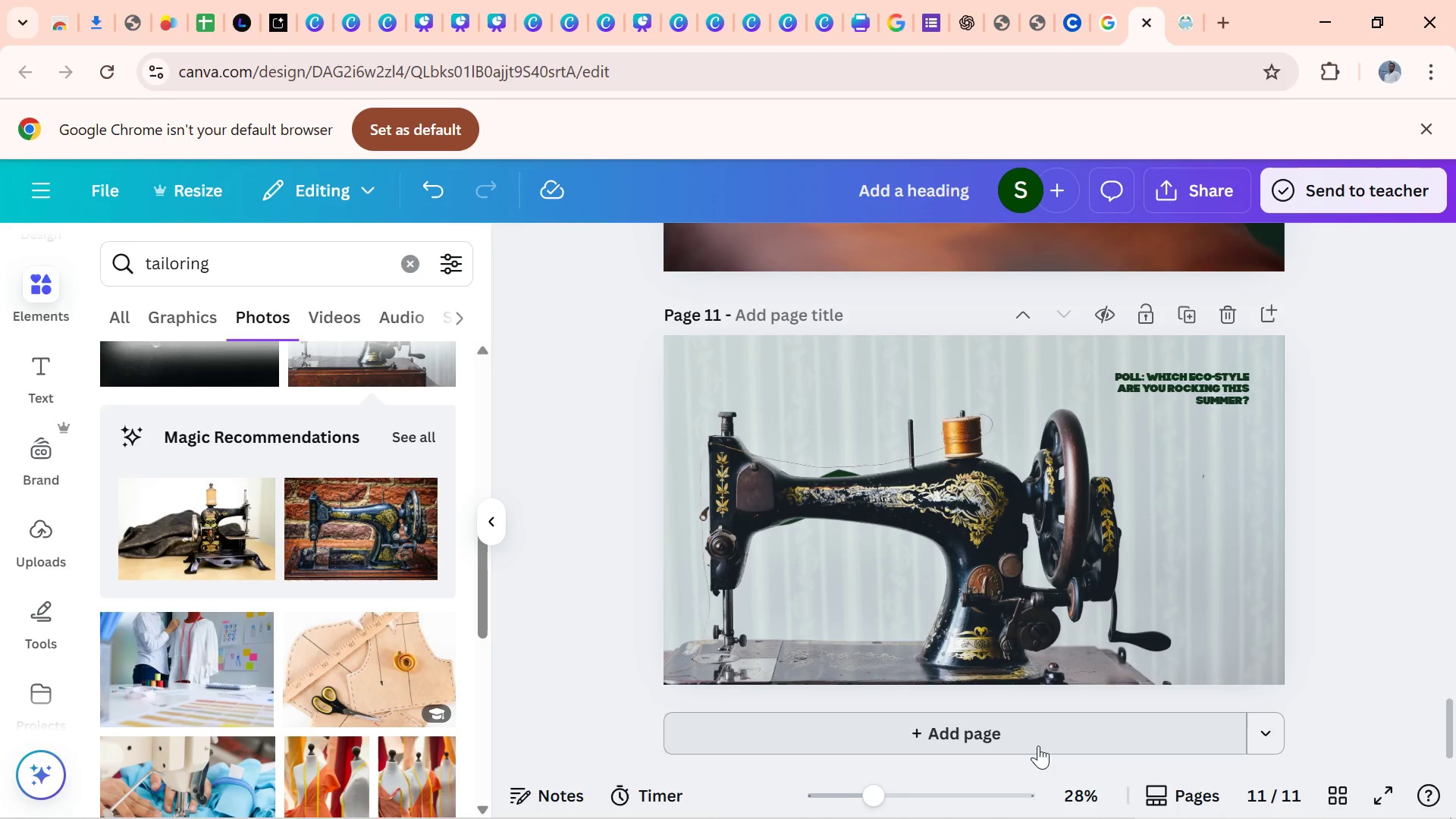 
left_click([1038, 745])
 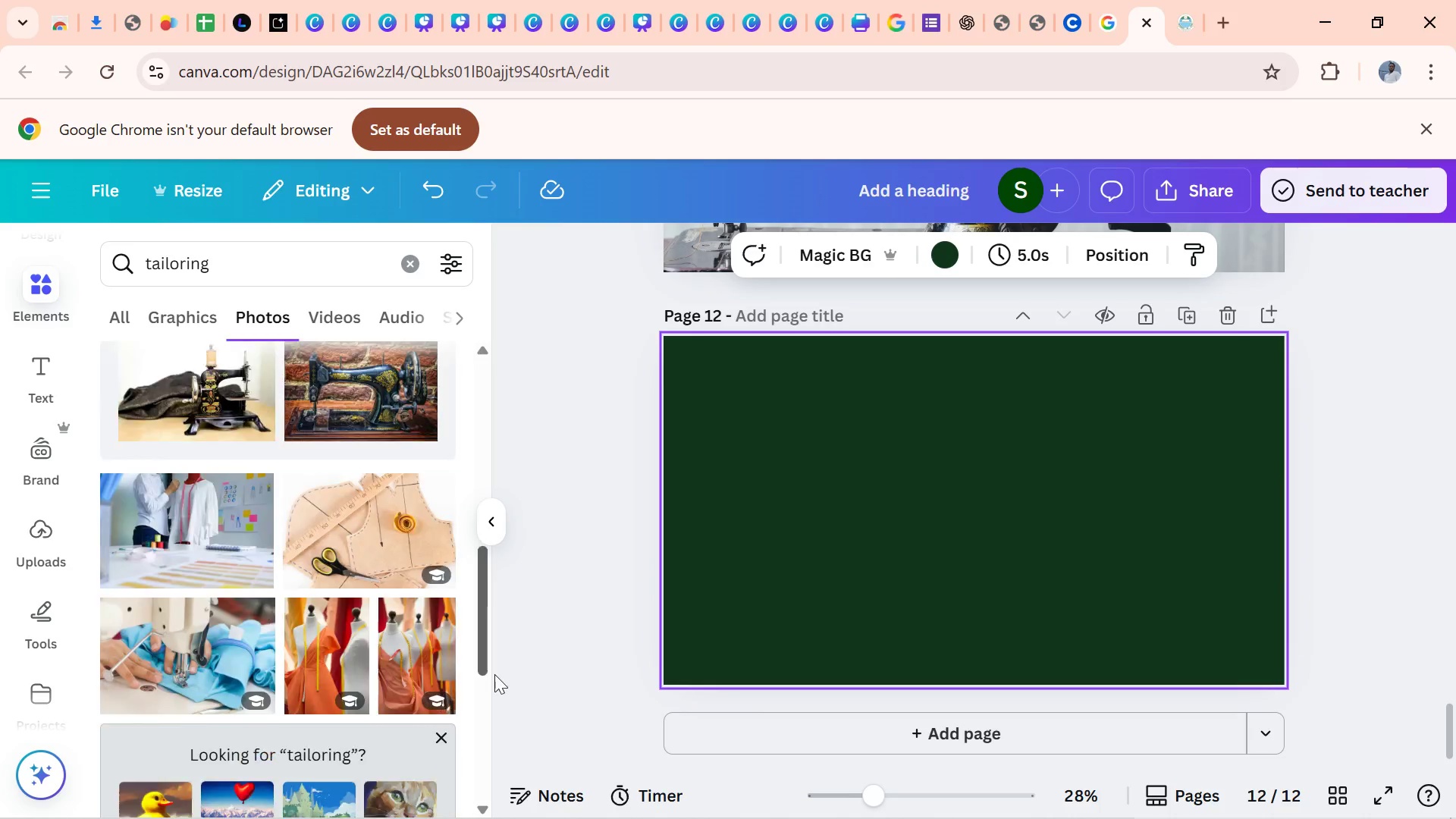 
wait(11.78)
 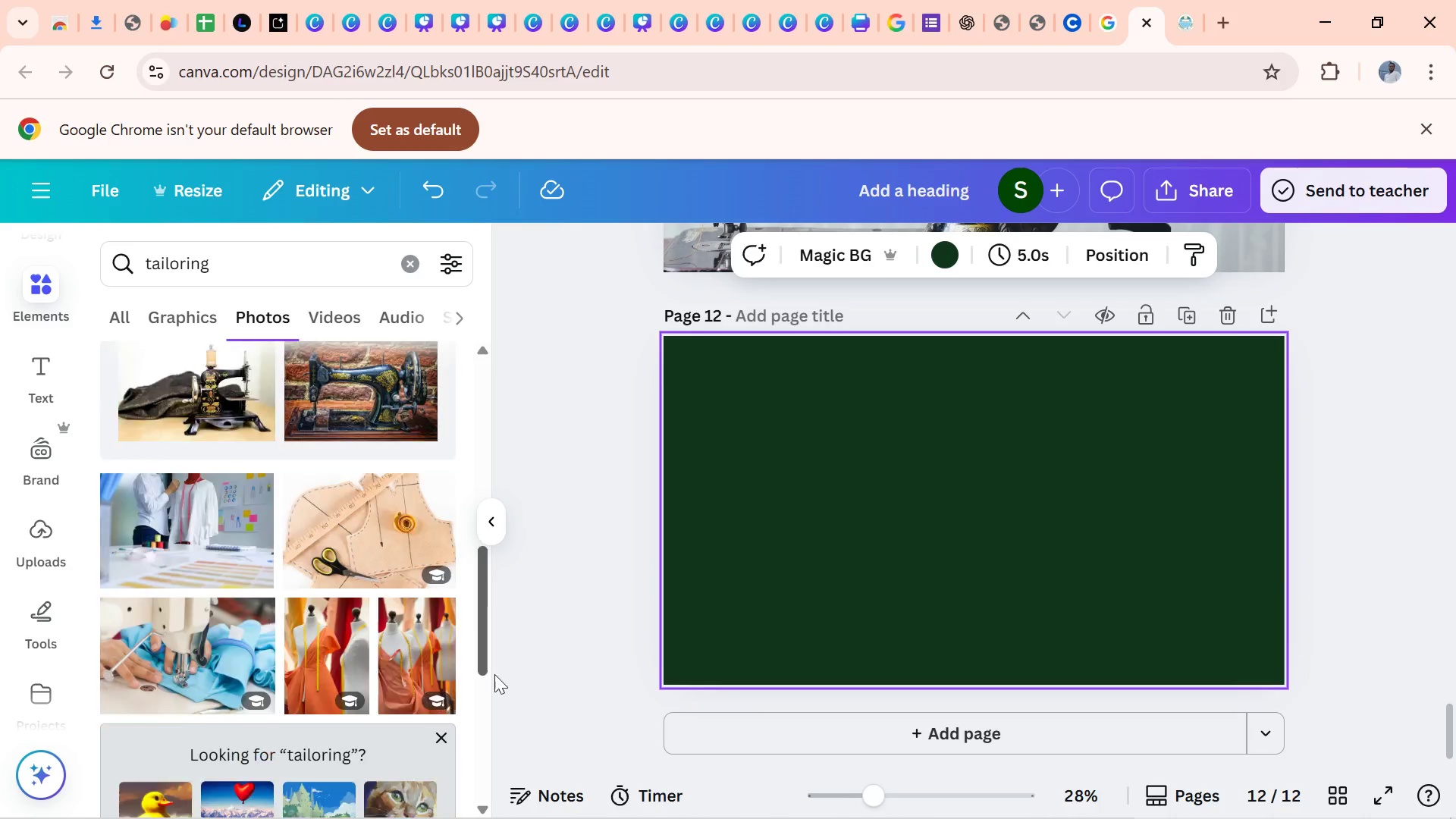 
left_click([140, 510])
 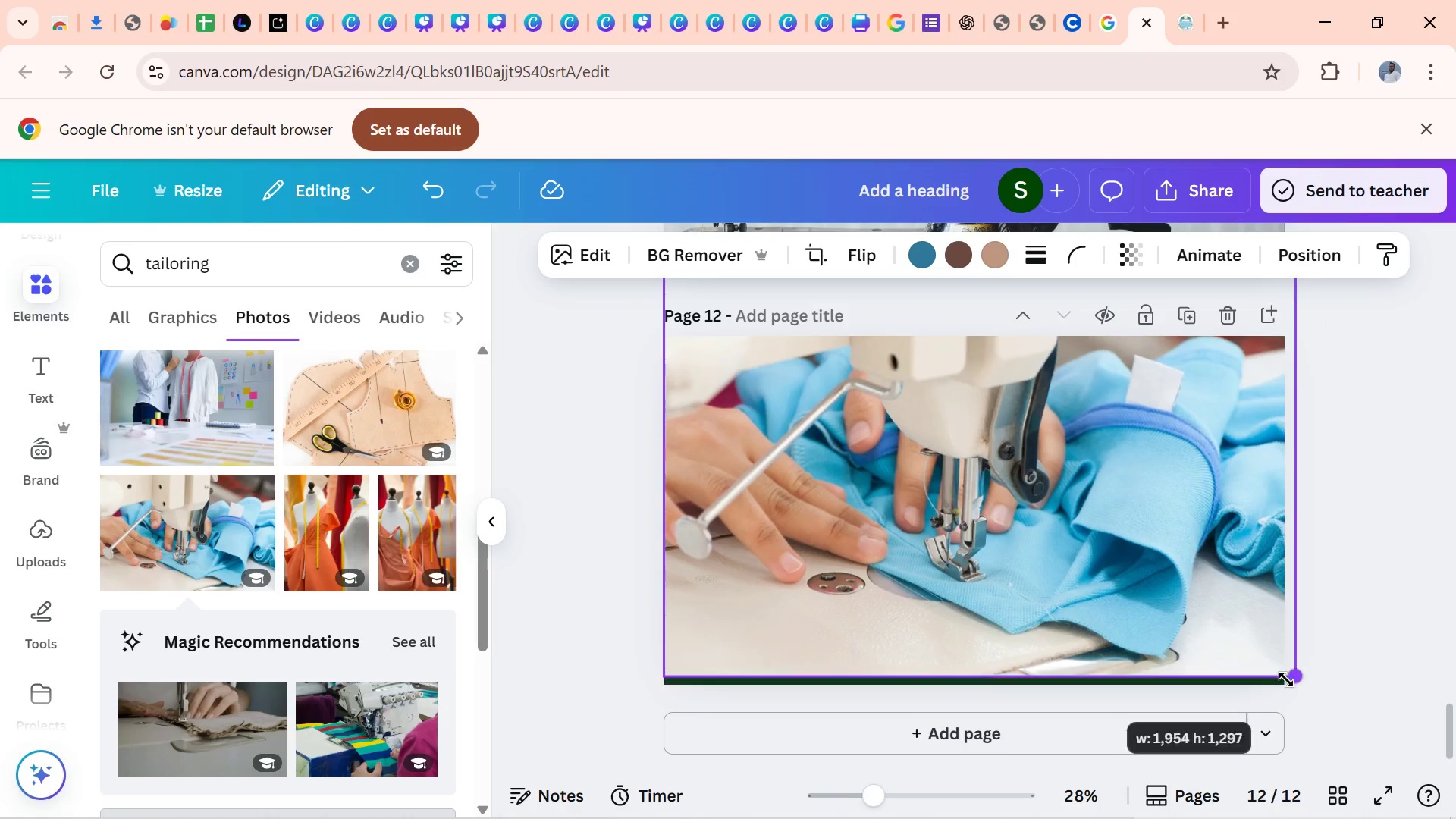 
wait(24.59)
 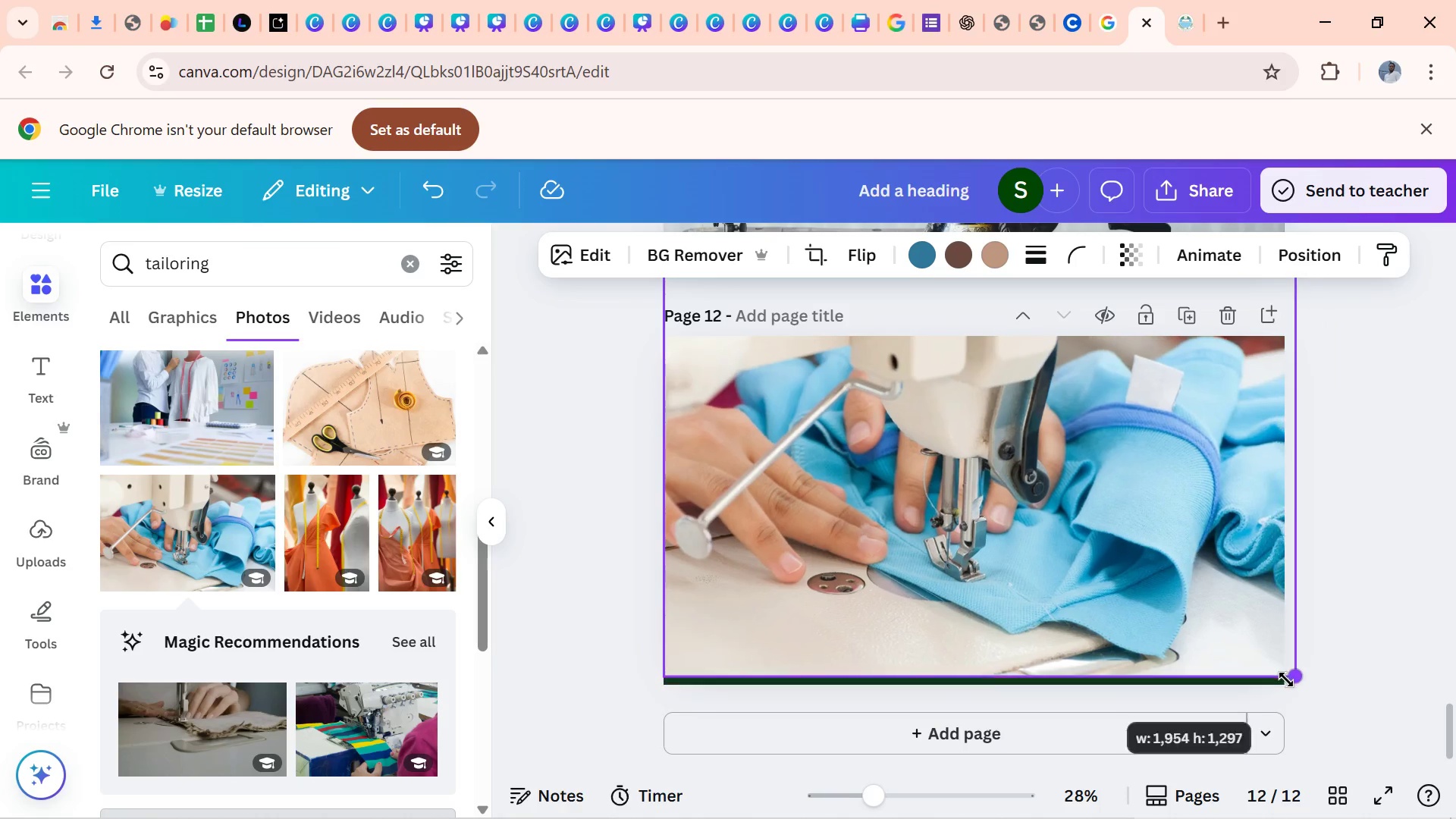 
double_click([1331, 639])
 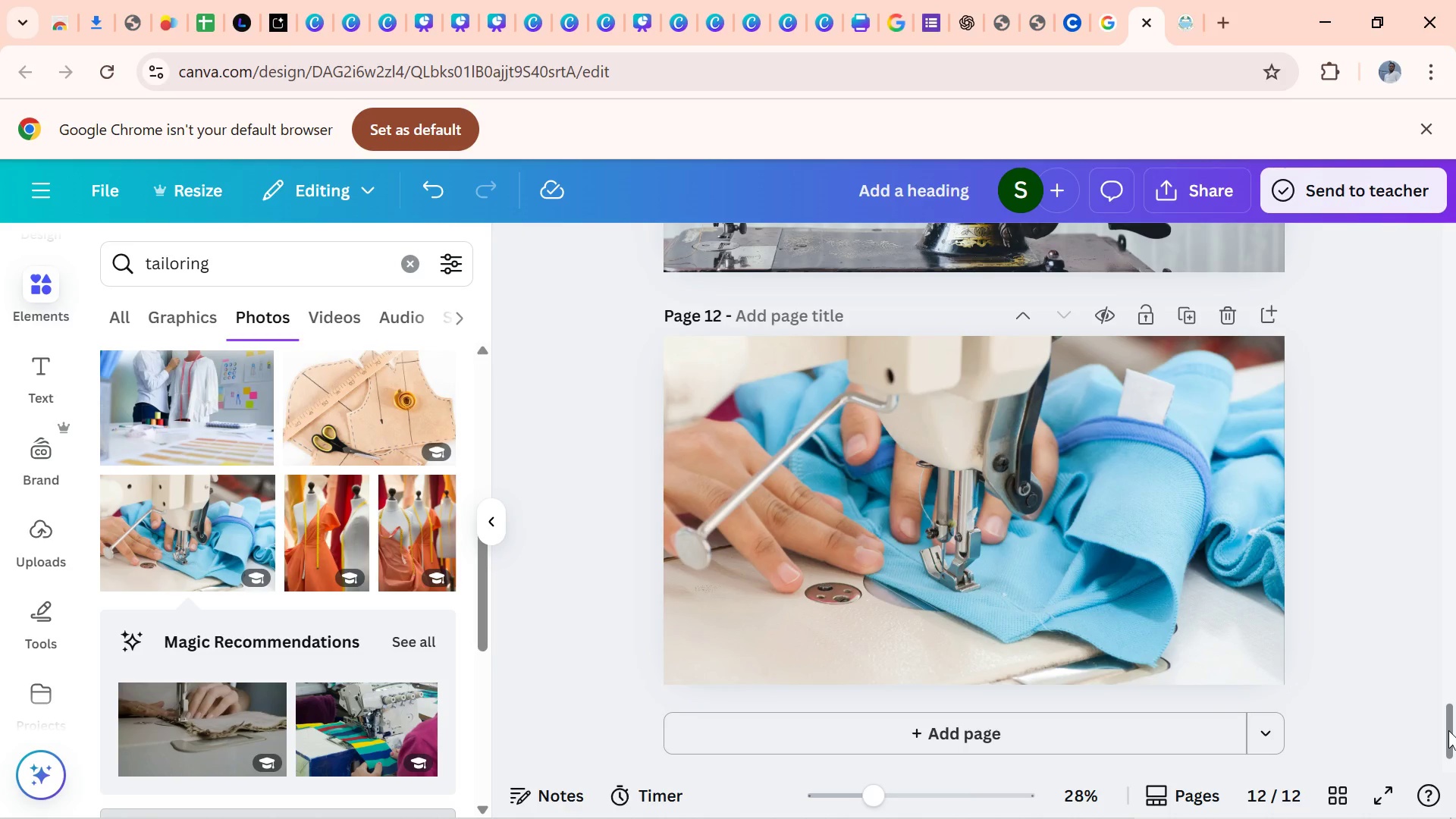 
wait(5.31)
 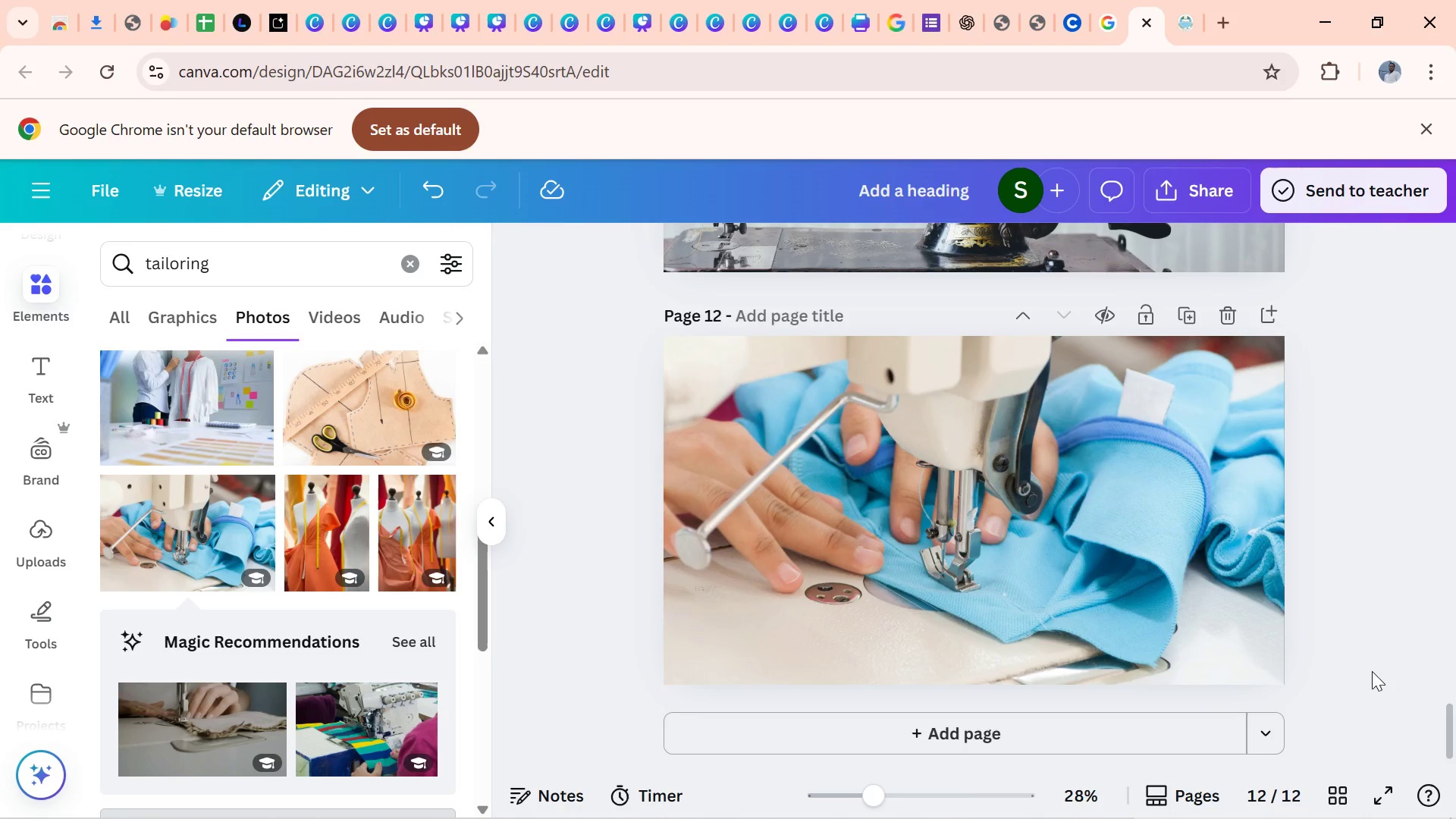 
left_click([1440, 697])
 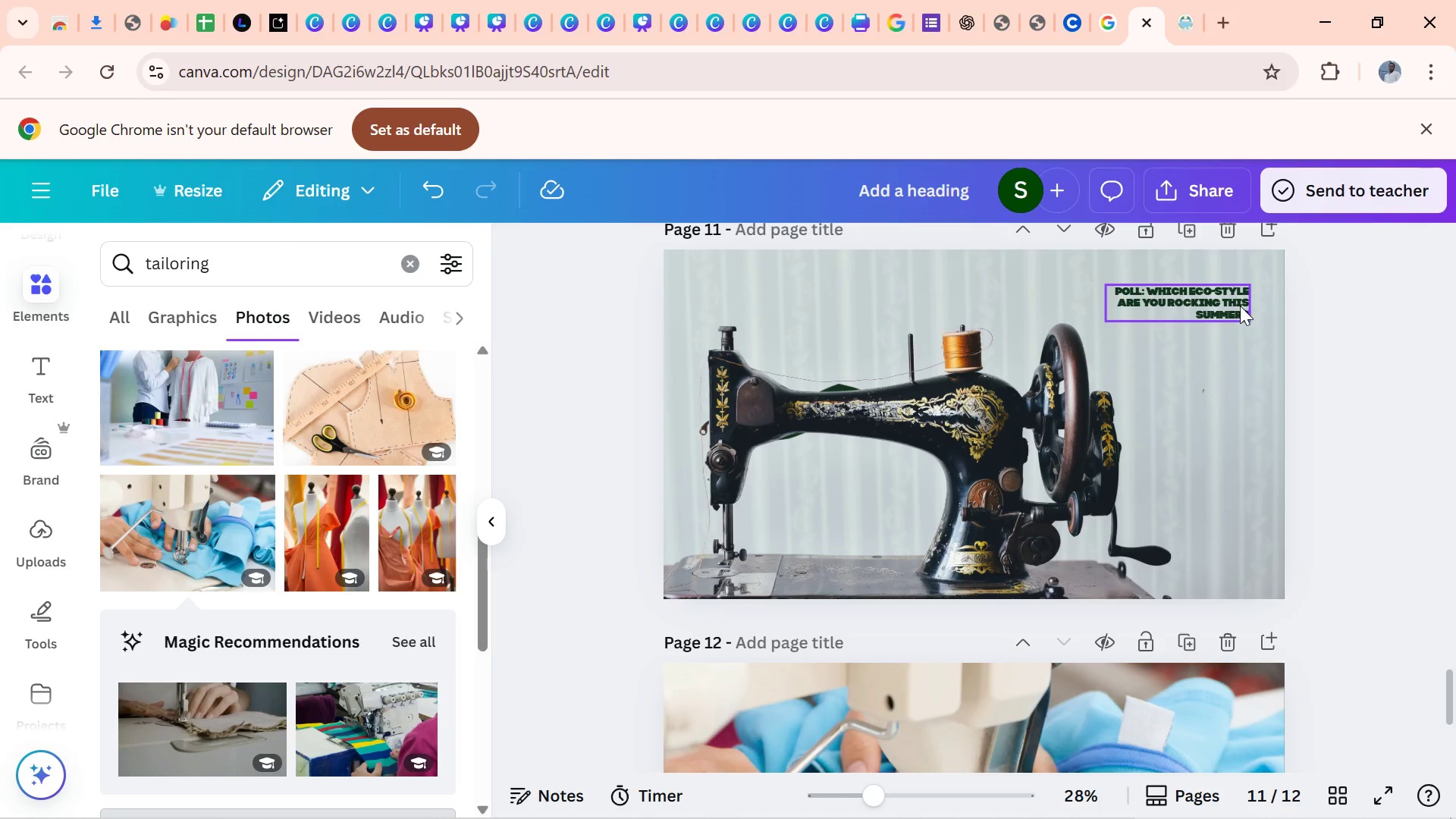 
left_click([1239, 305])
 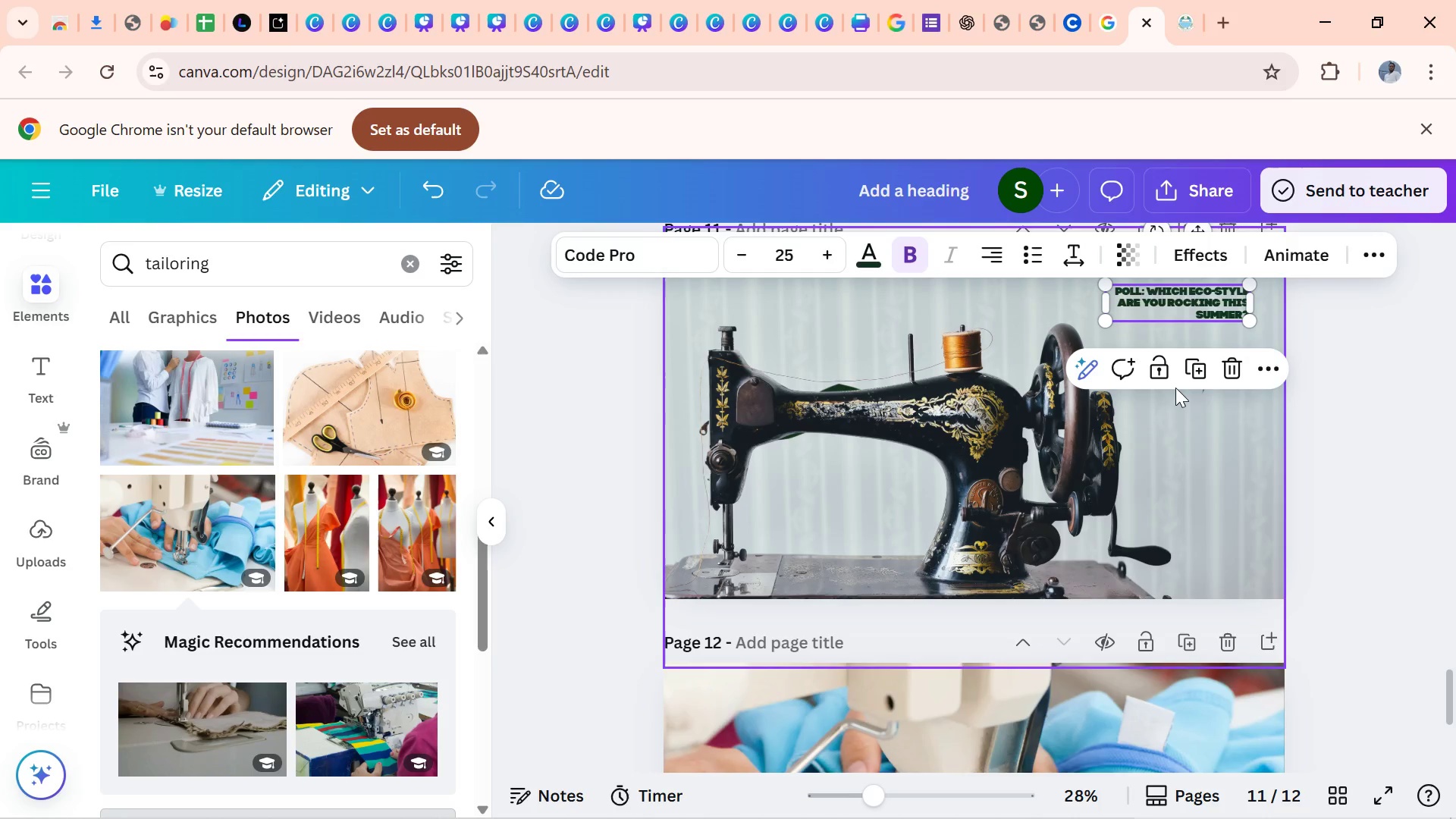 
key(Control+C)
 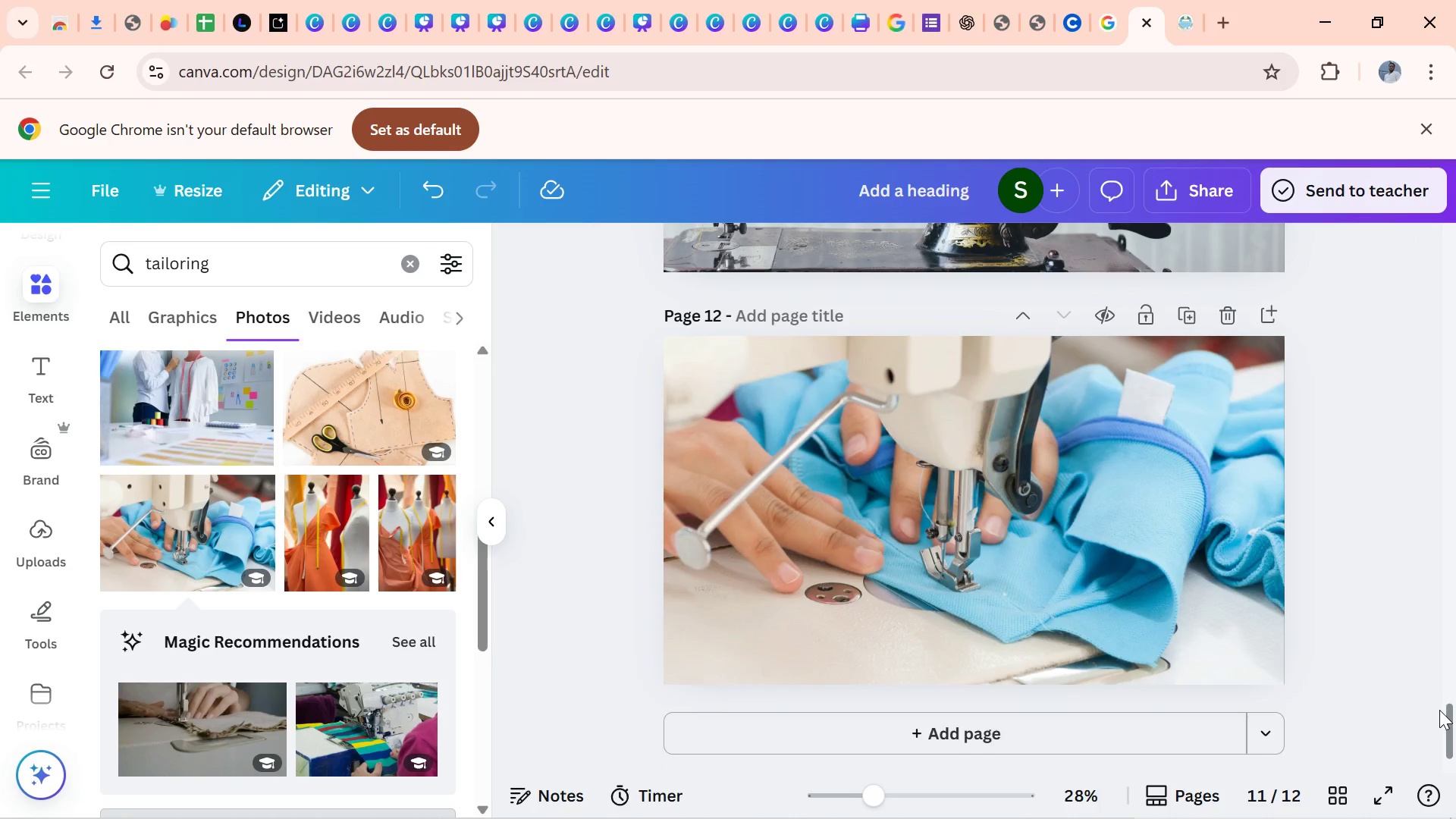 
left_click([1044, 636])
 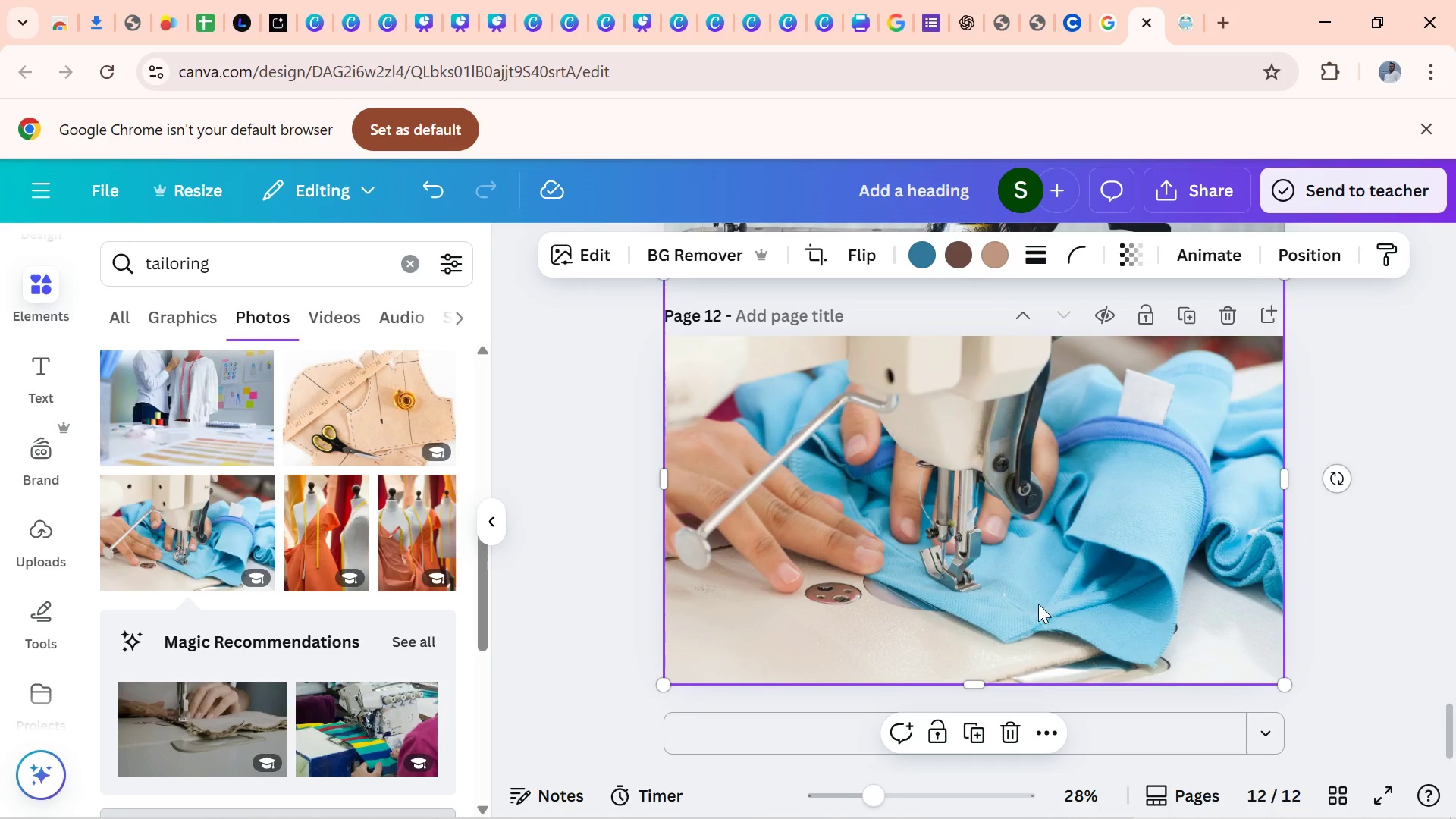 
key(Control+V)
 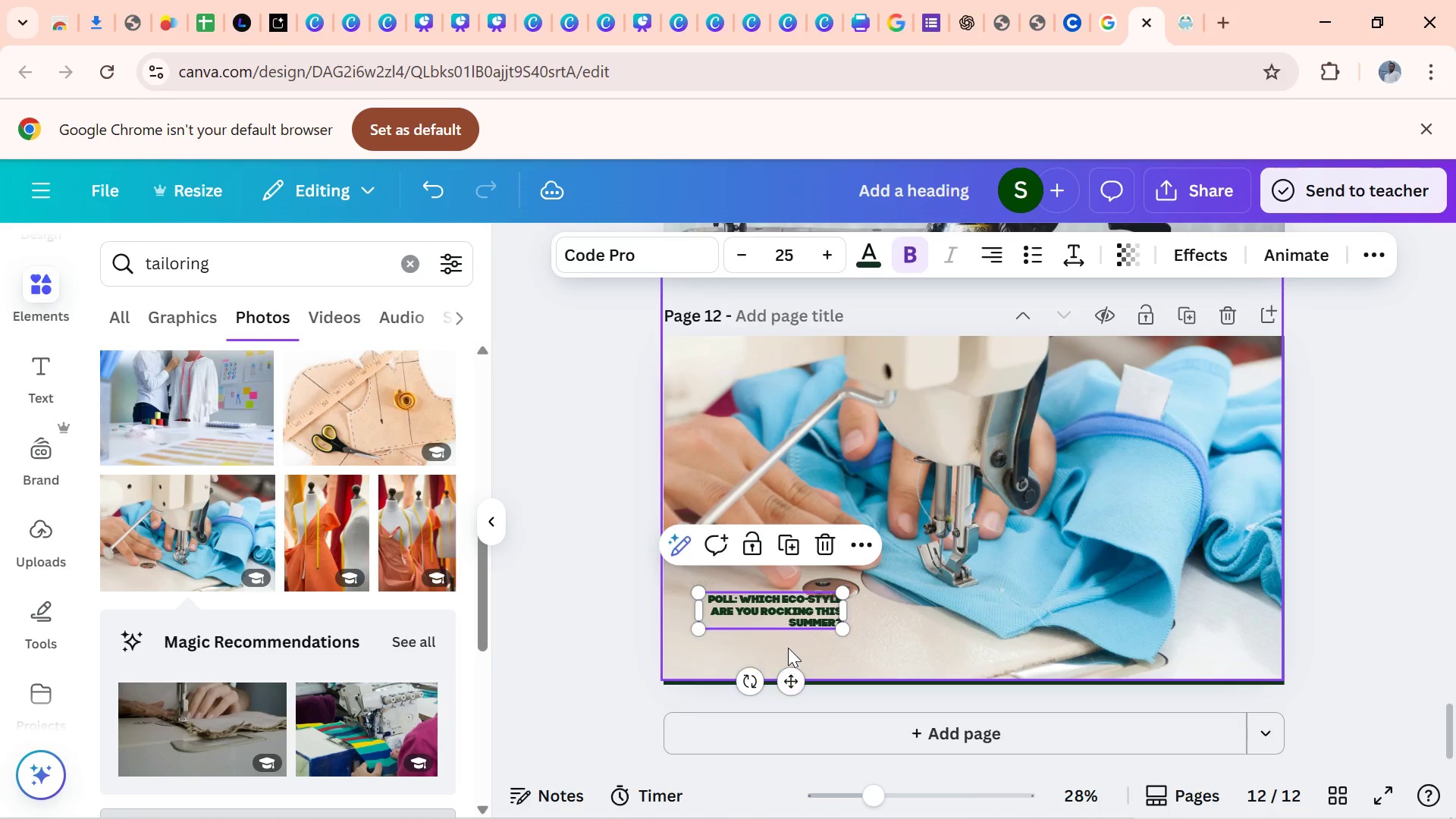 
wait(7.19)
 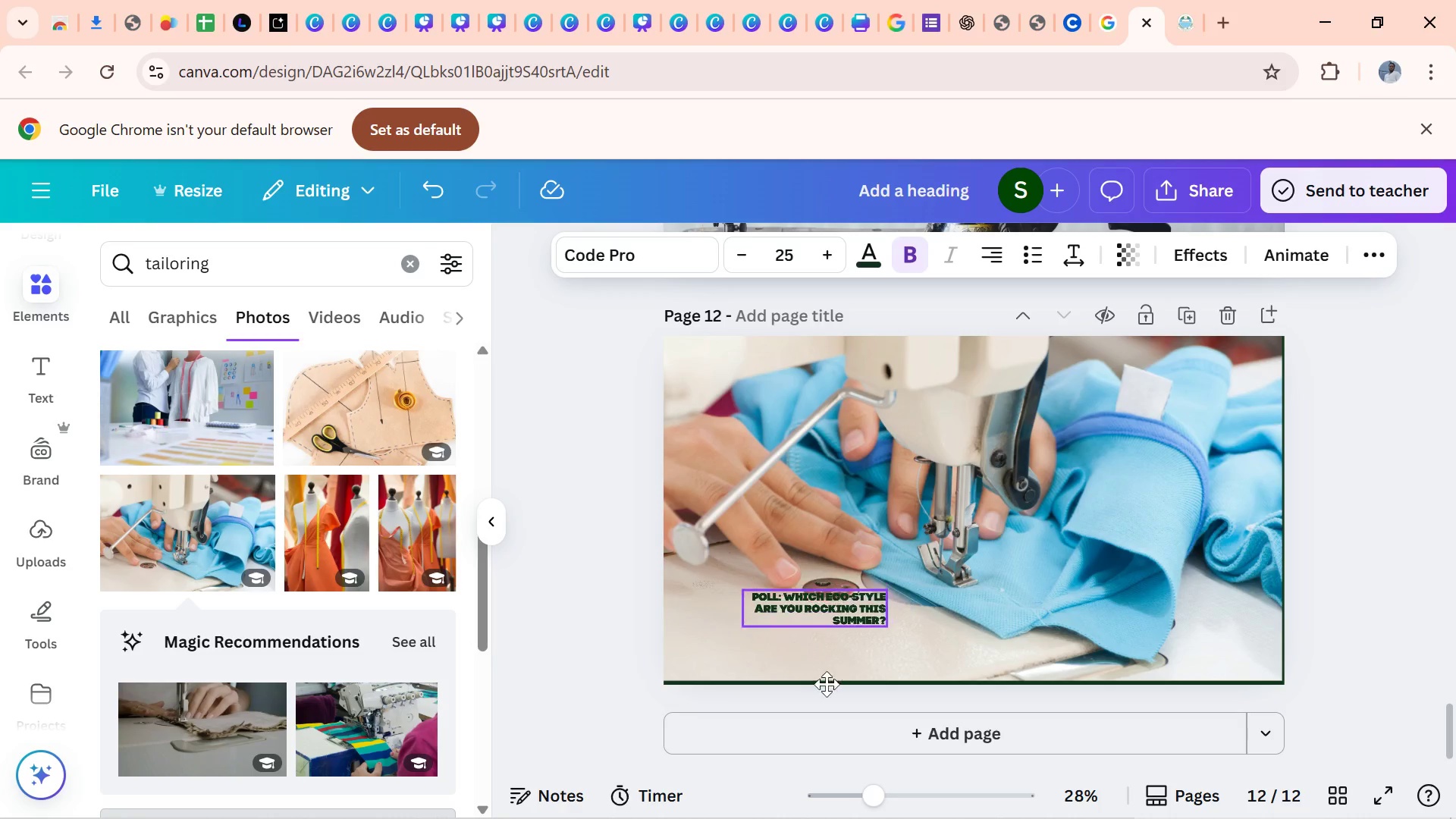 
left_click([979, 255])
 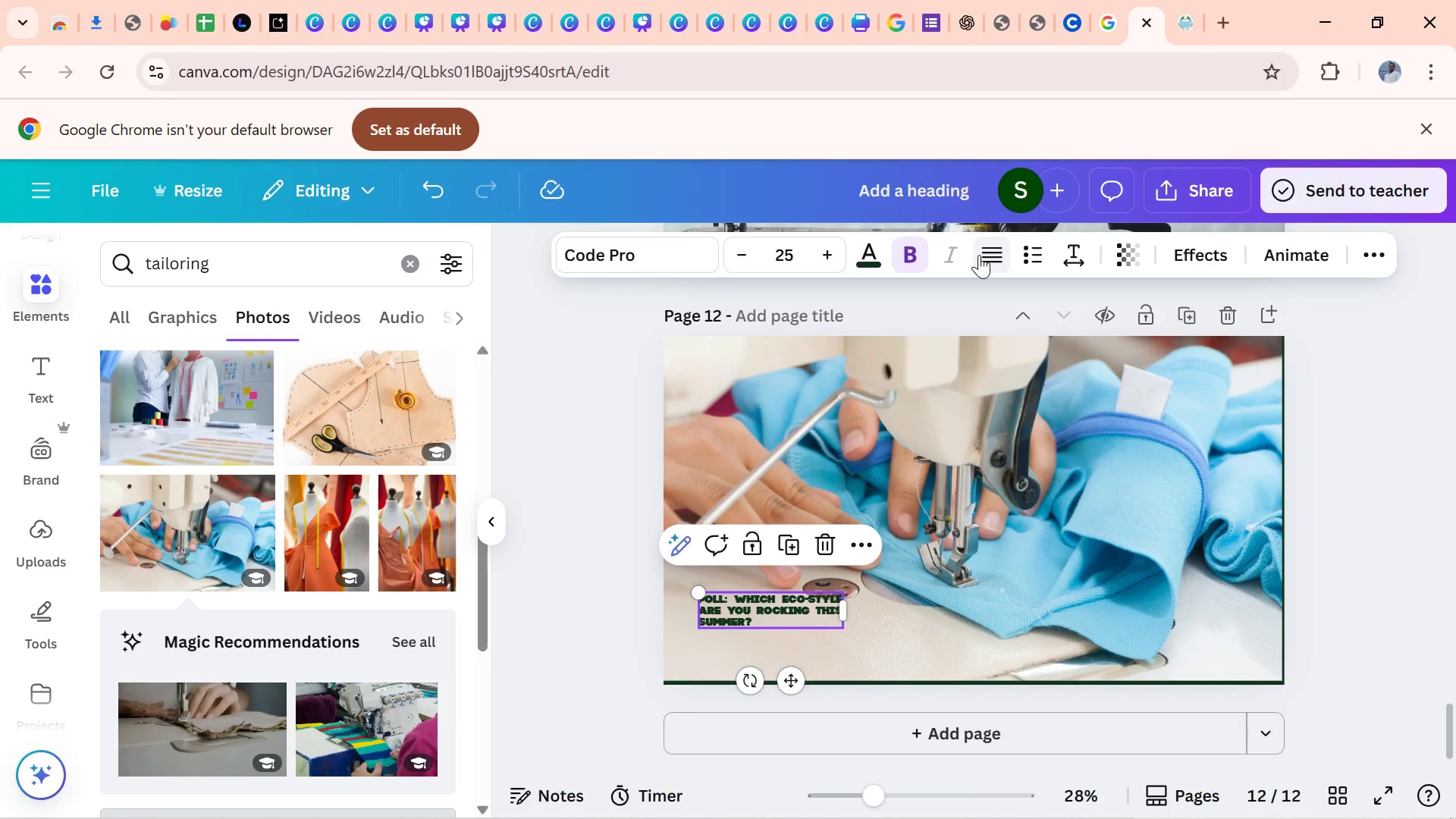 
left_click([979, 255])
 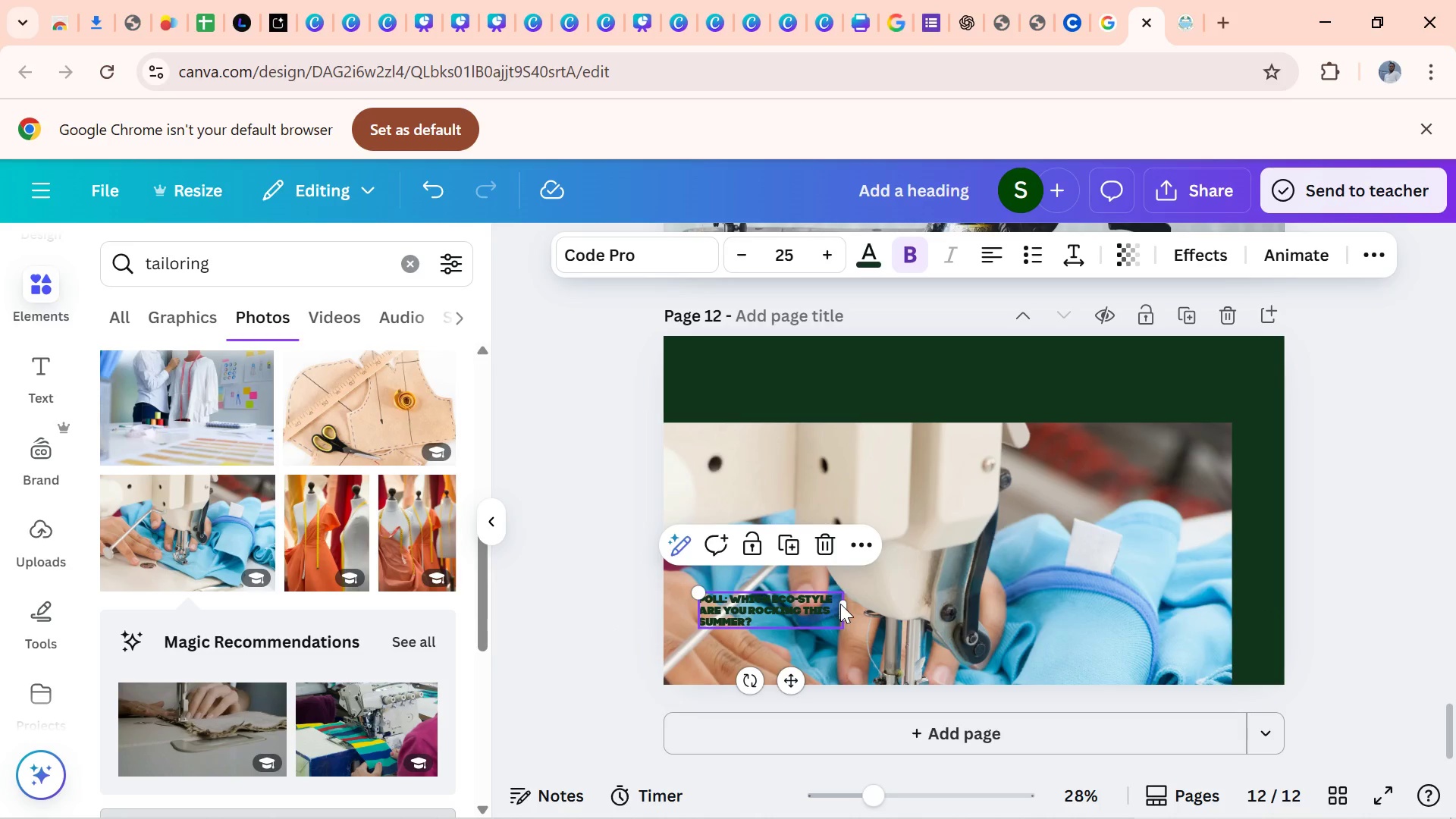 
key(Control+Z)
 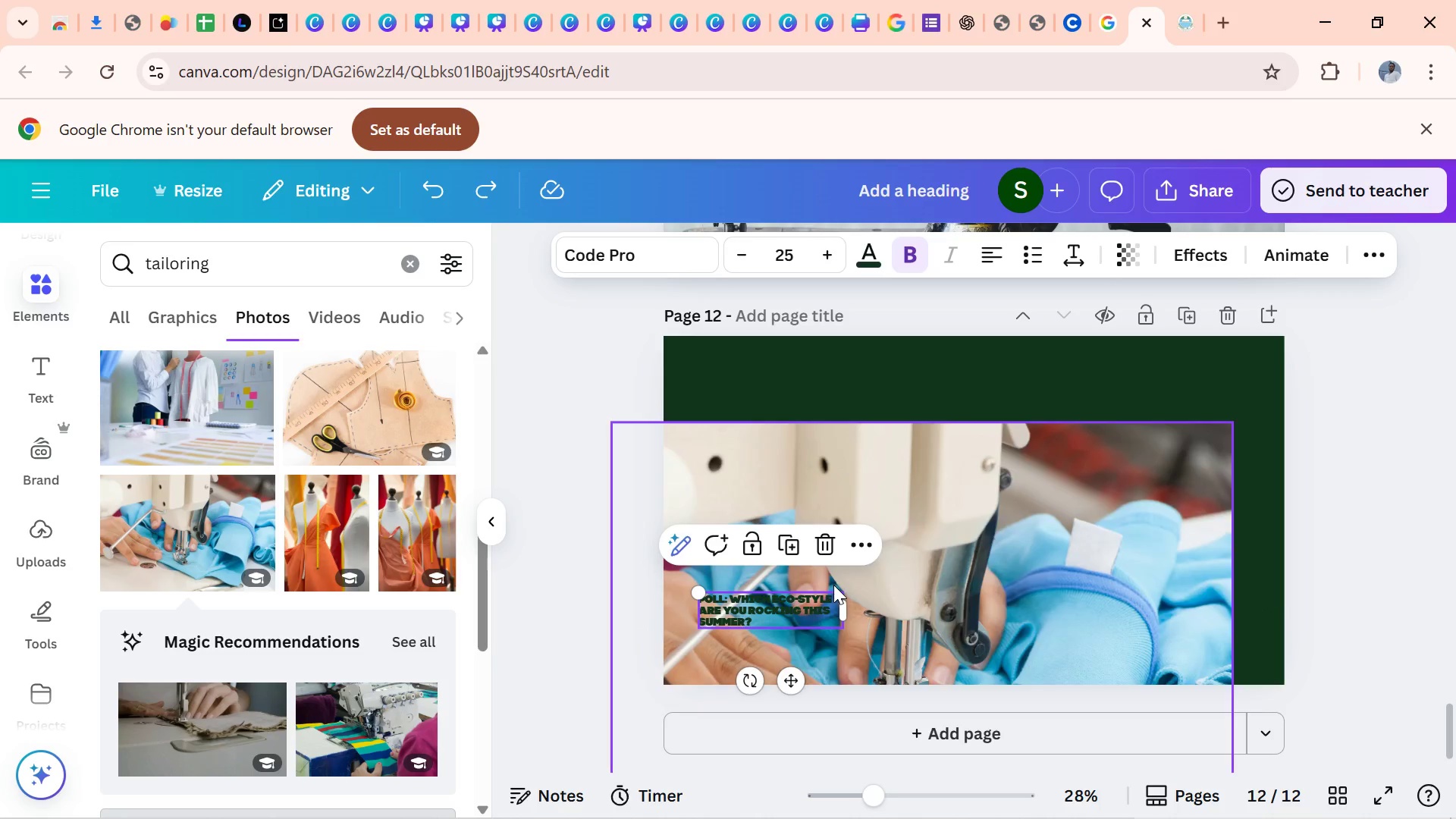 
key(Control+Z)
 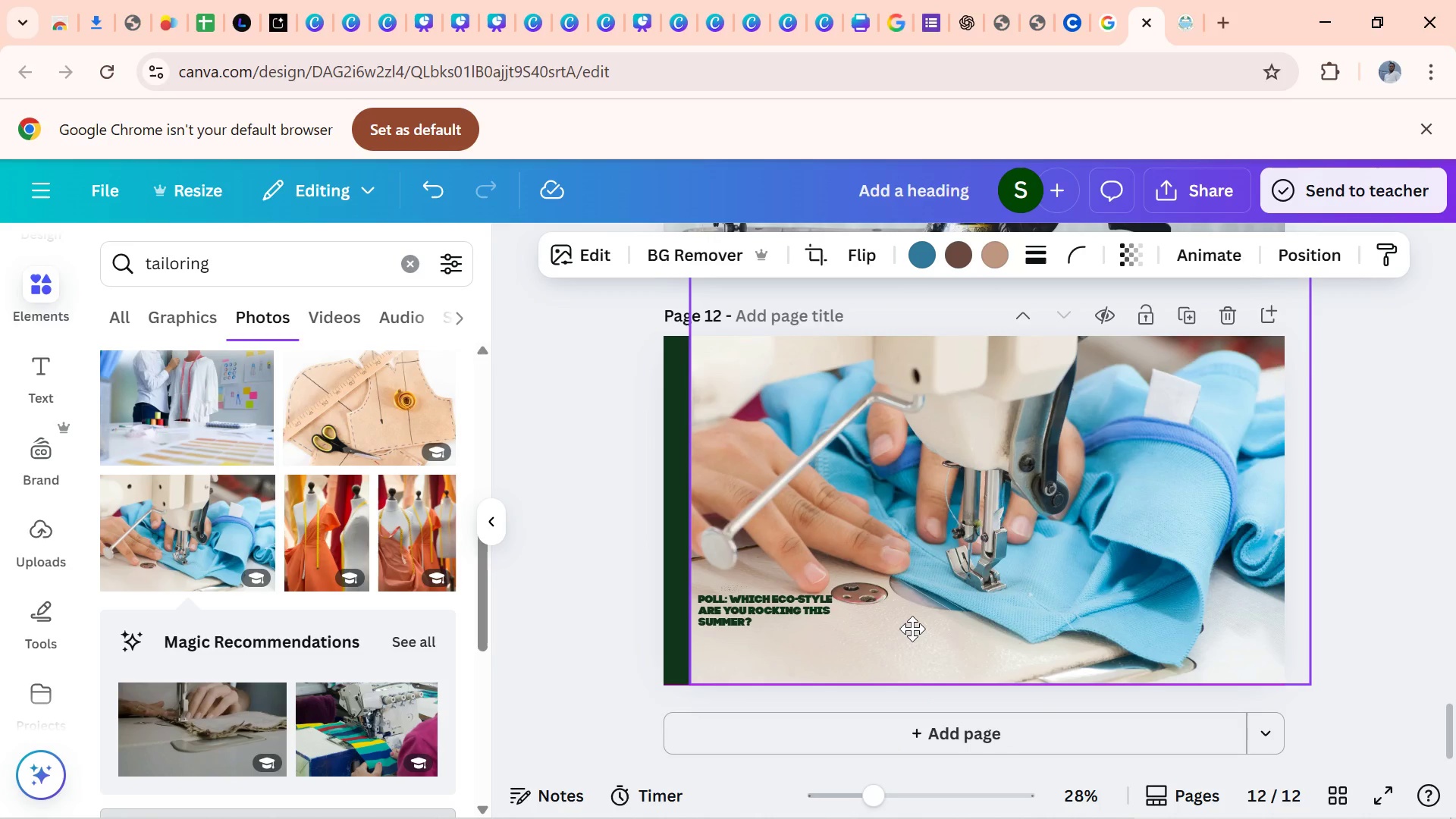 
left_click_drag(start_coordinate=[893, 627], to_coordinate=[888, 621])
 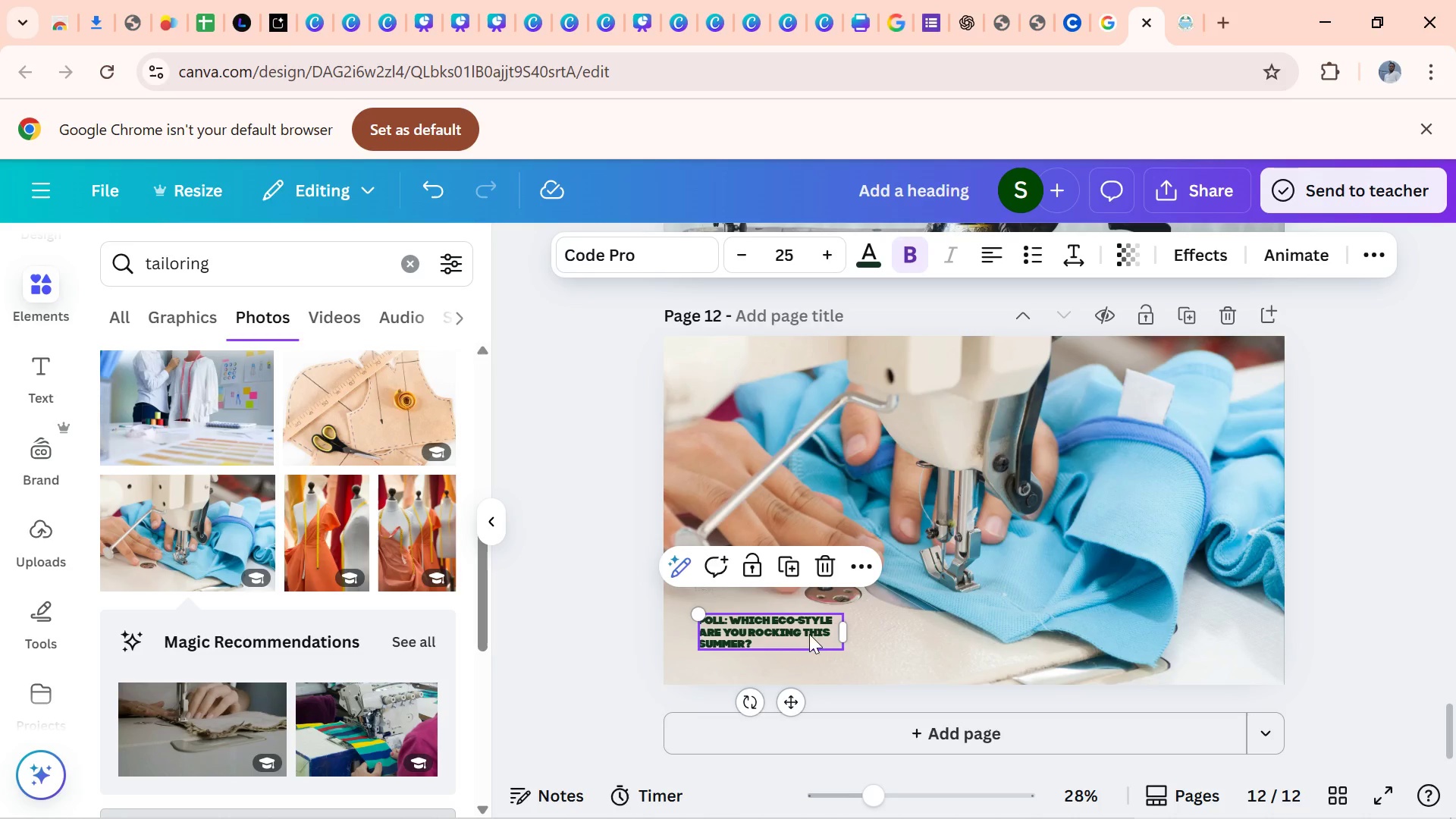 
mouse_move([866, 640])
 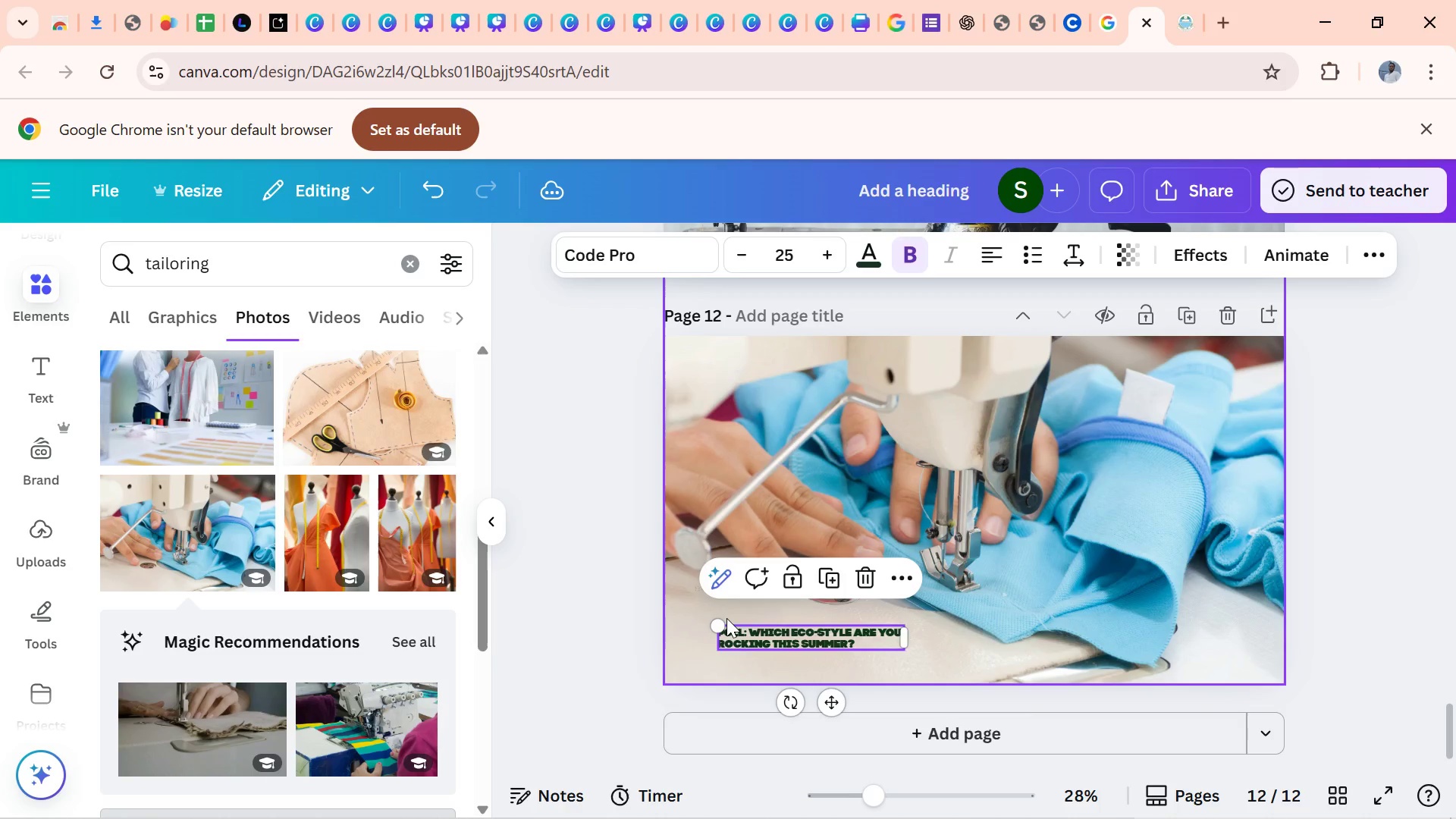 
wait(7.39)
 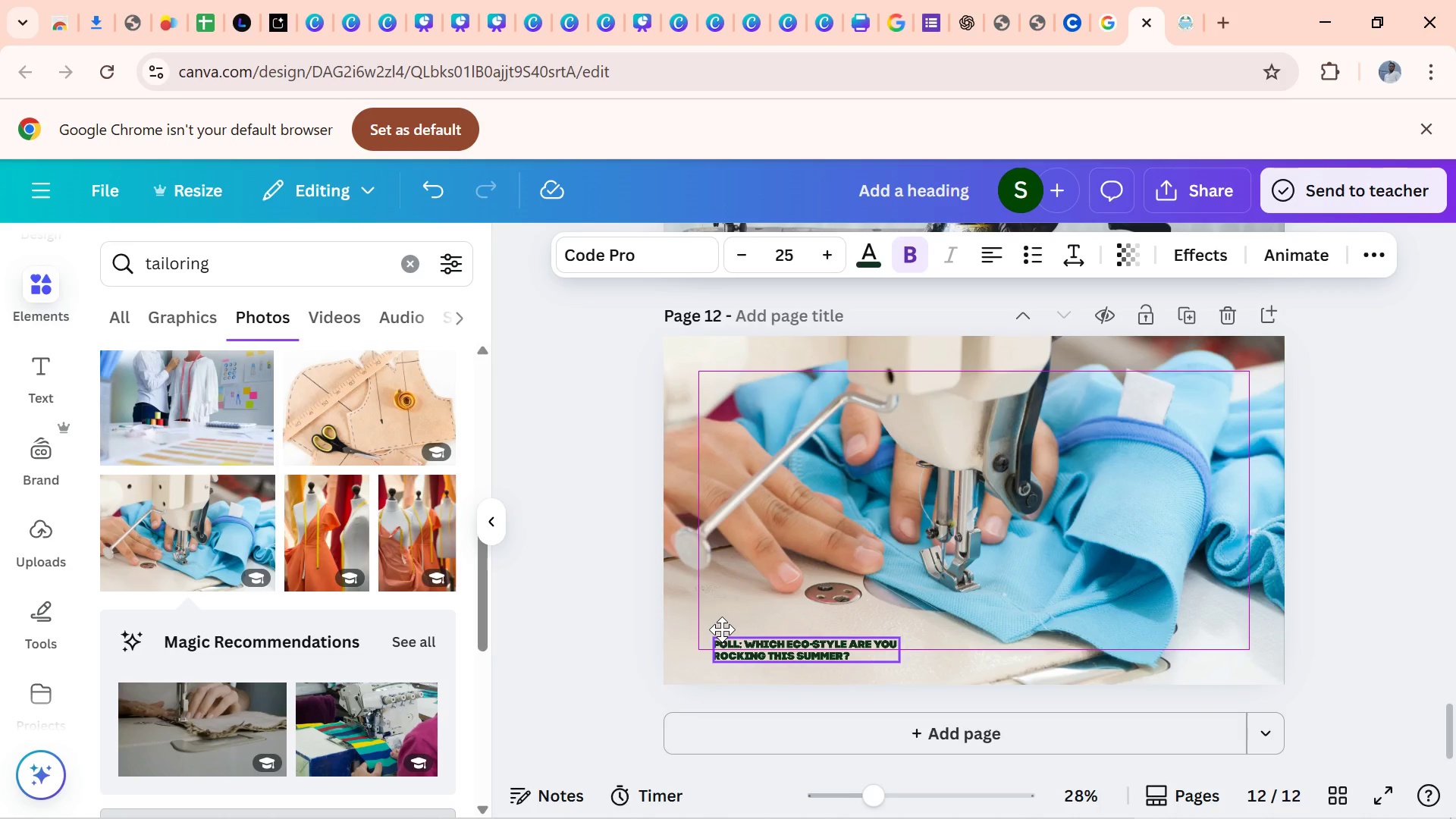 
left_click([733, 634])
 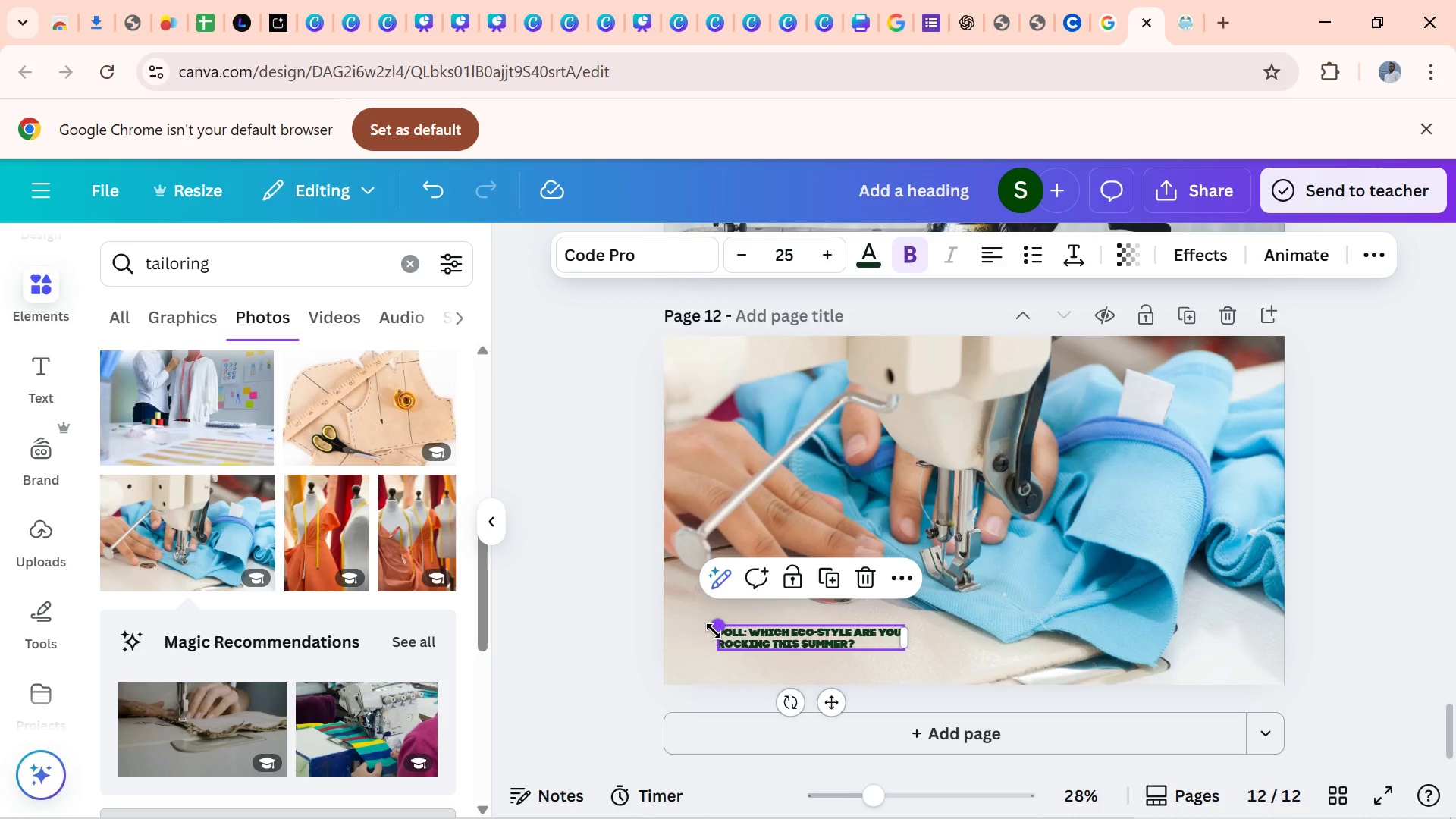 
left_click([714, 631])
 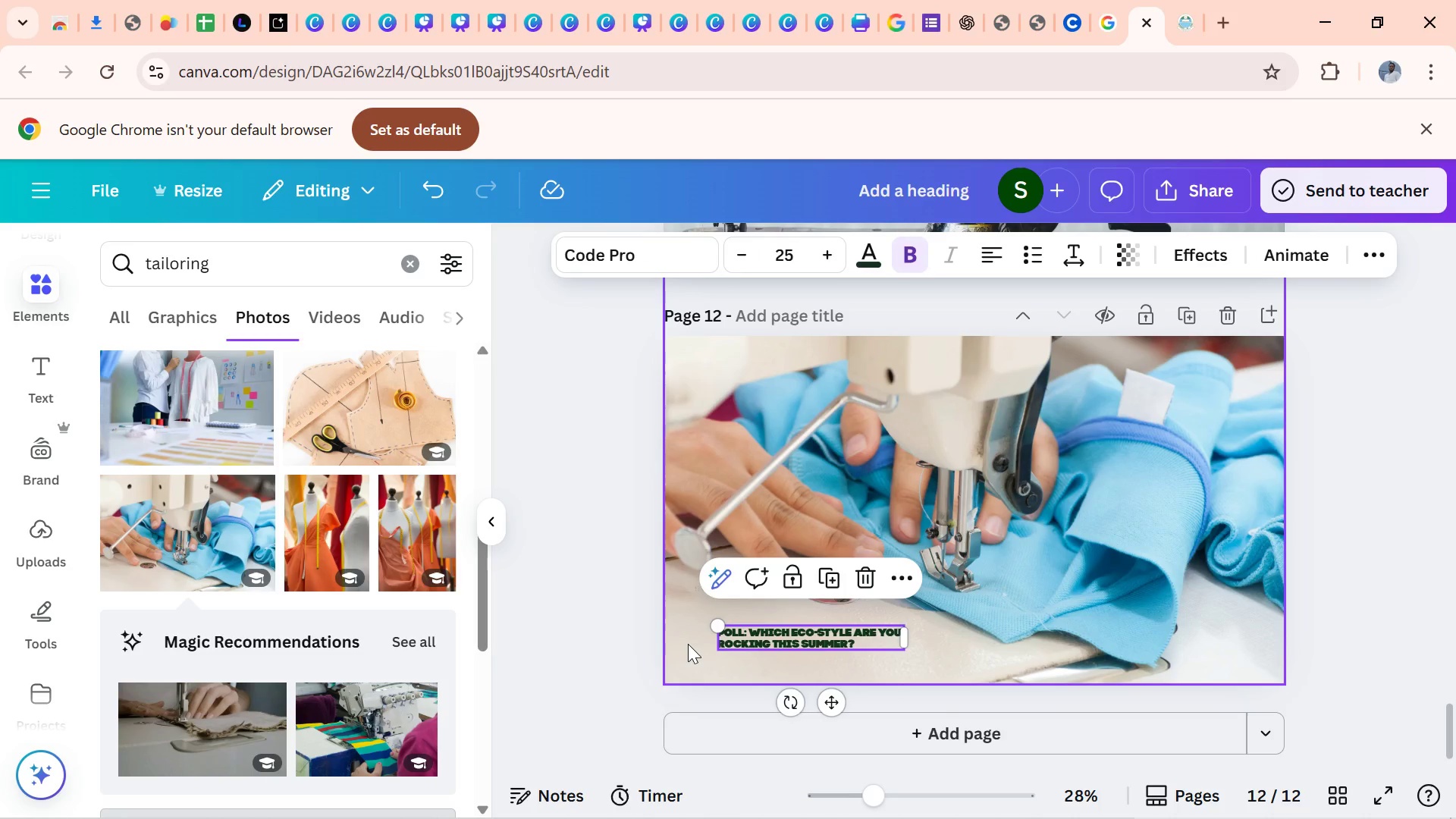 
left_click([688, 644])
 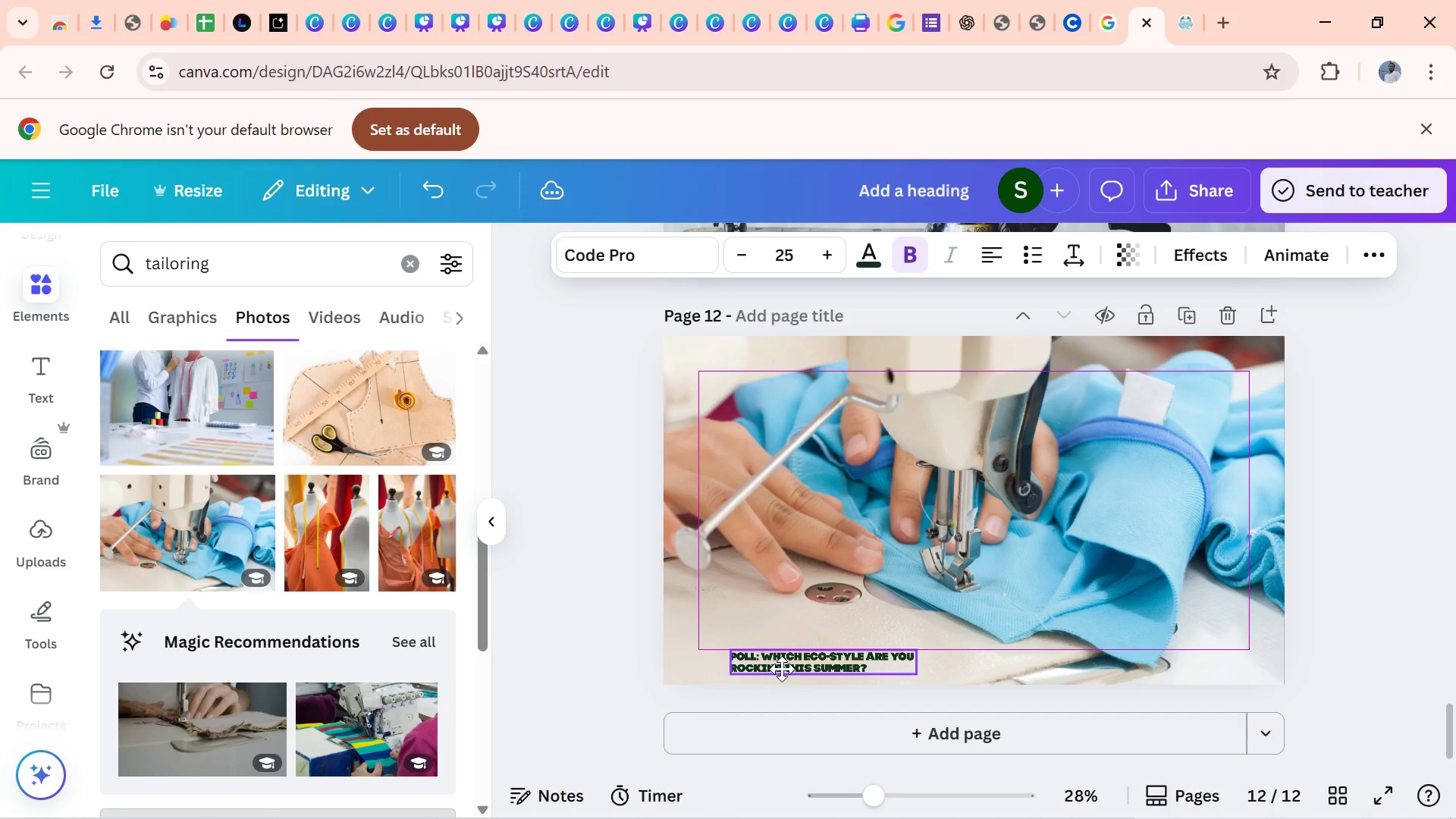 
mouse_move([783, 629])
 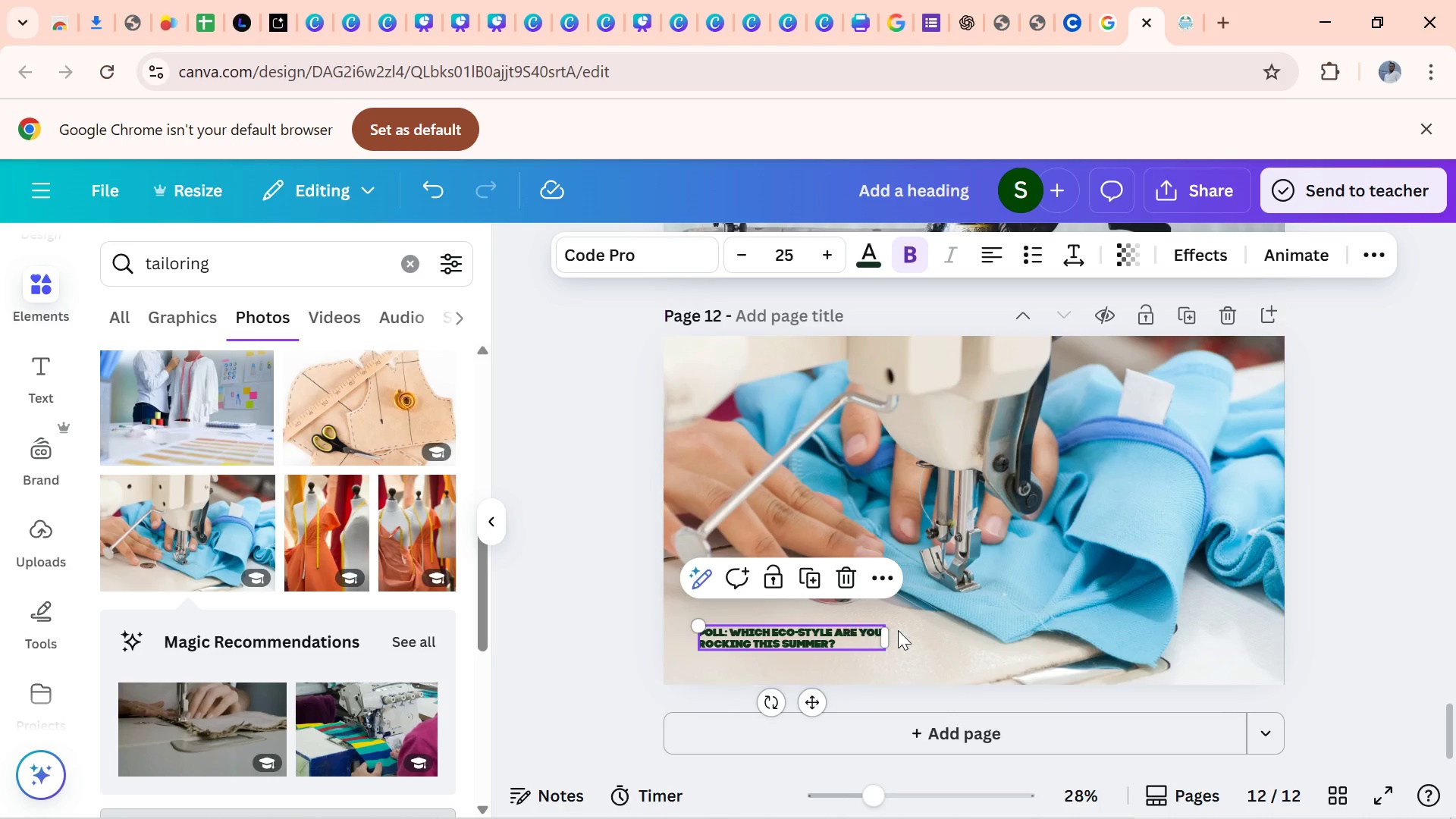 
mouse_move([906, 613])
 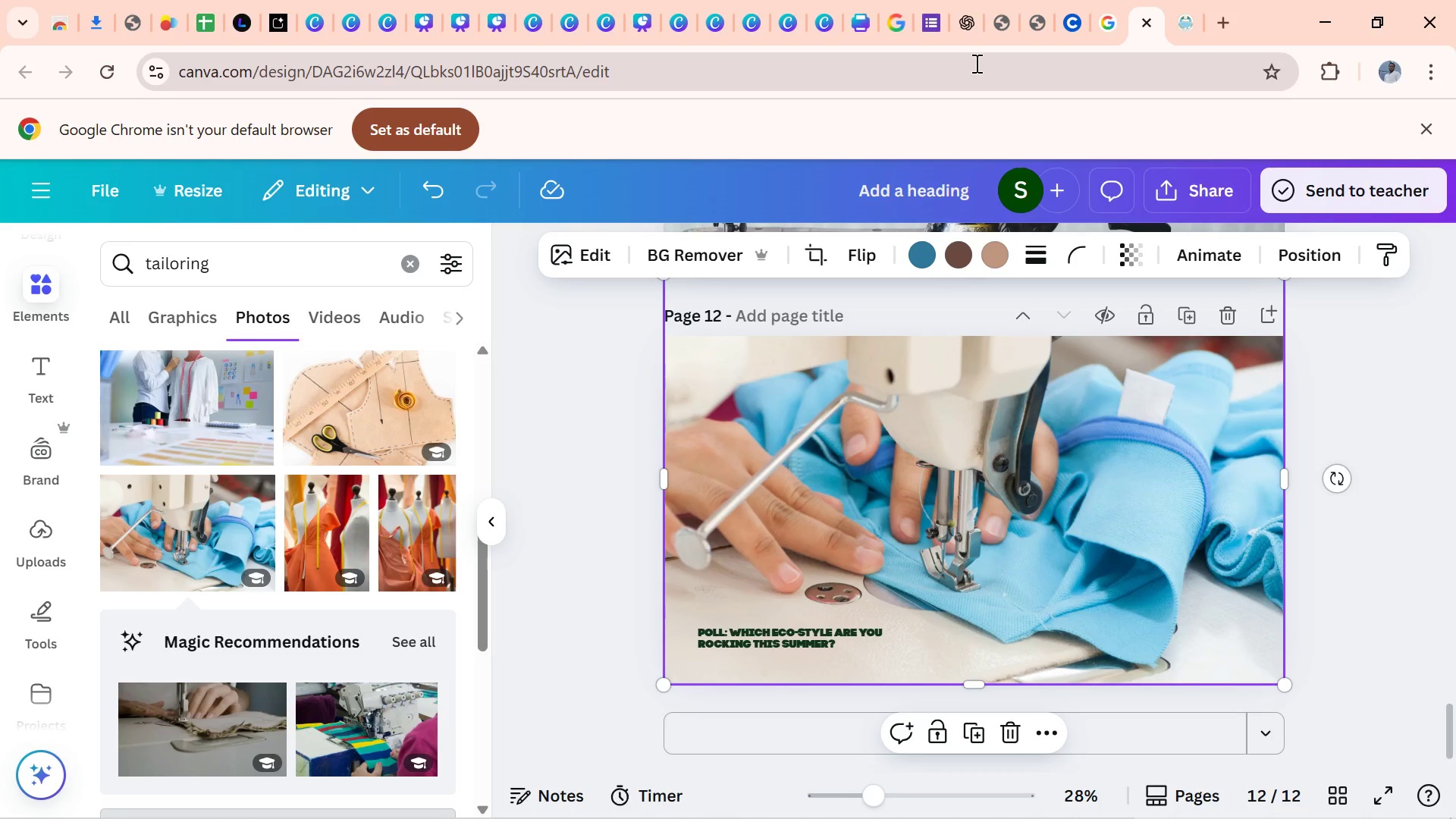 
left_click([1006, 30])
 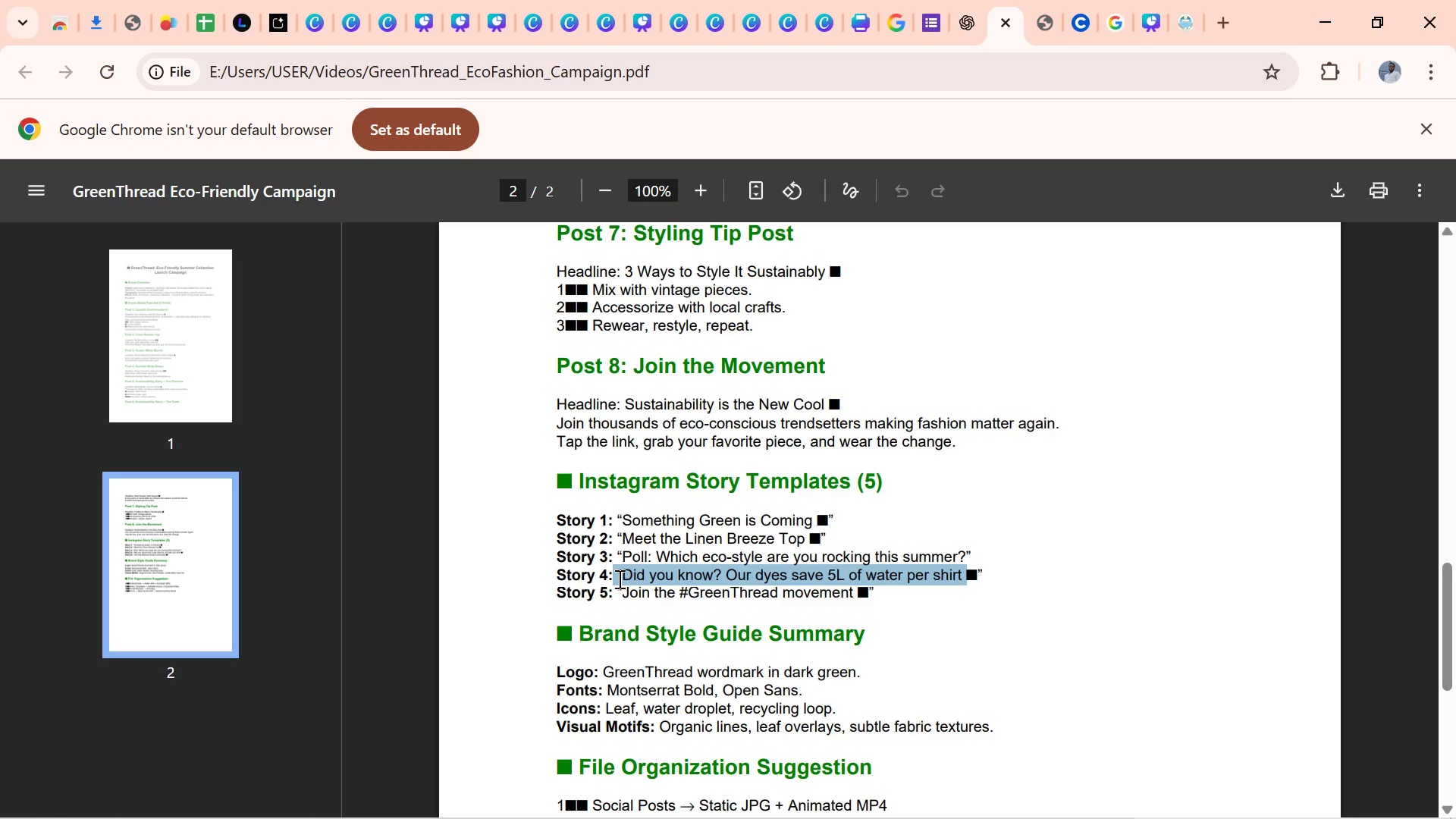 
wait(14.61)
 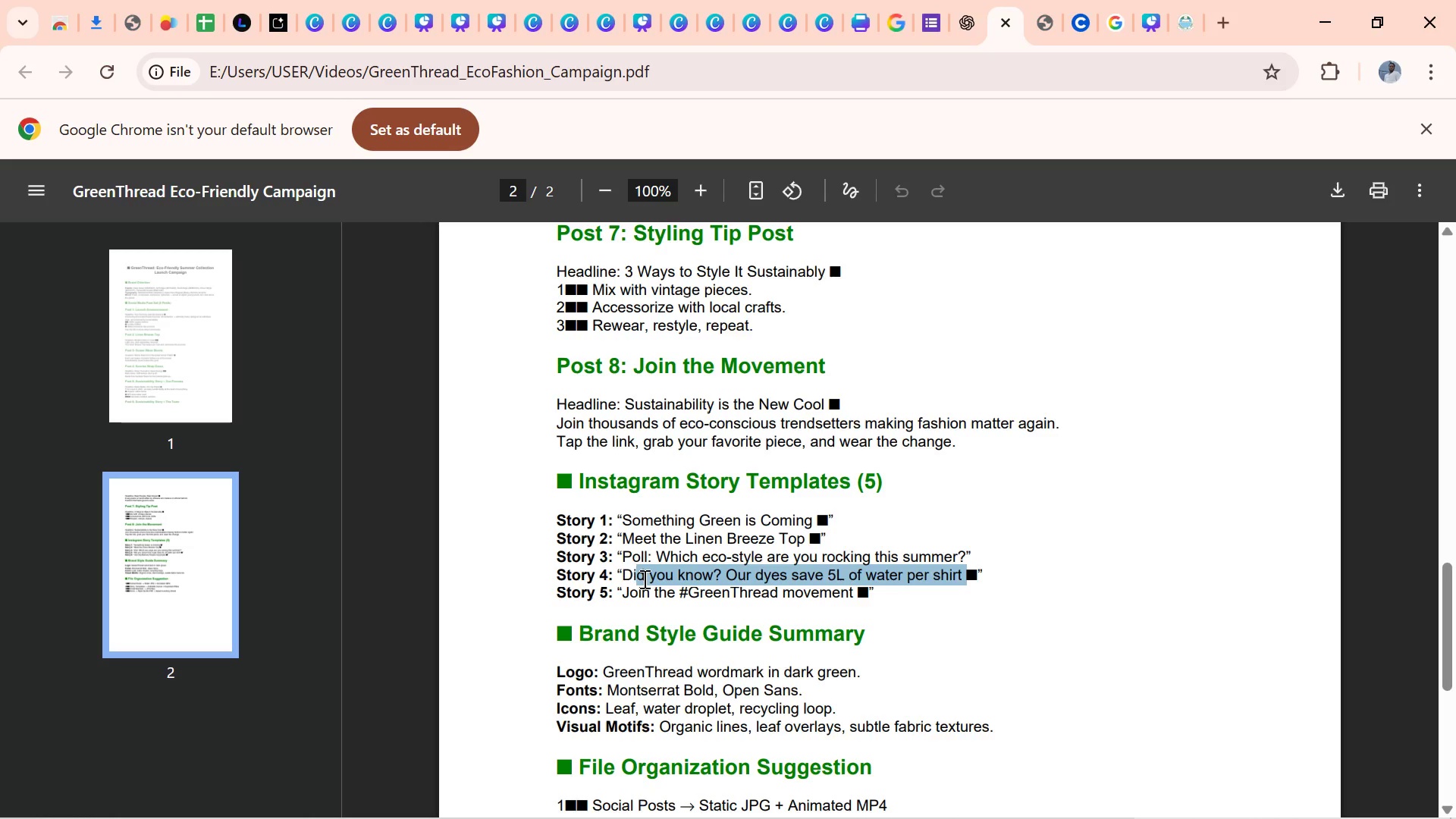 
key(Control+C)
 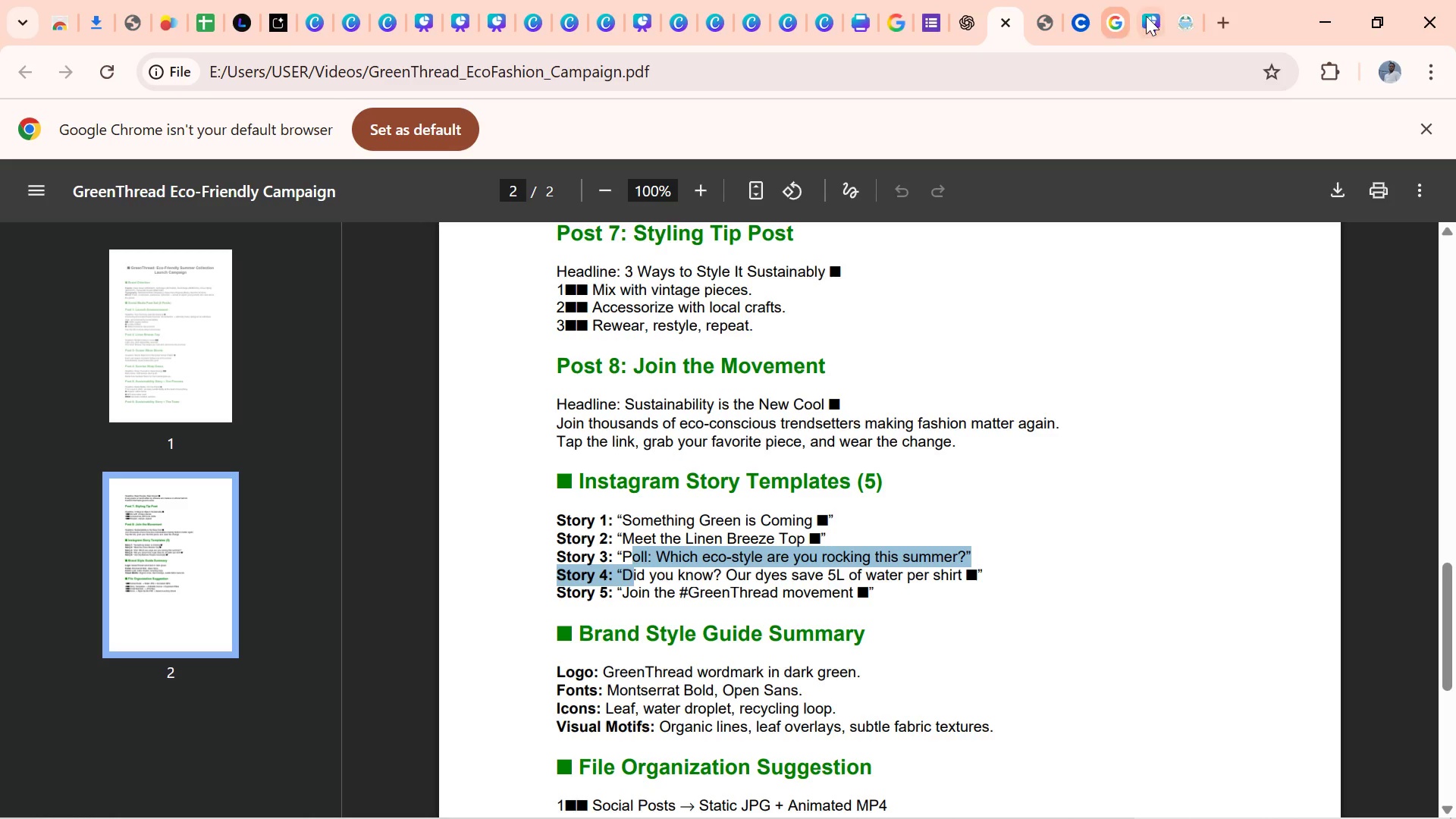 
left_click([1147, 16])
 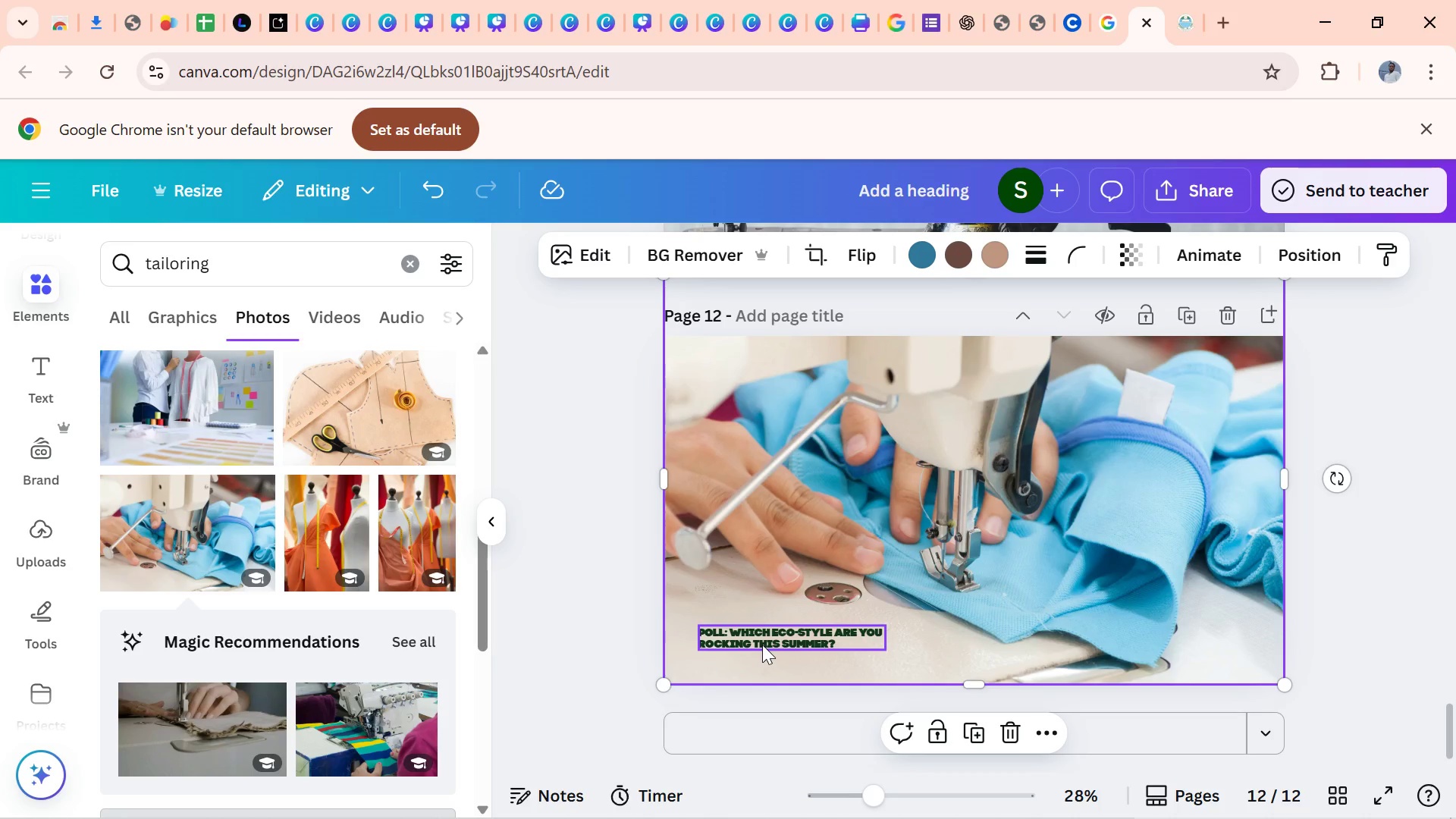 
left_click([762, 645])
 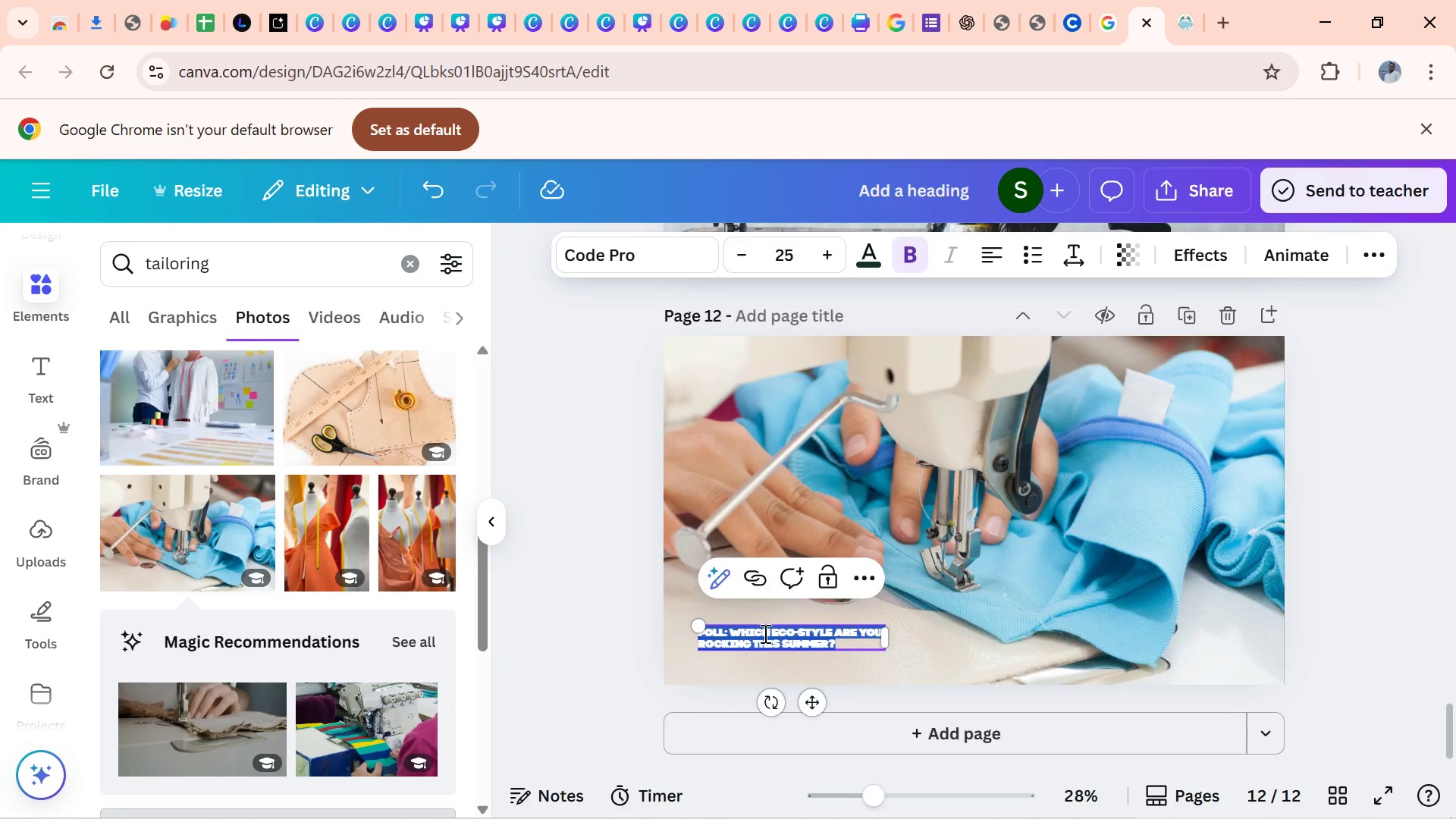 
key(Control+V)
 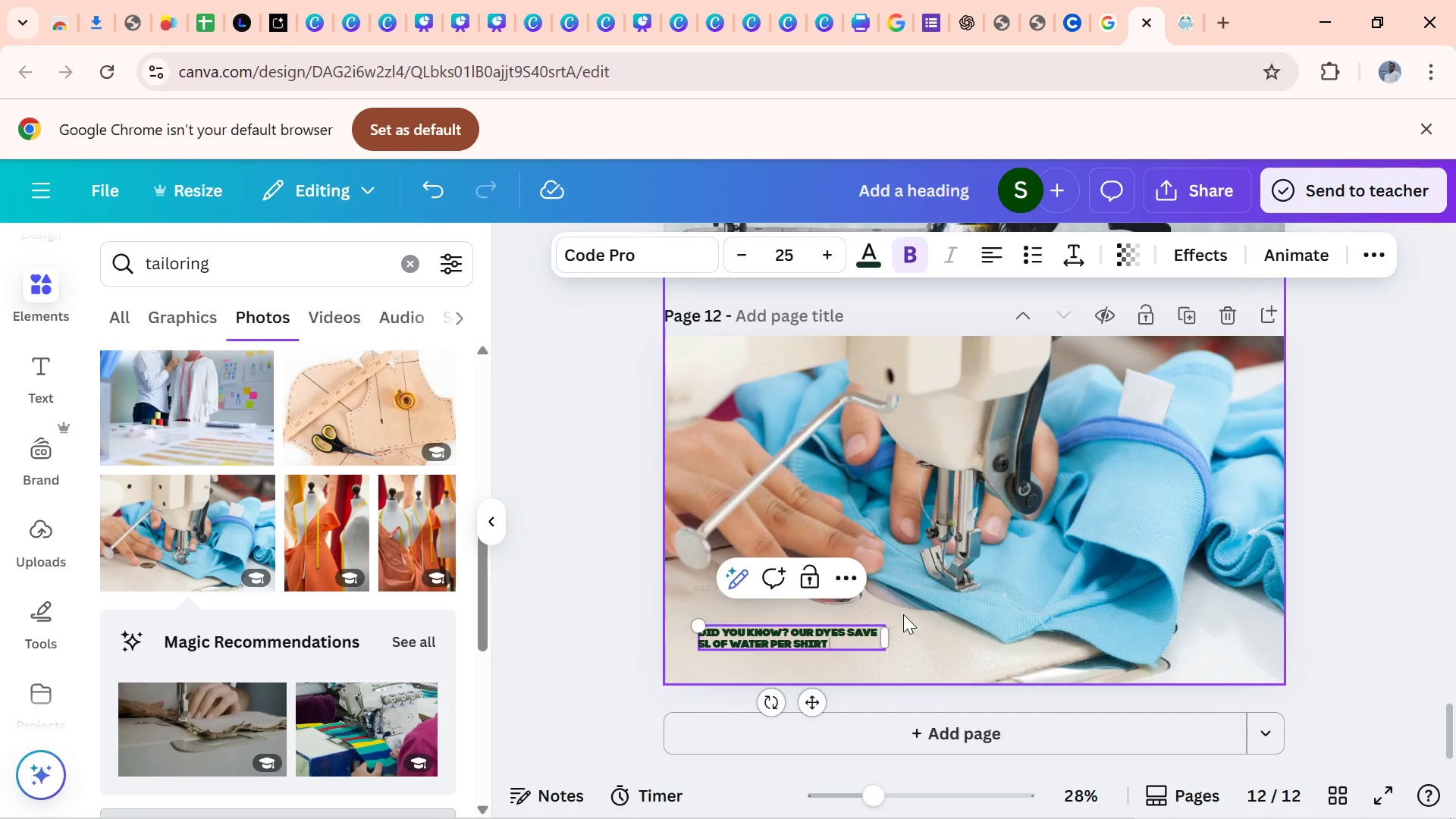 
left_click([903, 614])
 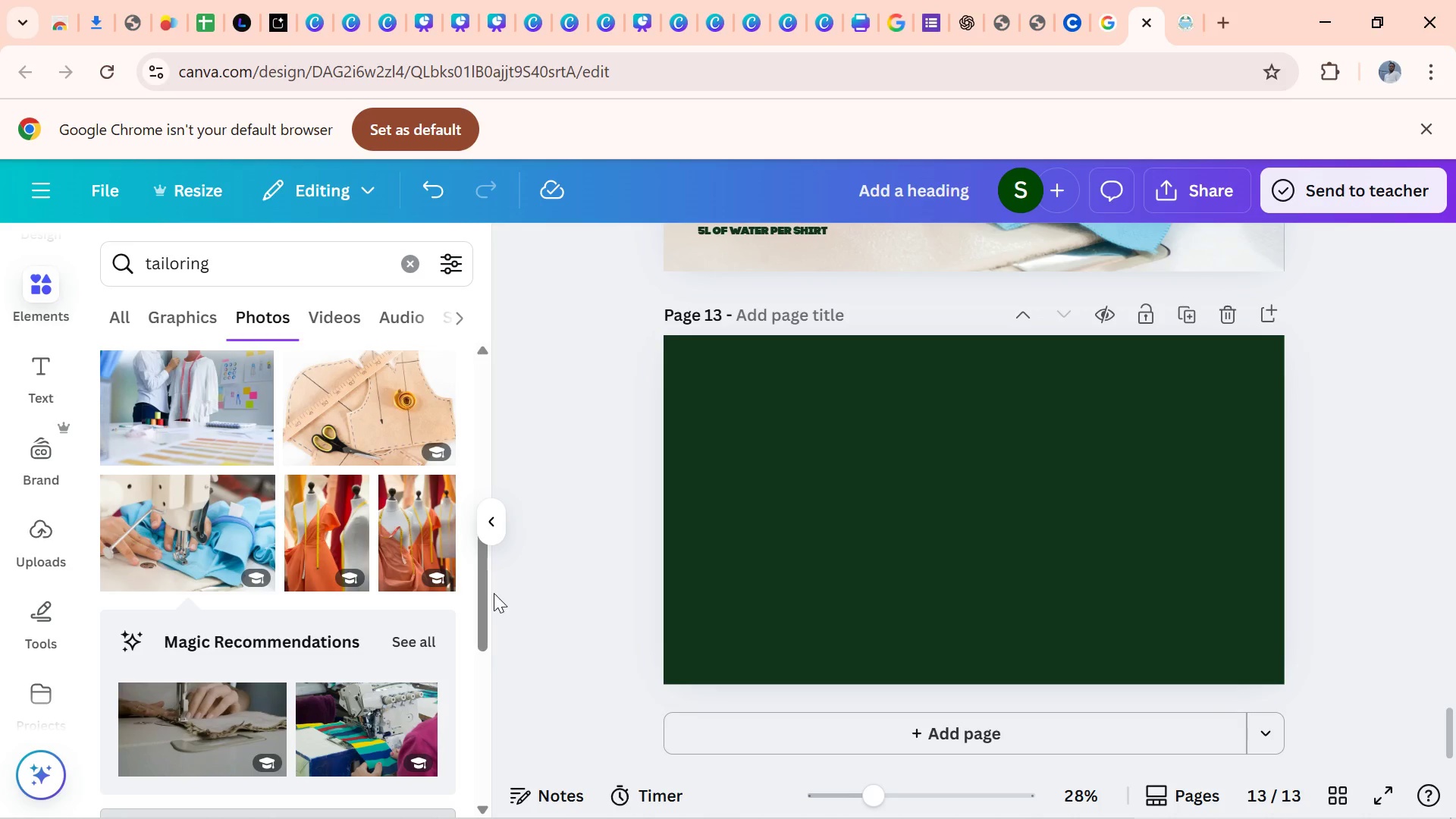 
wait(19.55)
 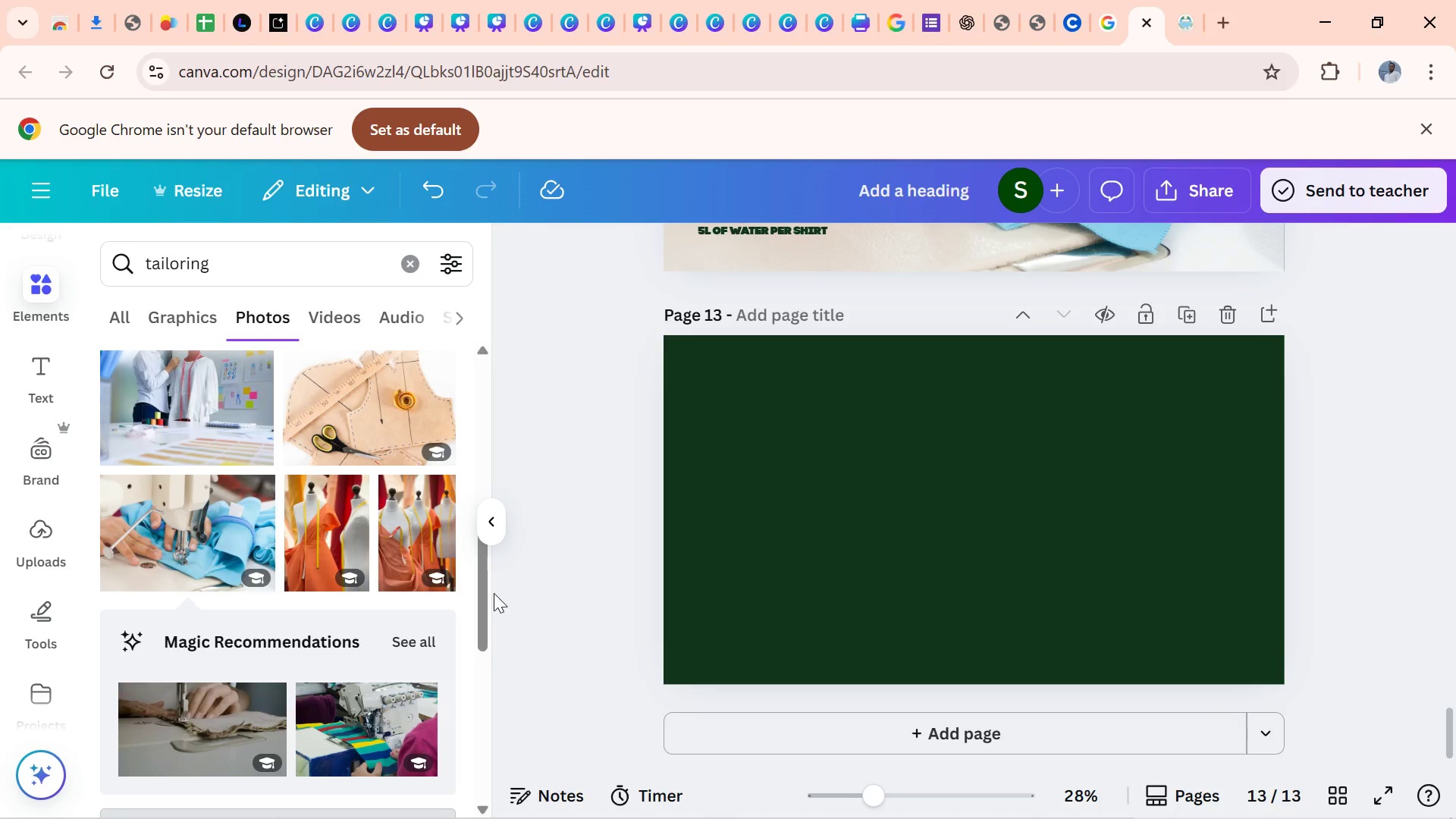 
left_click([341, 660])
 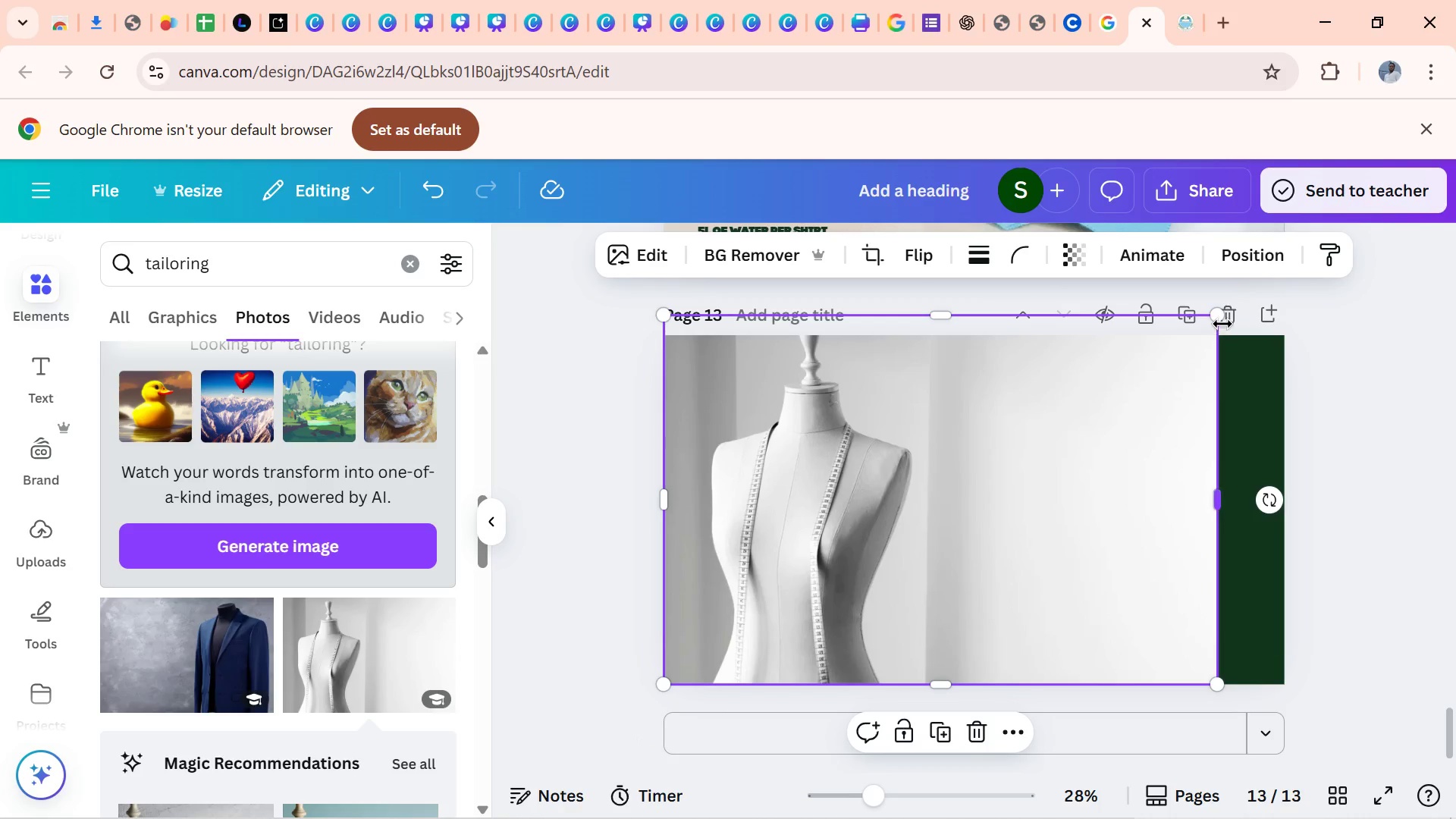 
wait(14.38)
 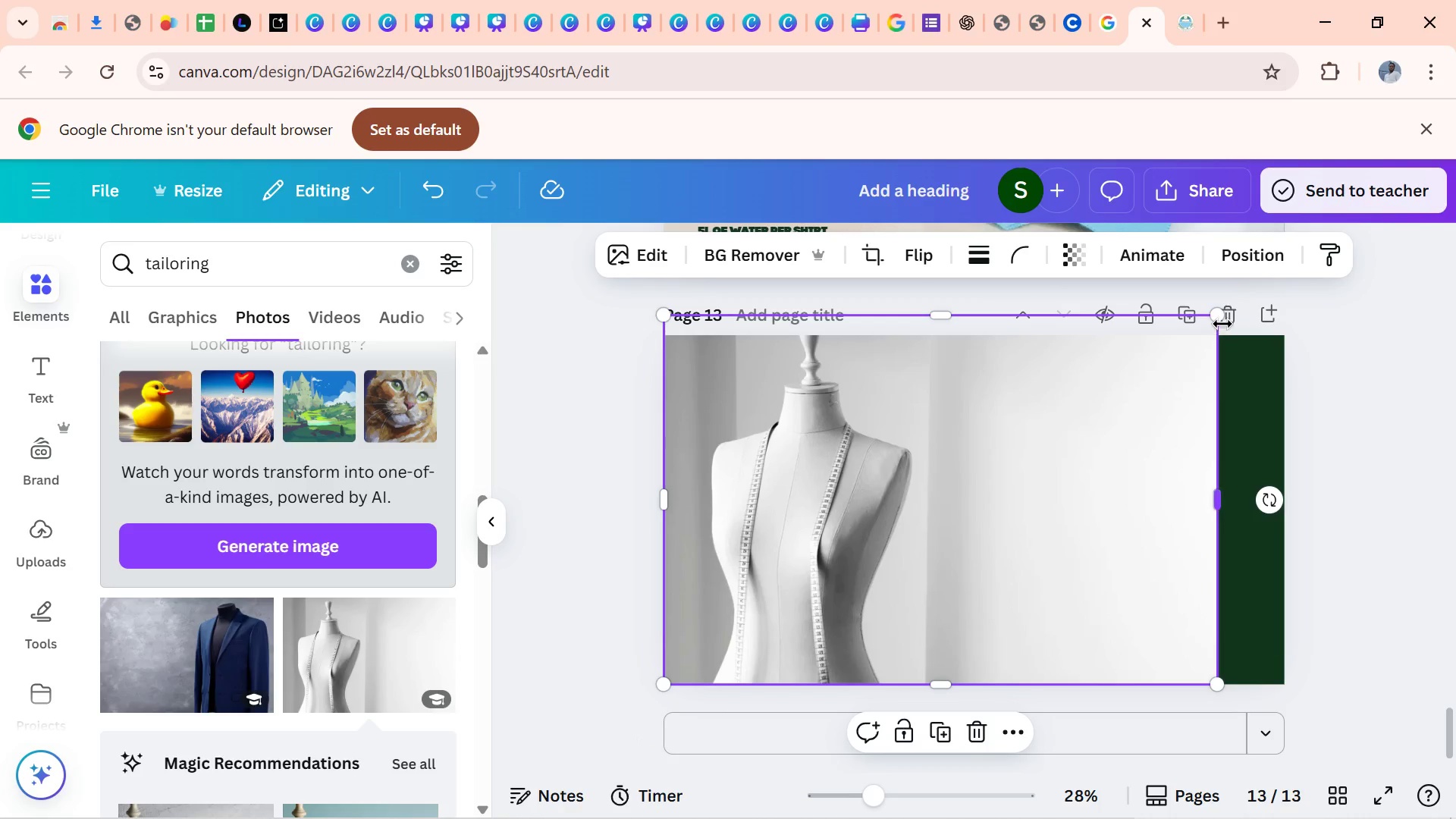 
double_click([1235, 466])
 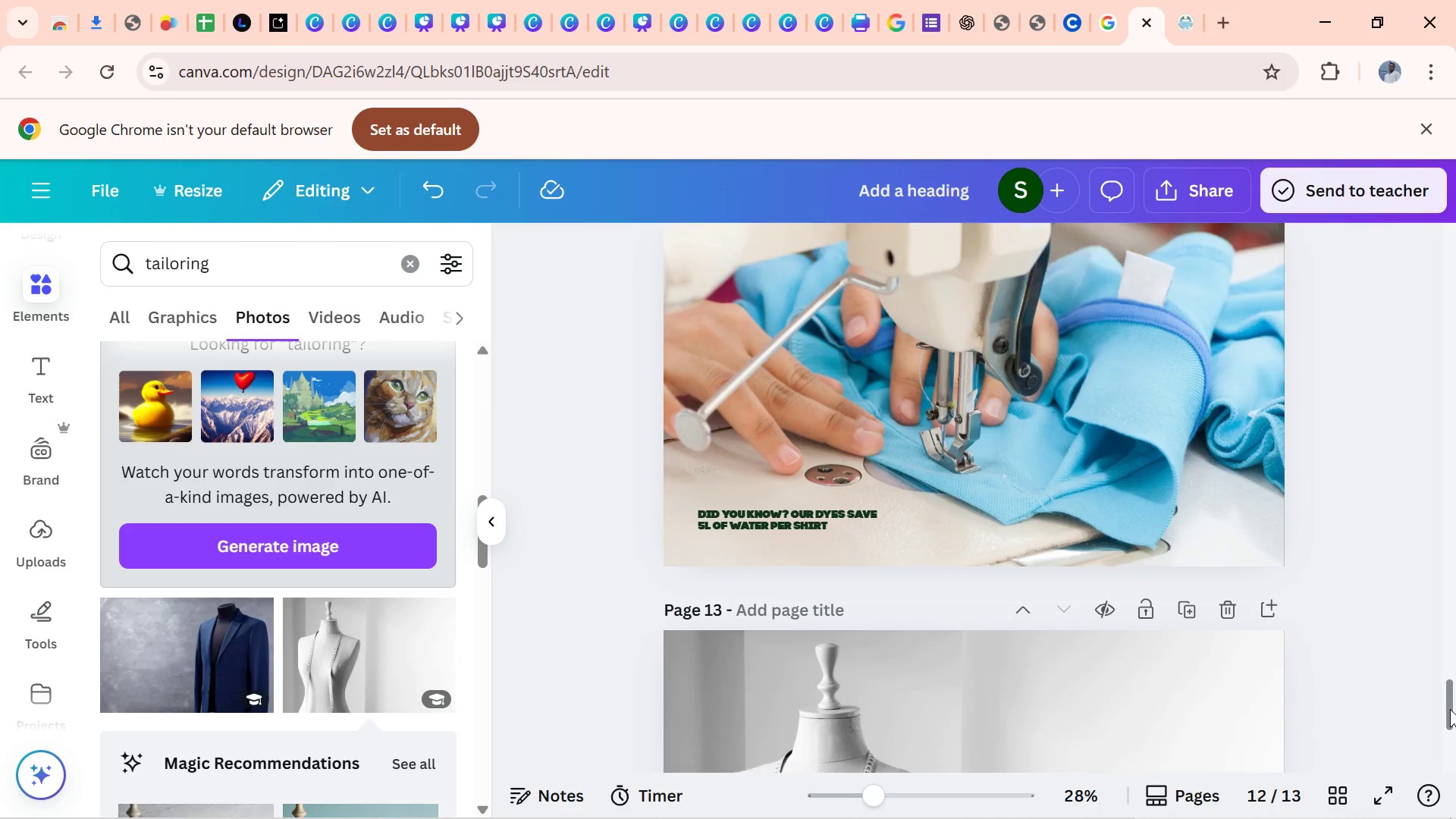 
wait(12.69)
 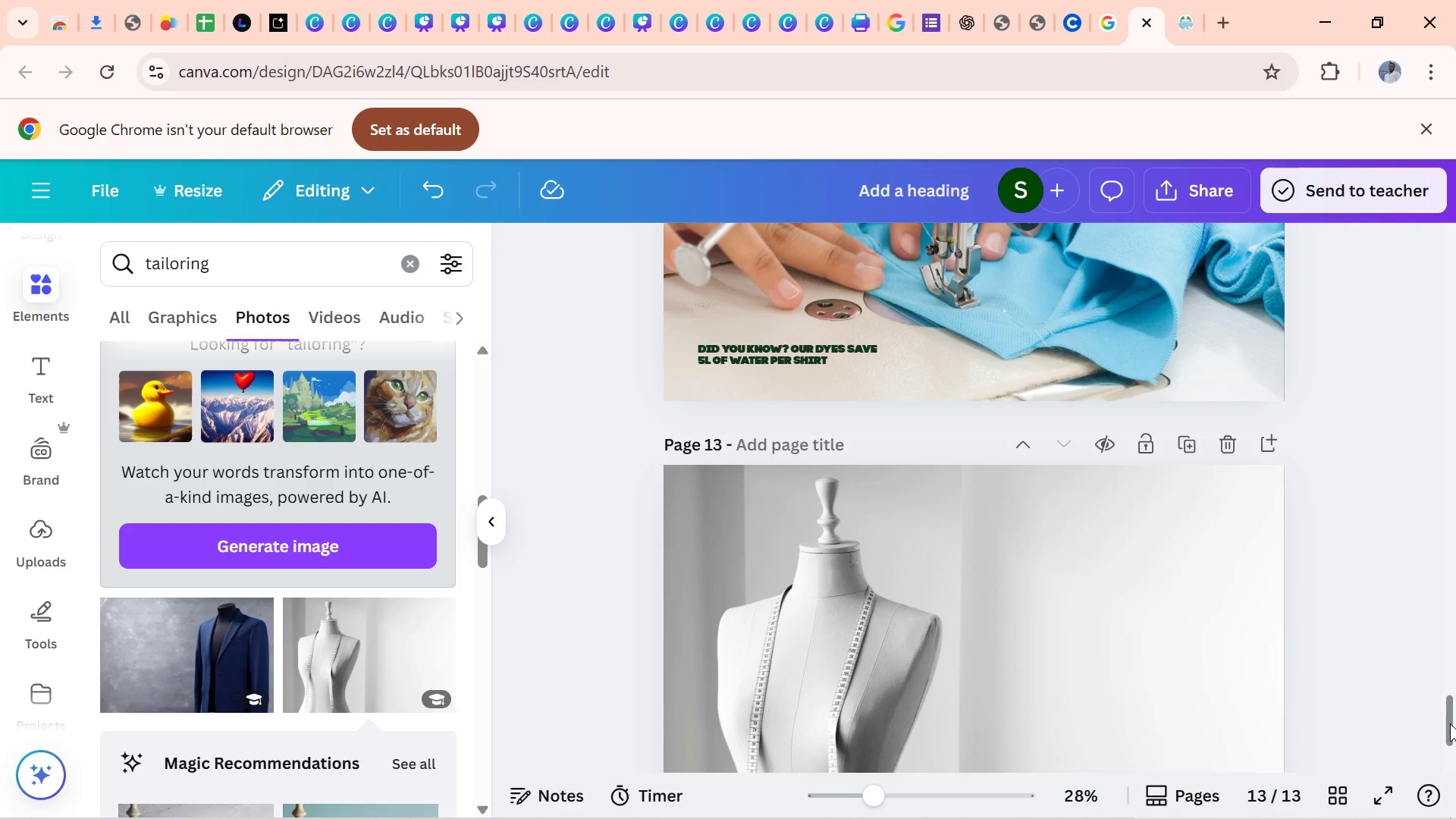 
key(Control+C)
 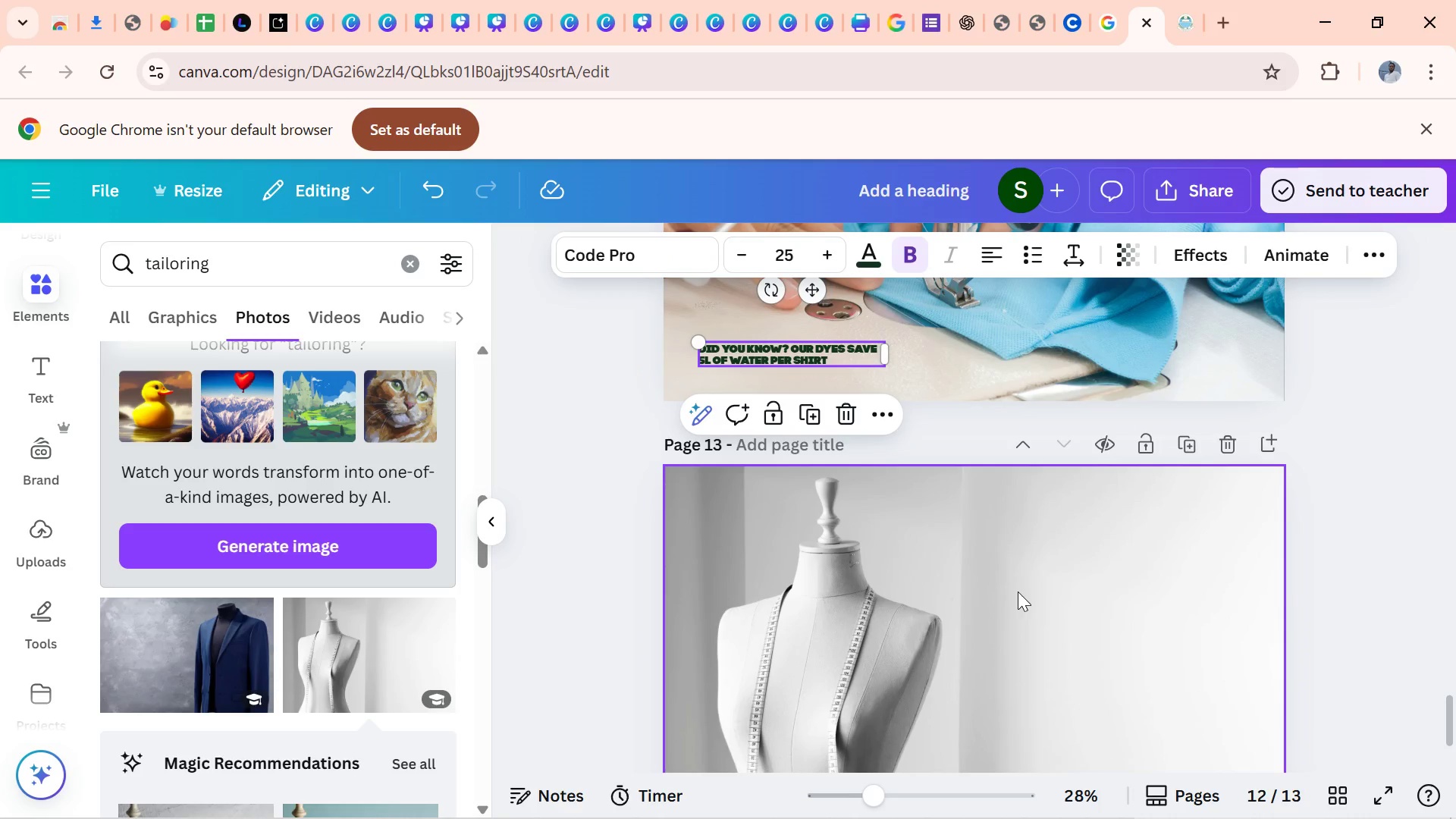 
key(Control+V)
 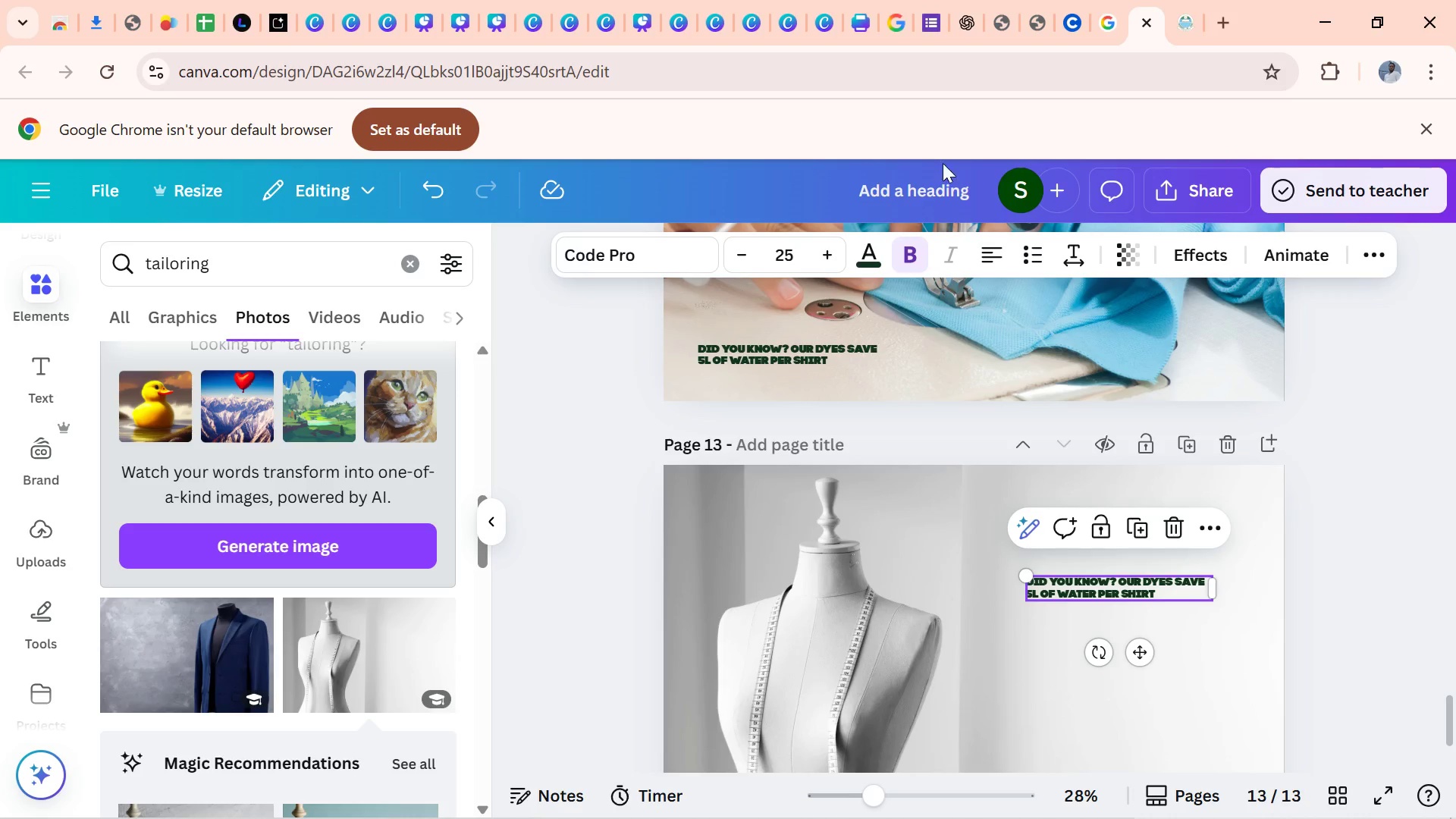 
left_click([982, 246])
 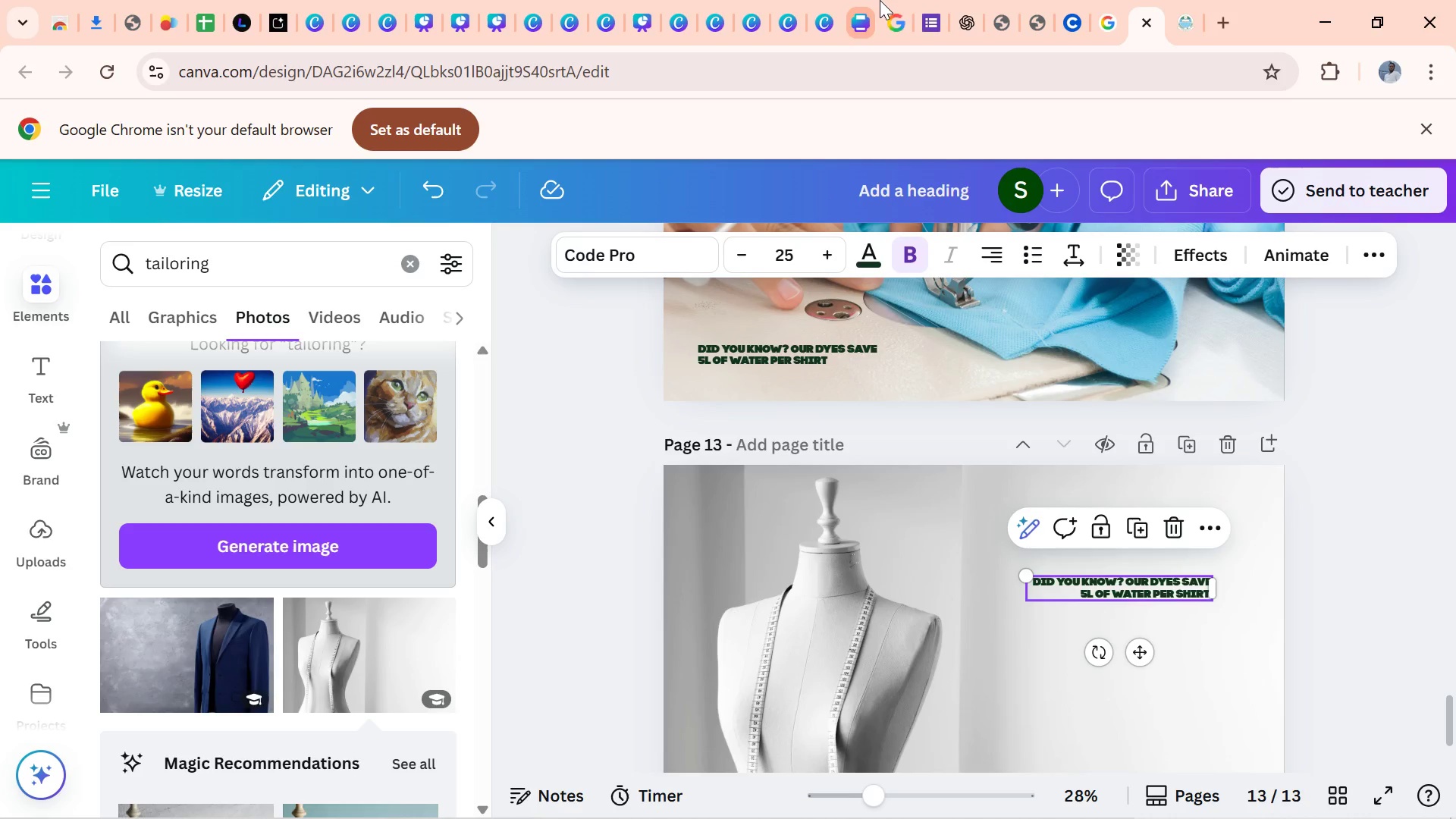 
wait(6.16)
 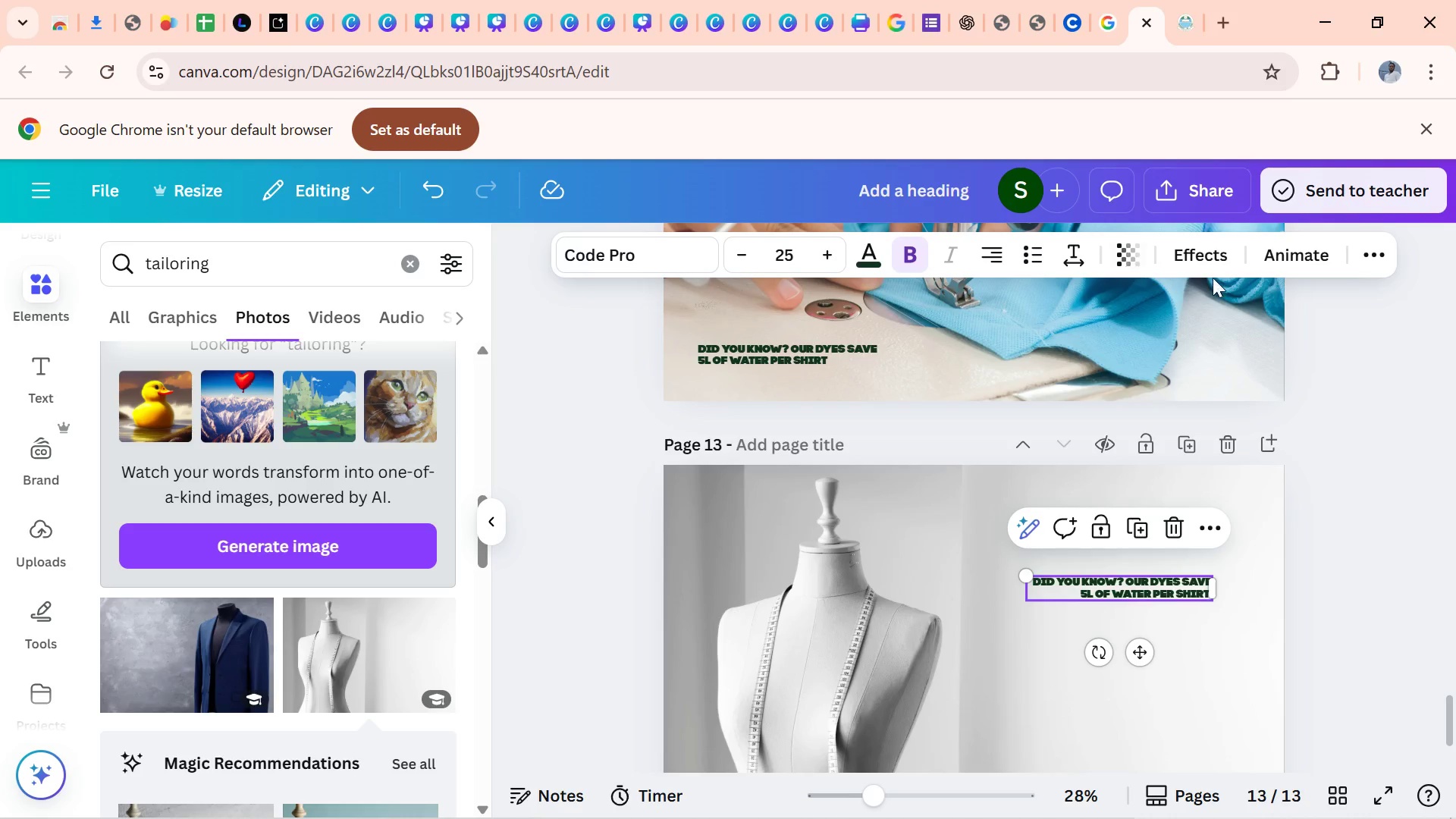 
left_click([1001, 13])
 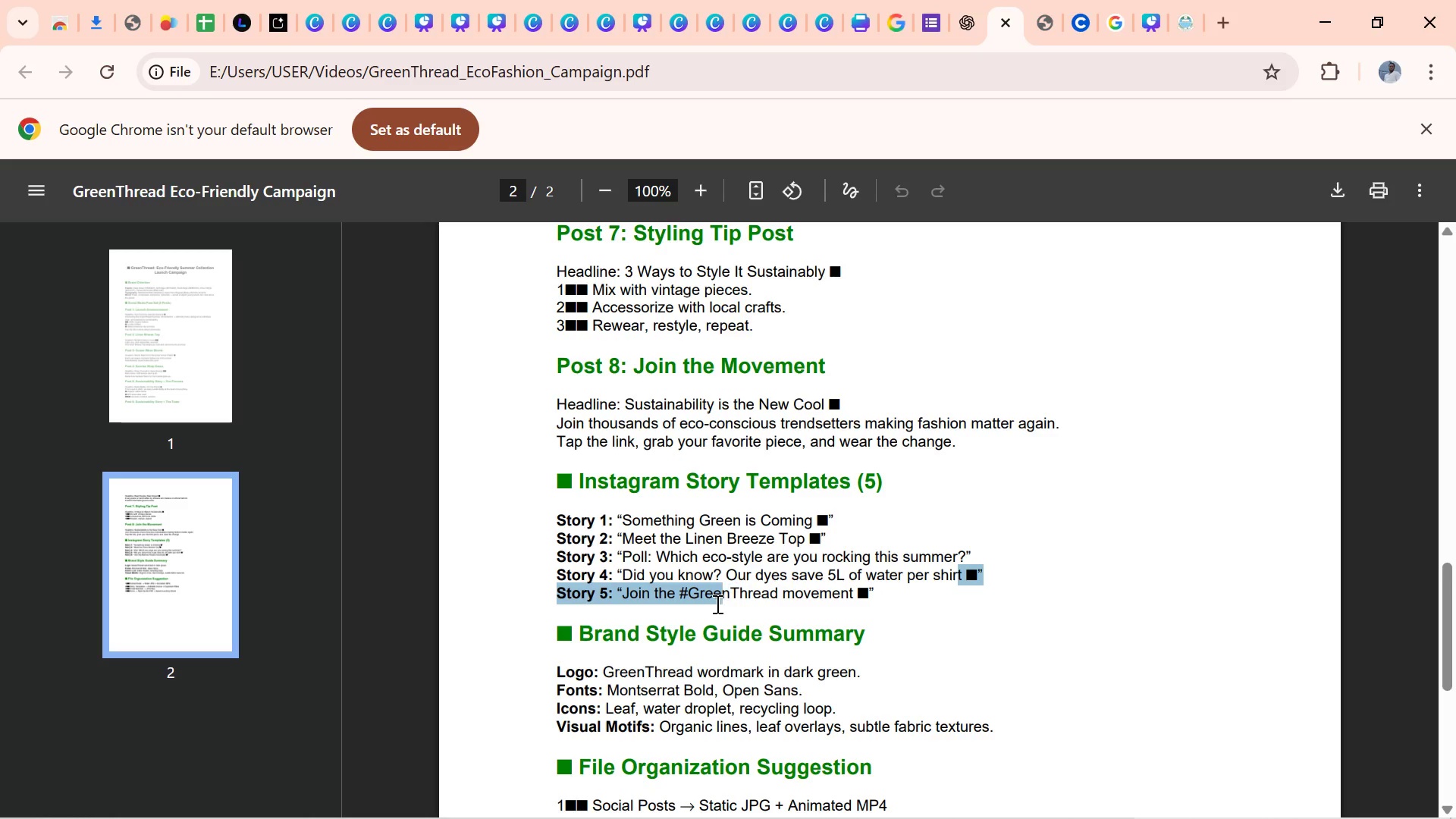 
wait(11.14)
 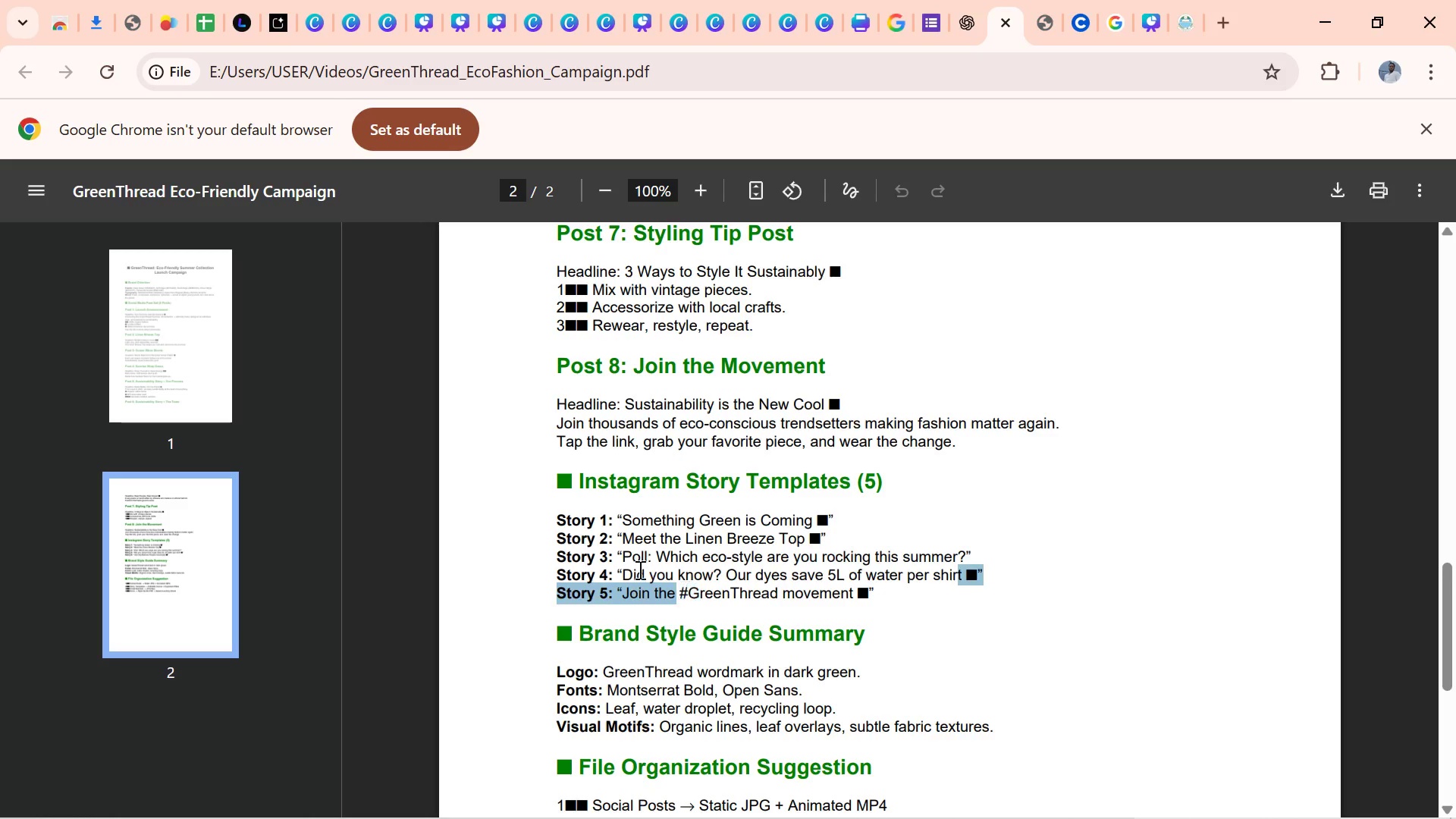 
key(Control+C)
 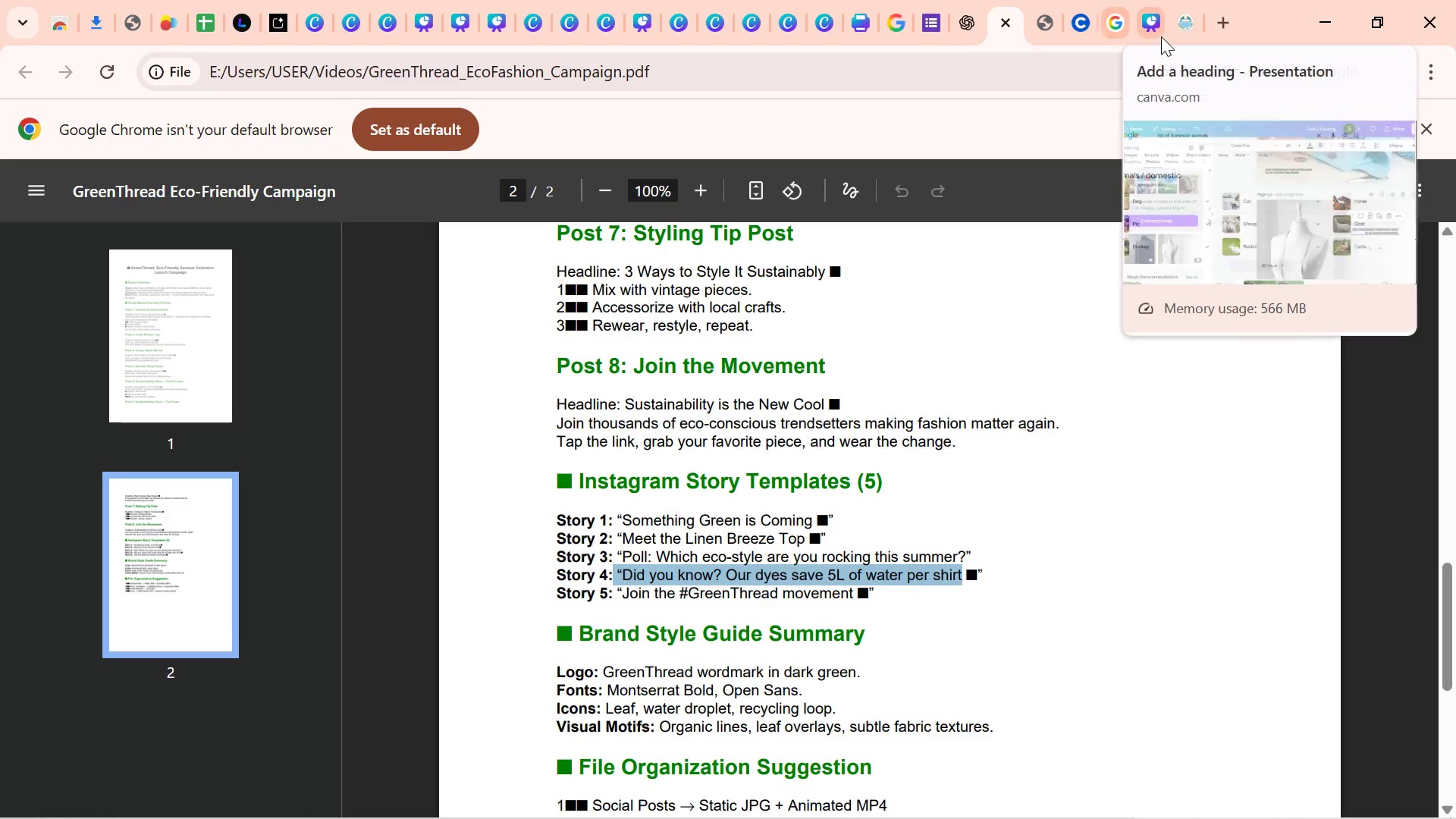 
left_click([1162, 36])
 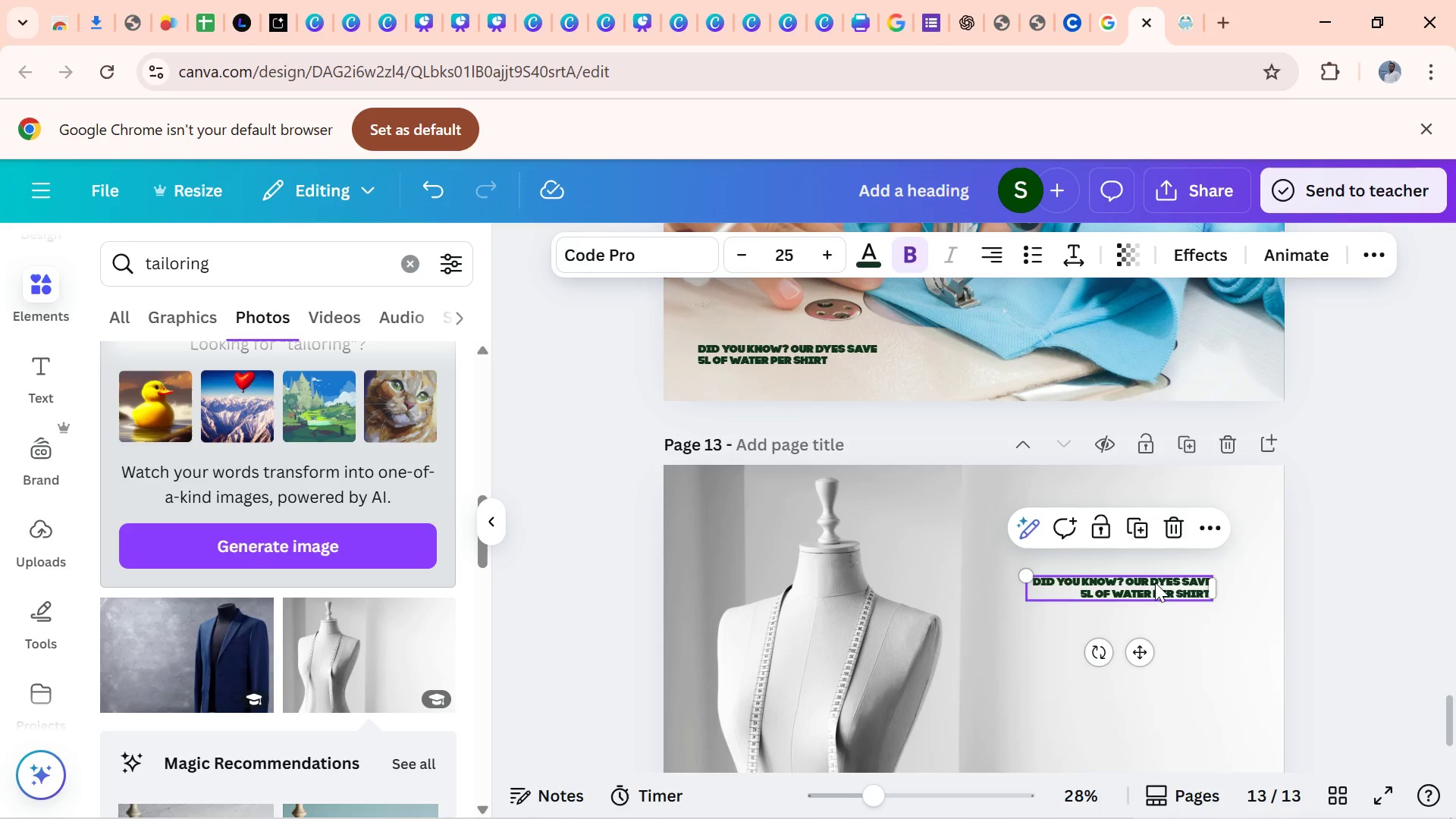 
double_click([1155, 582])
 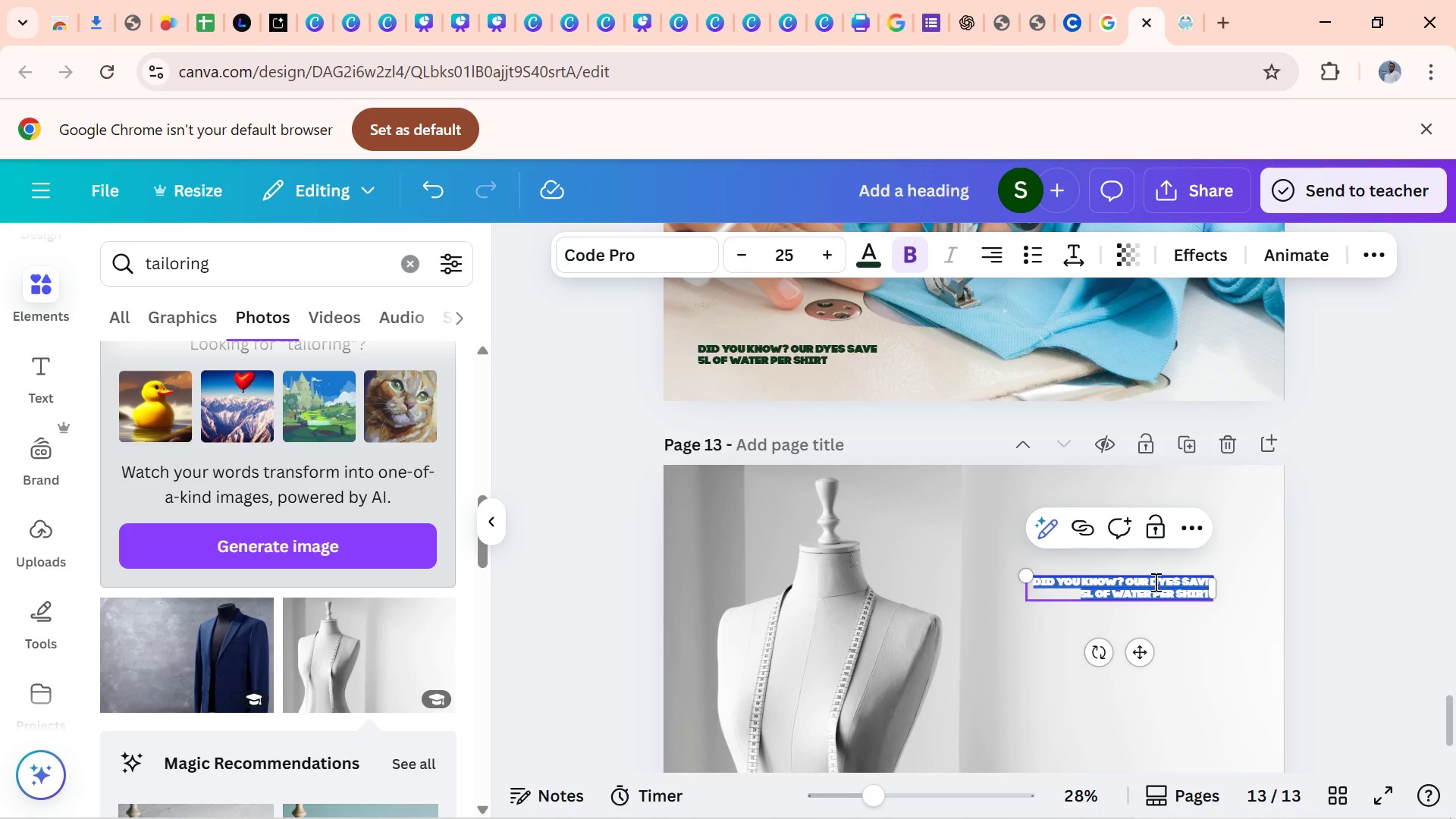 
key(Control+V)
 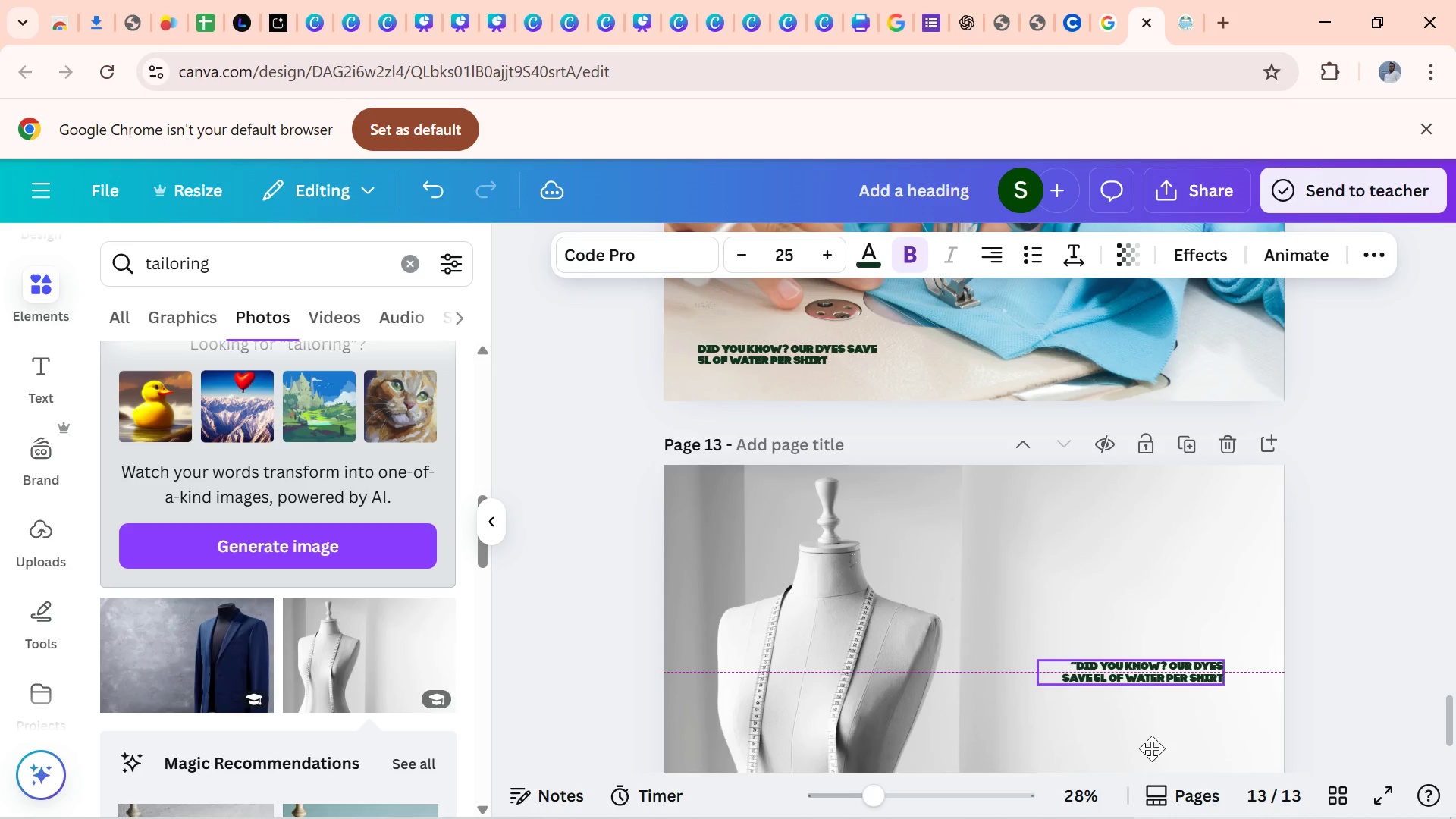 
wait(6.8)
 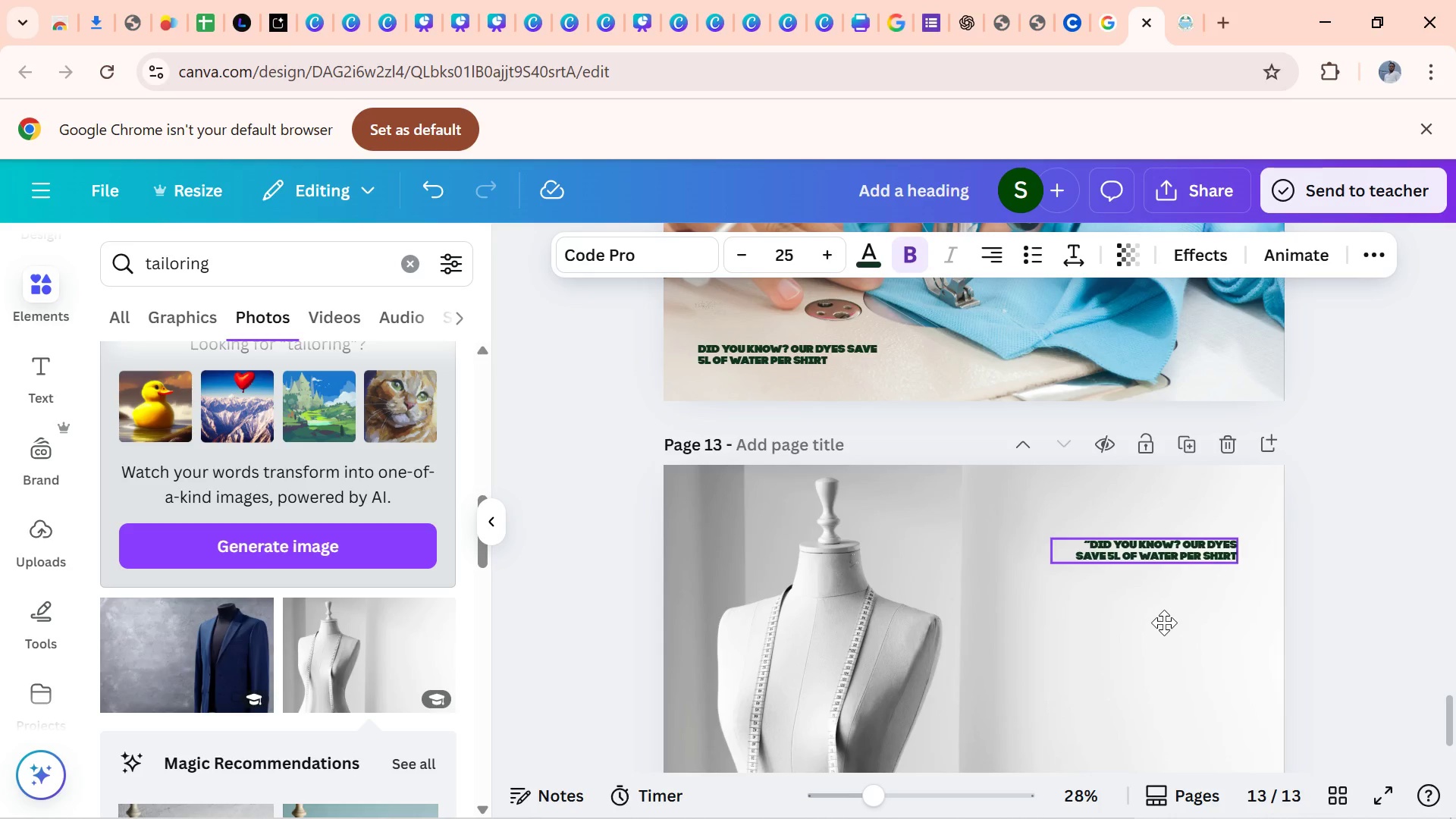 
mouse_move([1125, 710])
 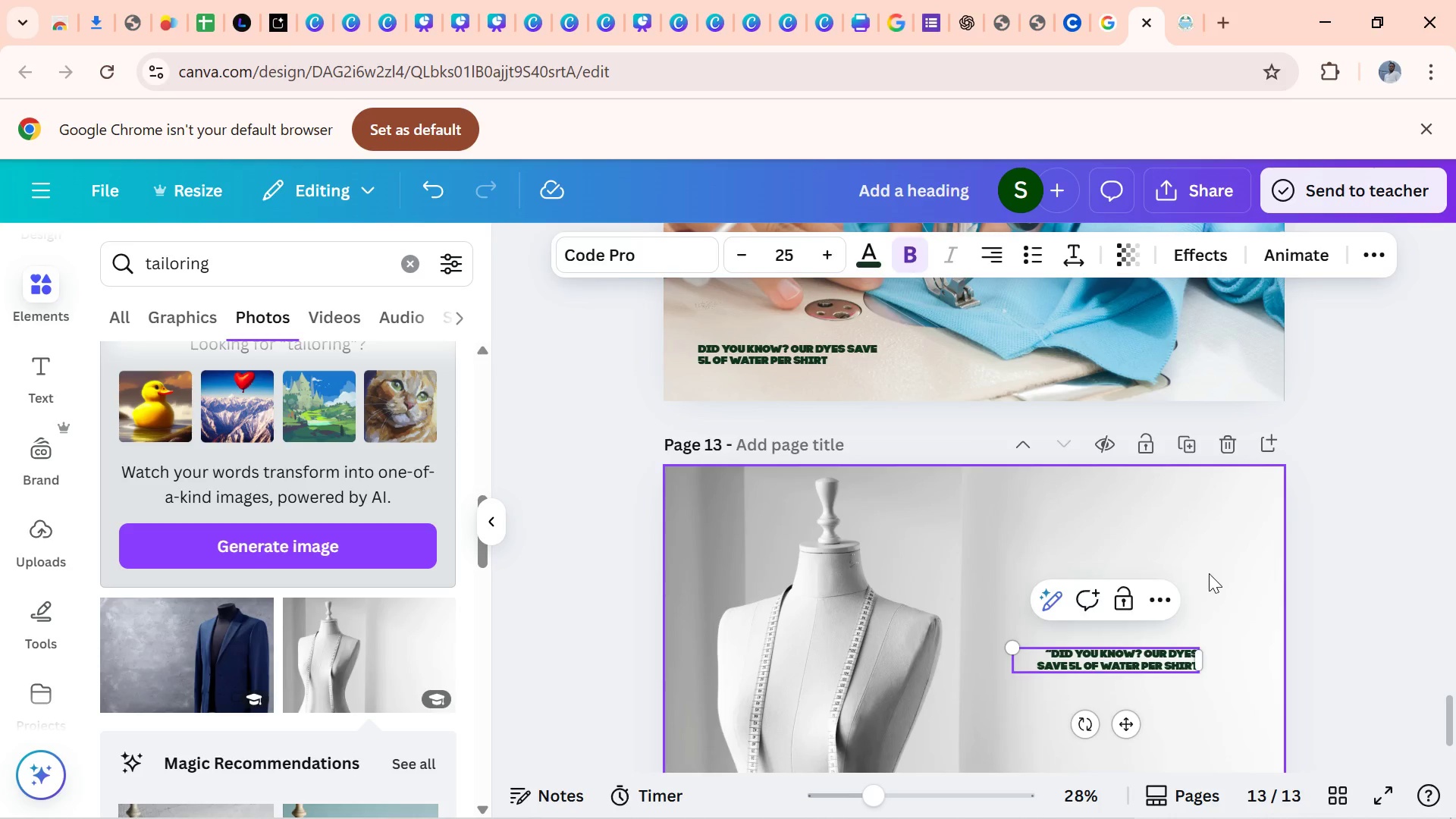 
left_click([1200, 576])
 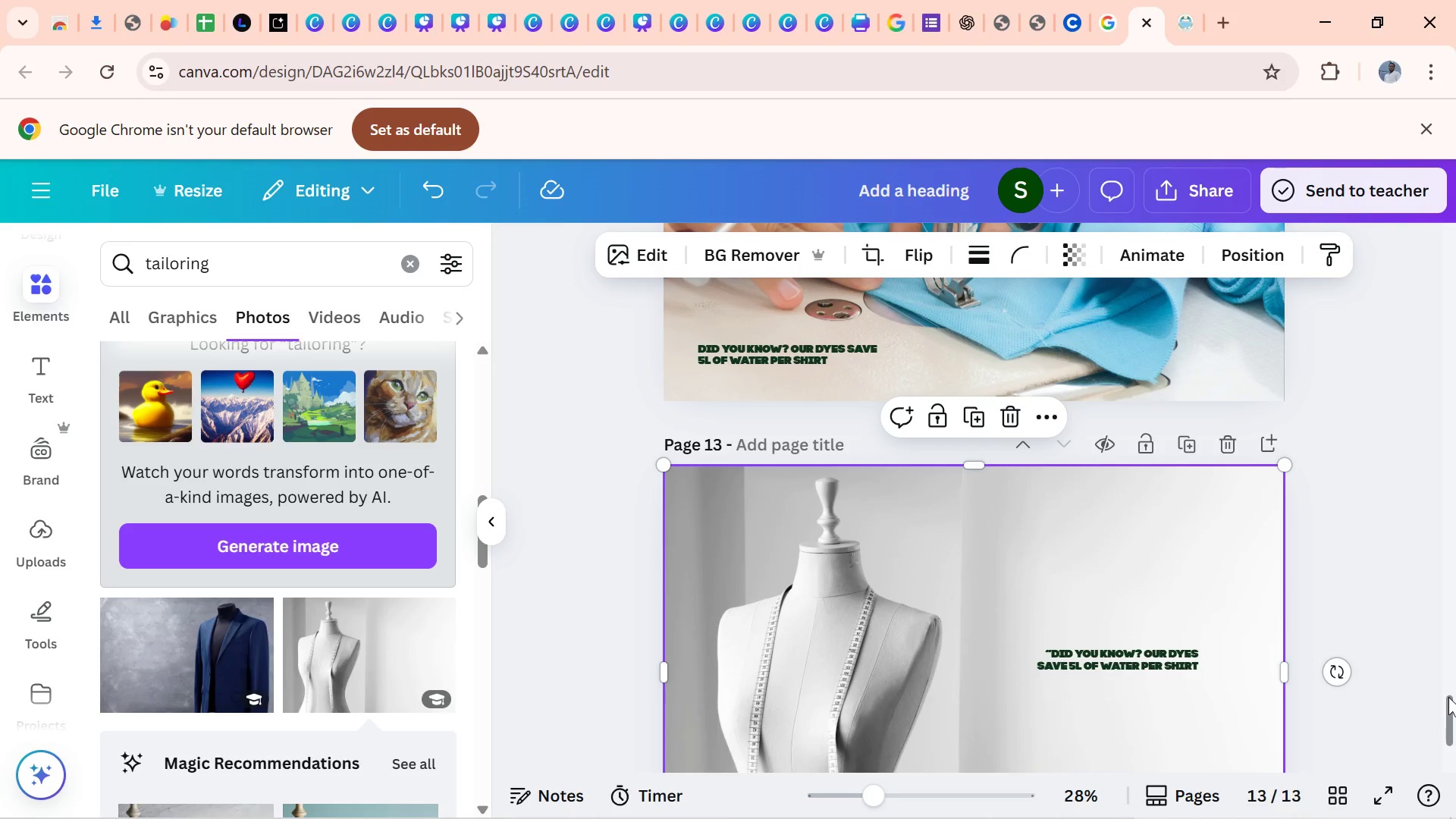 
wait(6.54)
 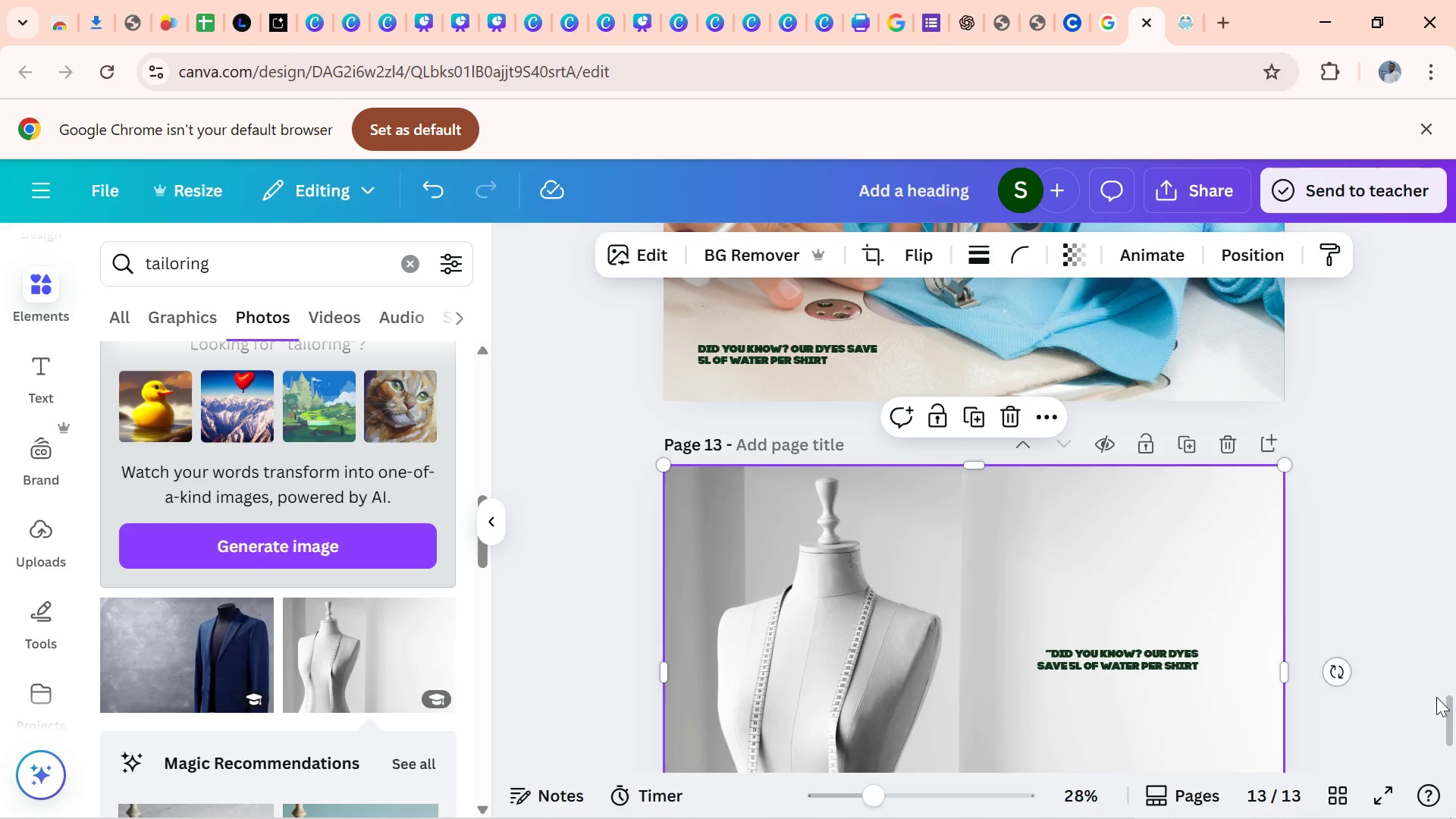 
left_click([1404, 705])
 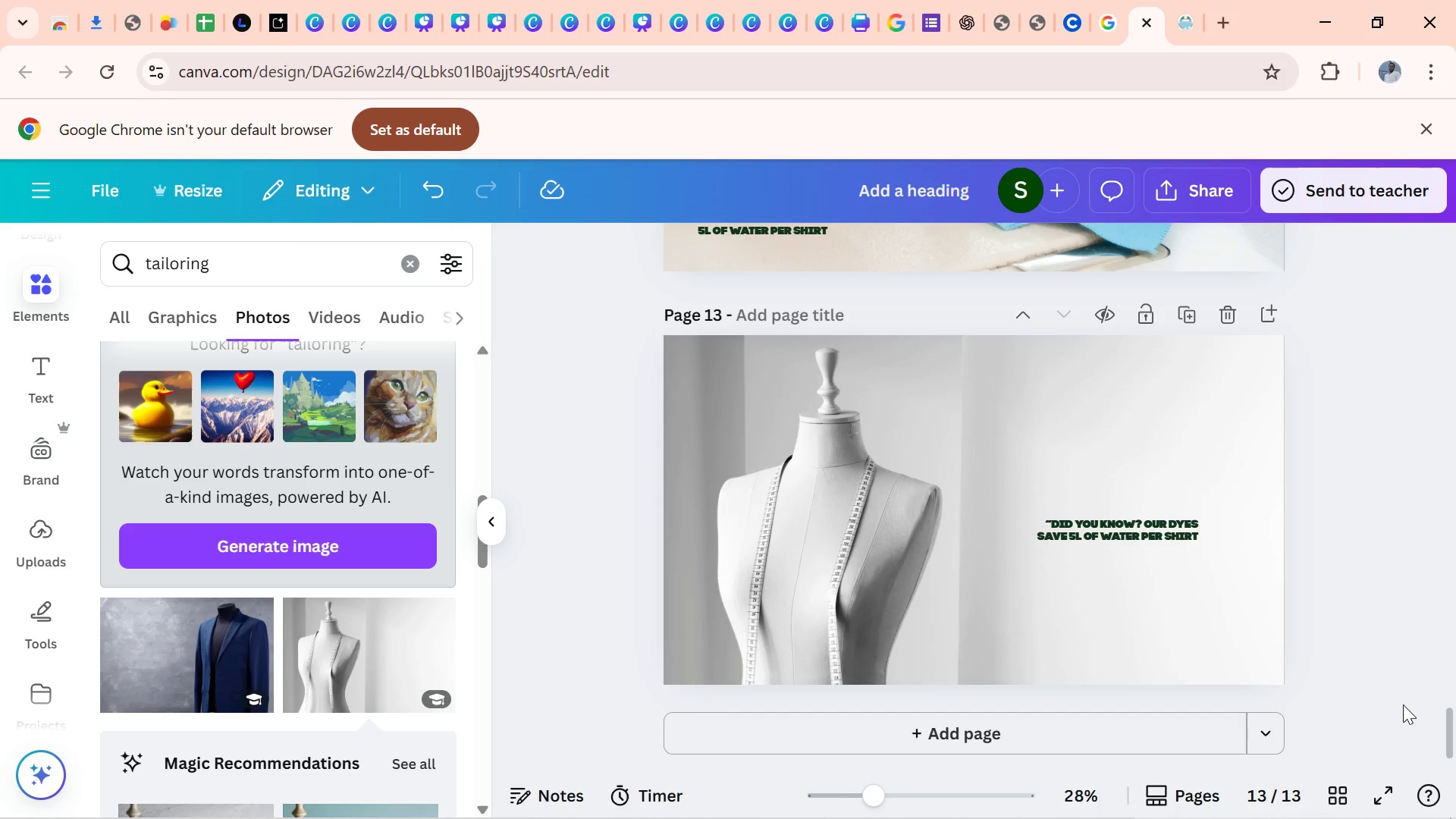 
wait(75.69)
 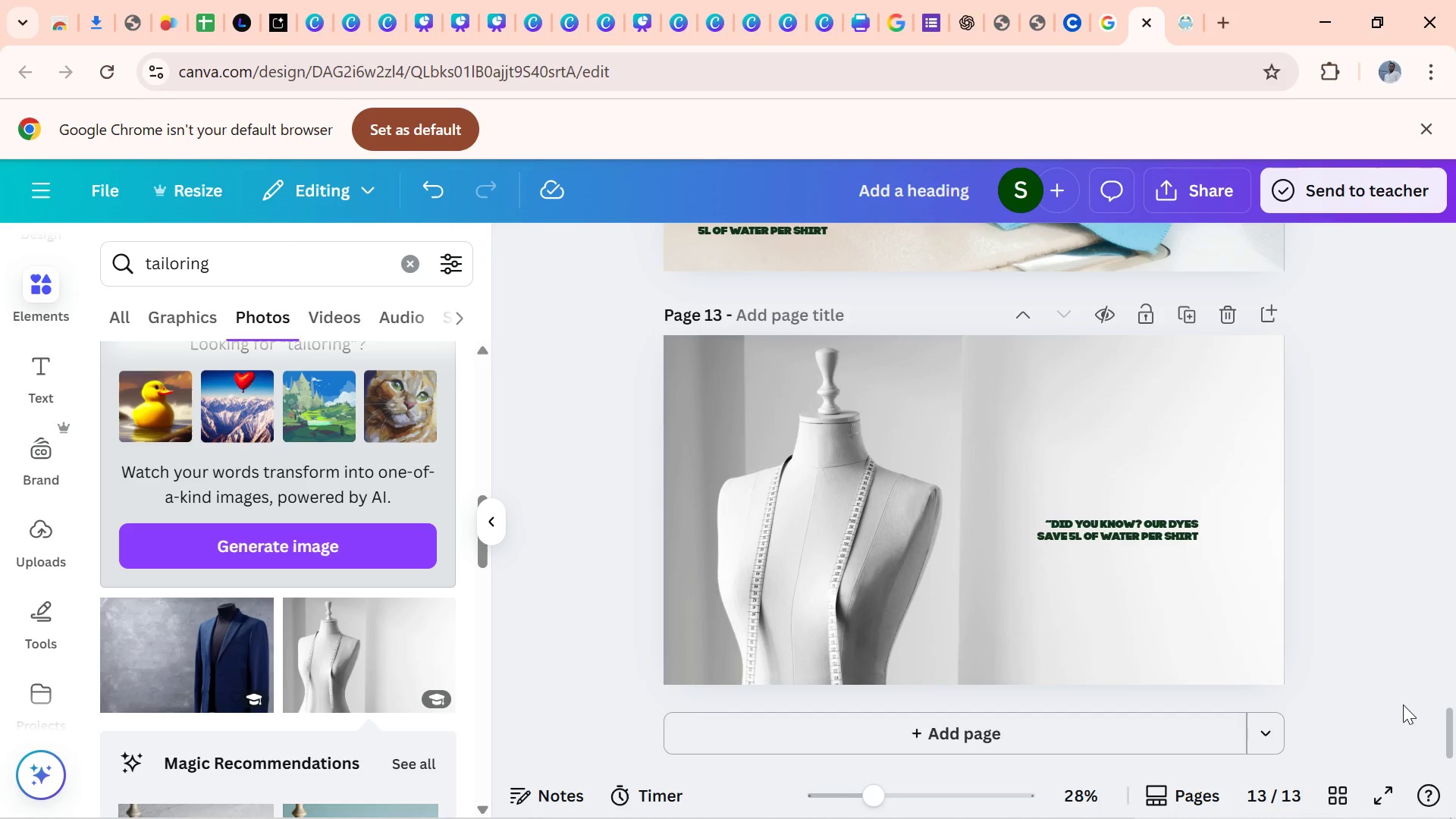 
left_click([1049, 737])
 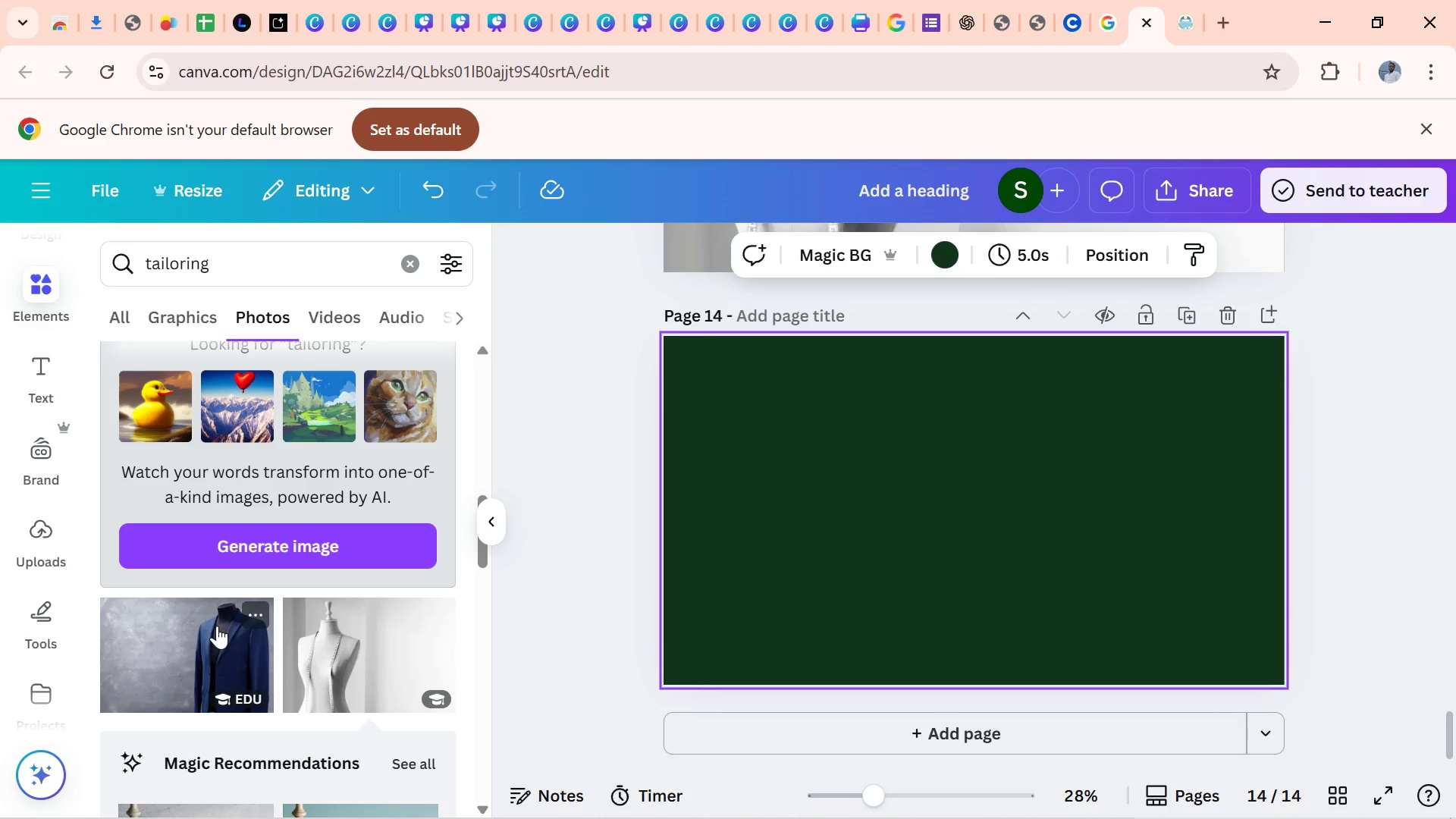 
left_click([221, 644])
 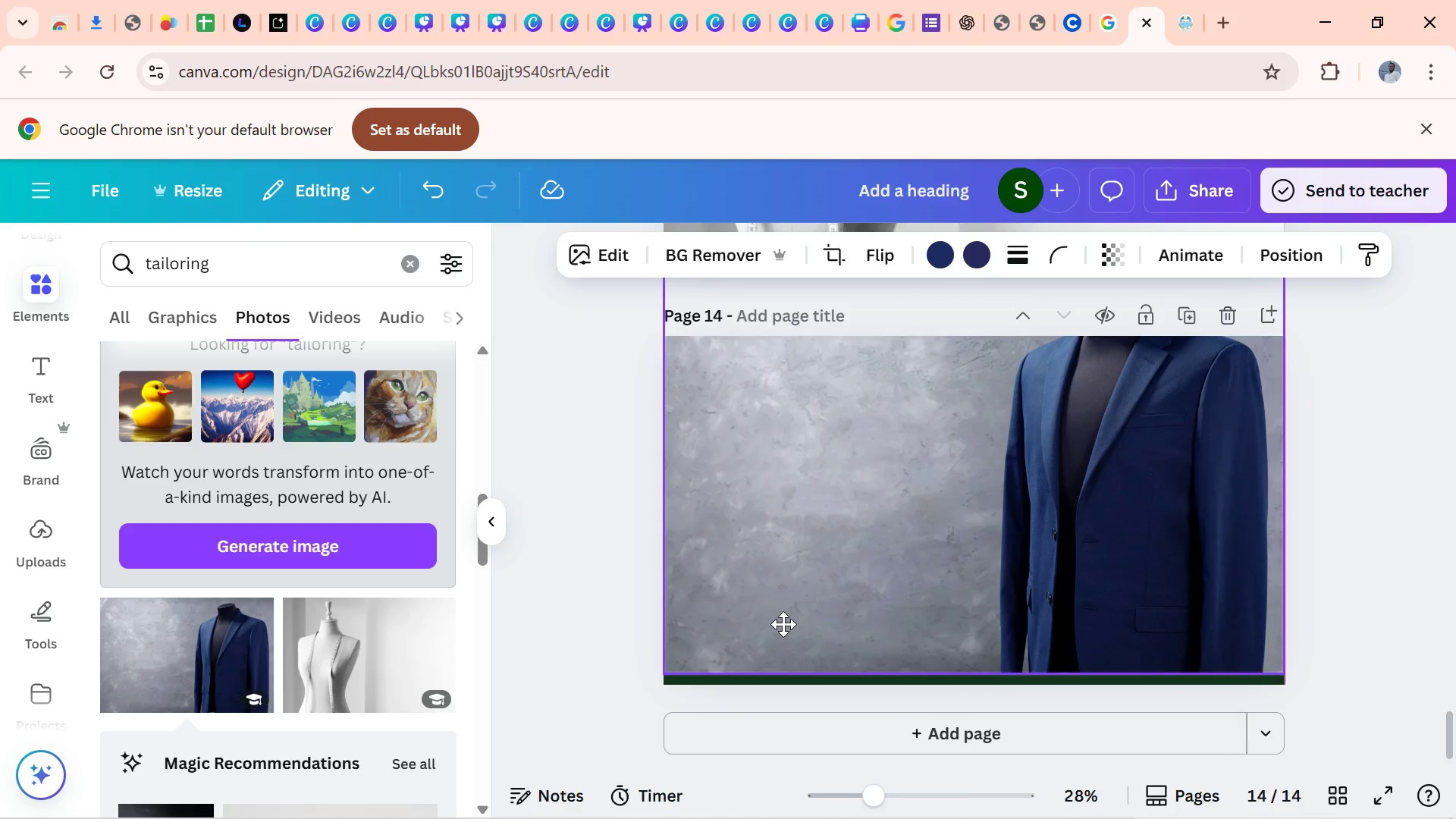 
wait(17.91)
 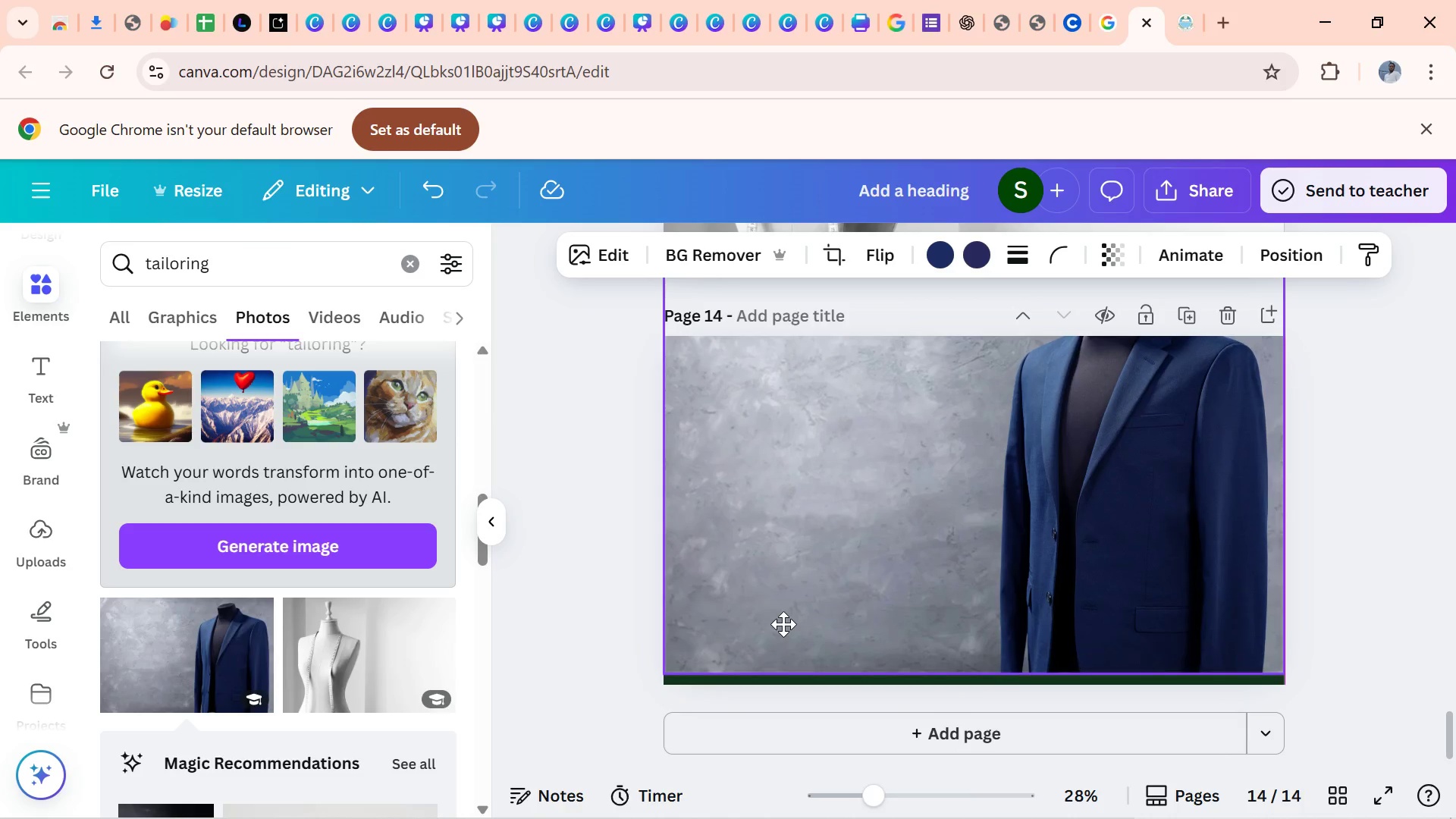 
left_click([1375, 518])
 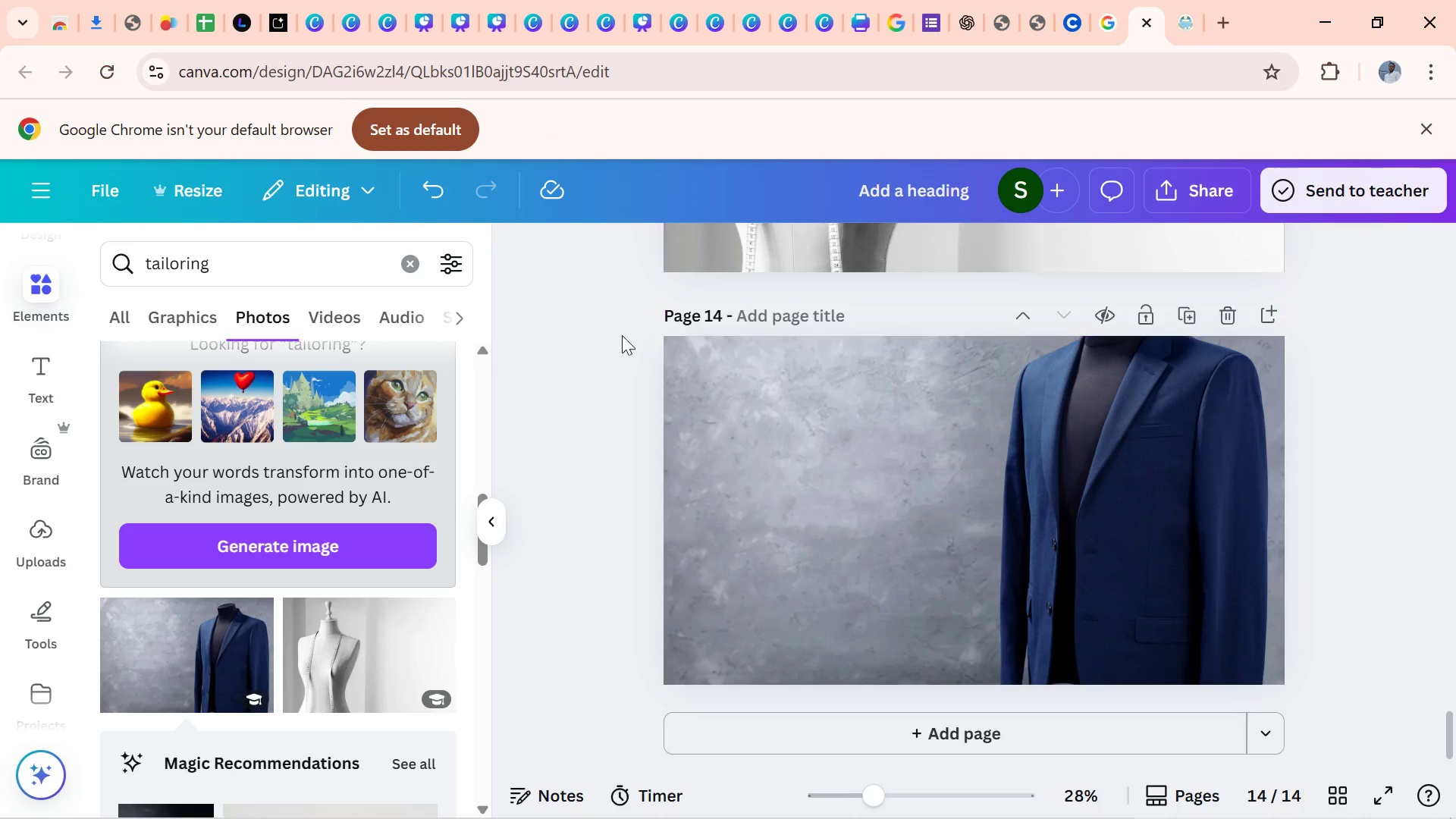 
wait(8.17)
 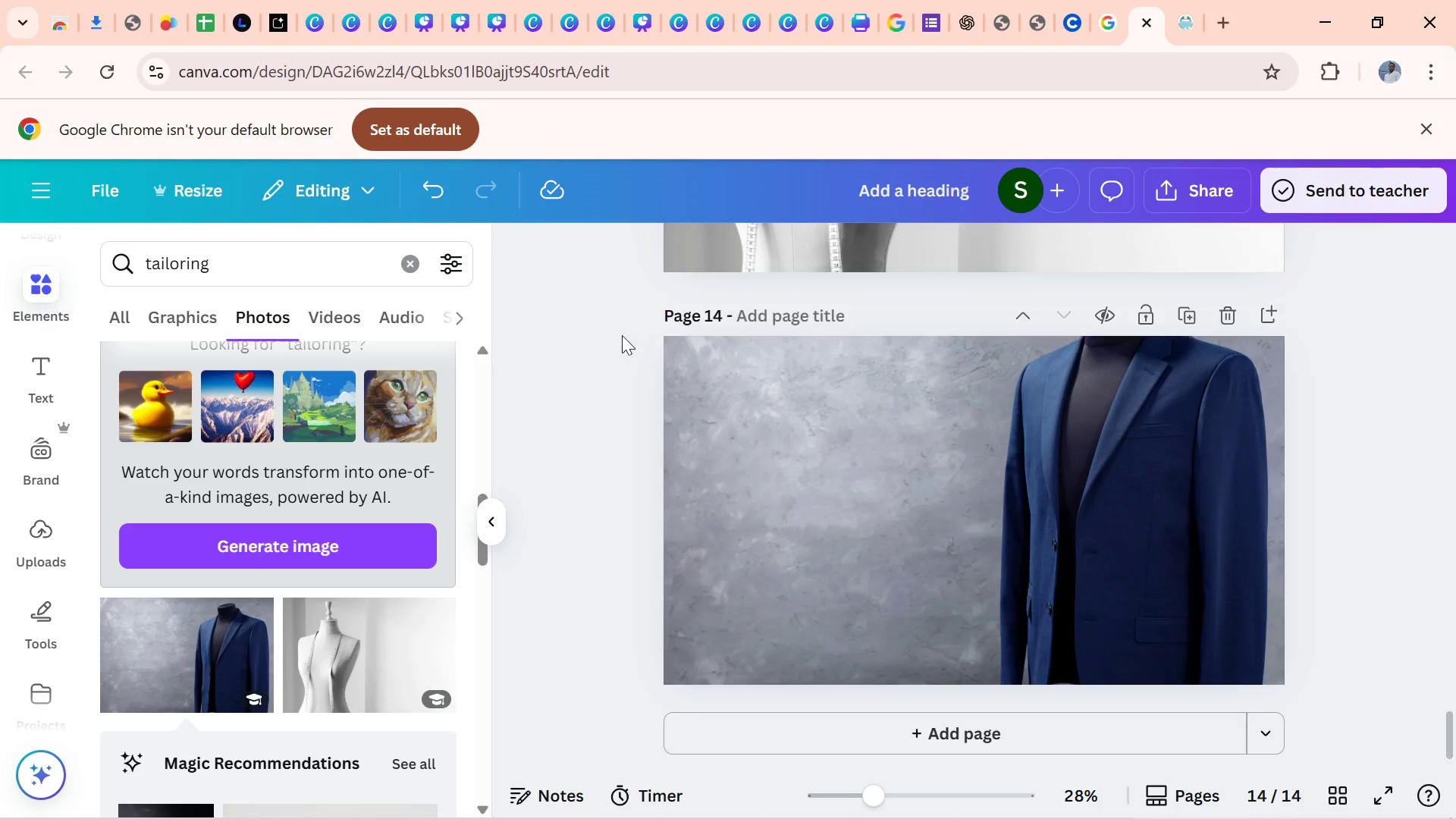 
left_click([1122, 471])
 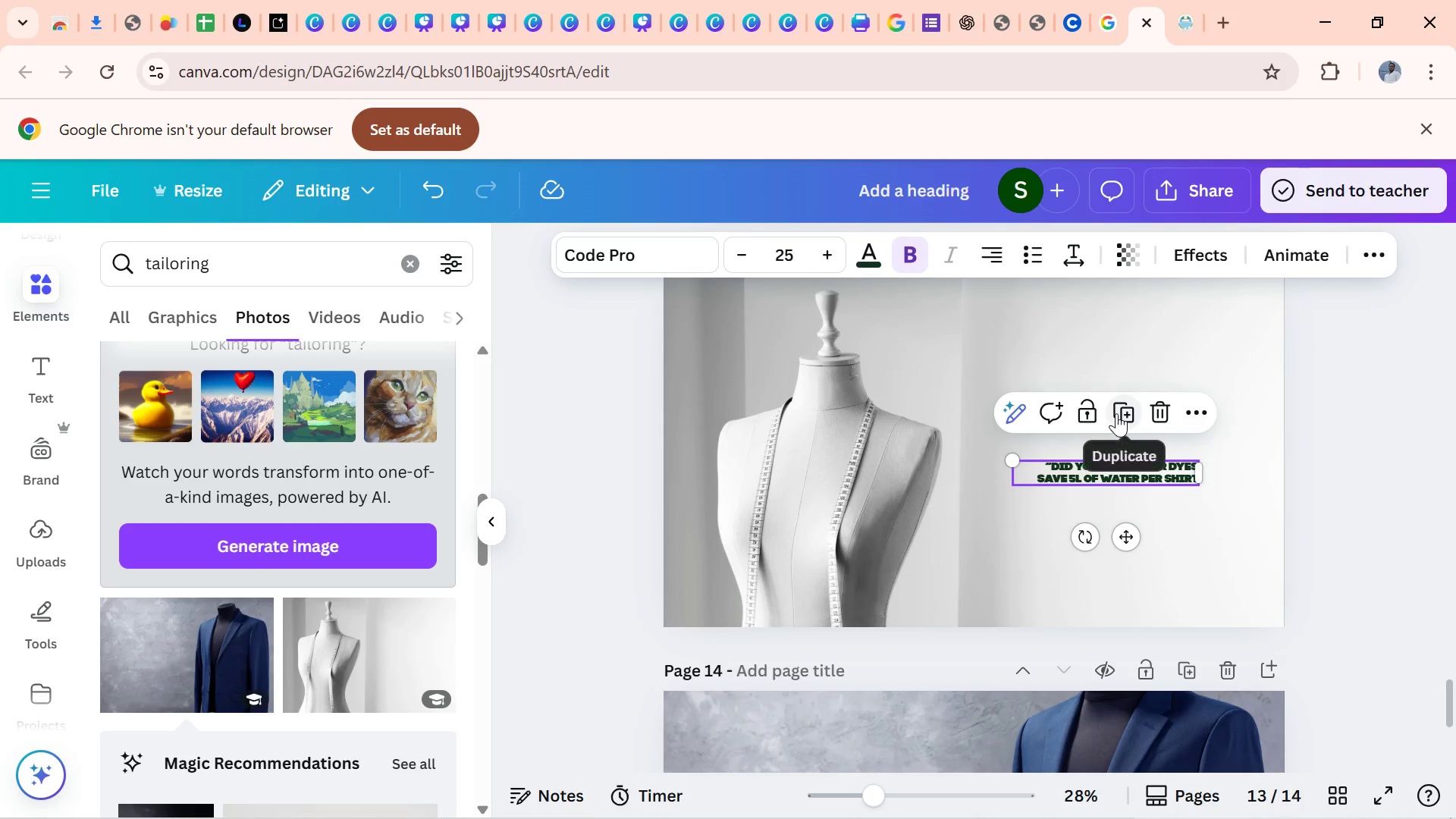 
left_click([1116, 413])
 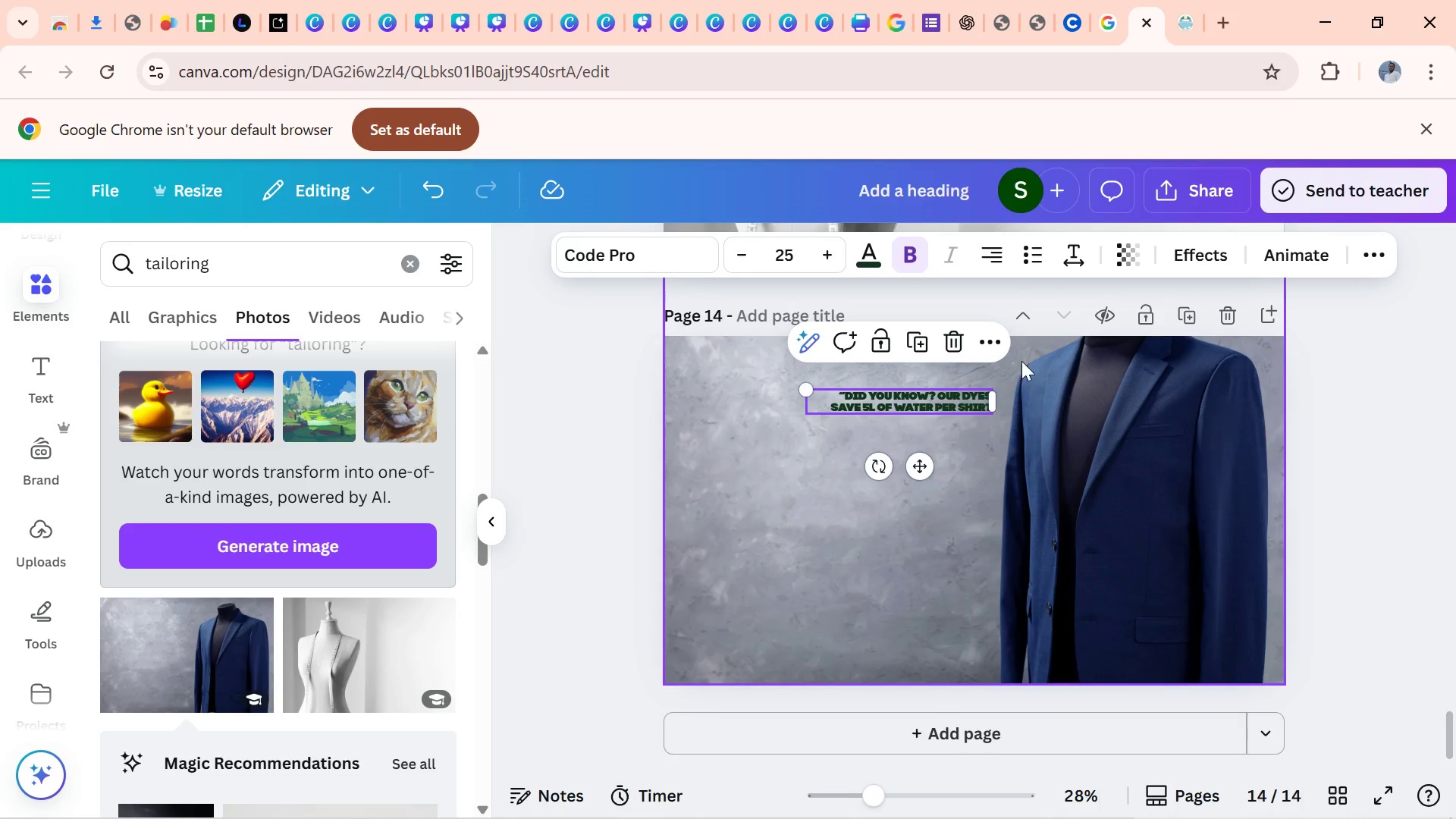 
wait(7.37)
 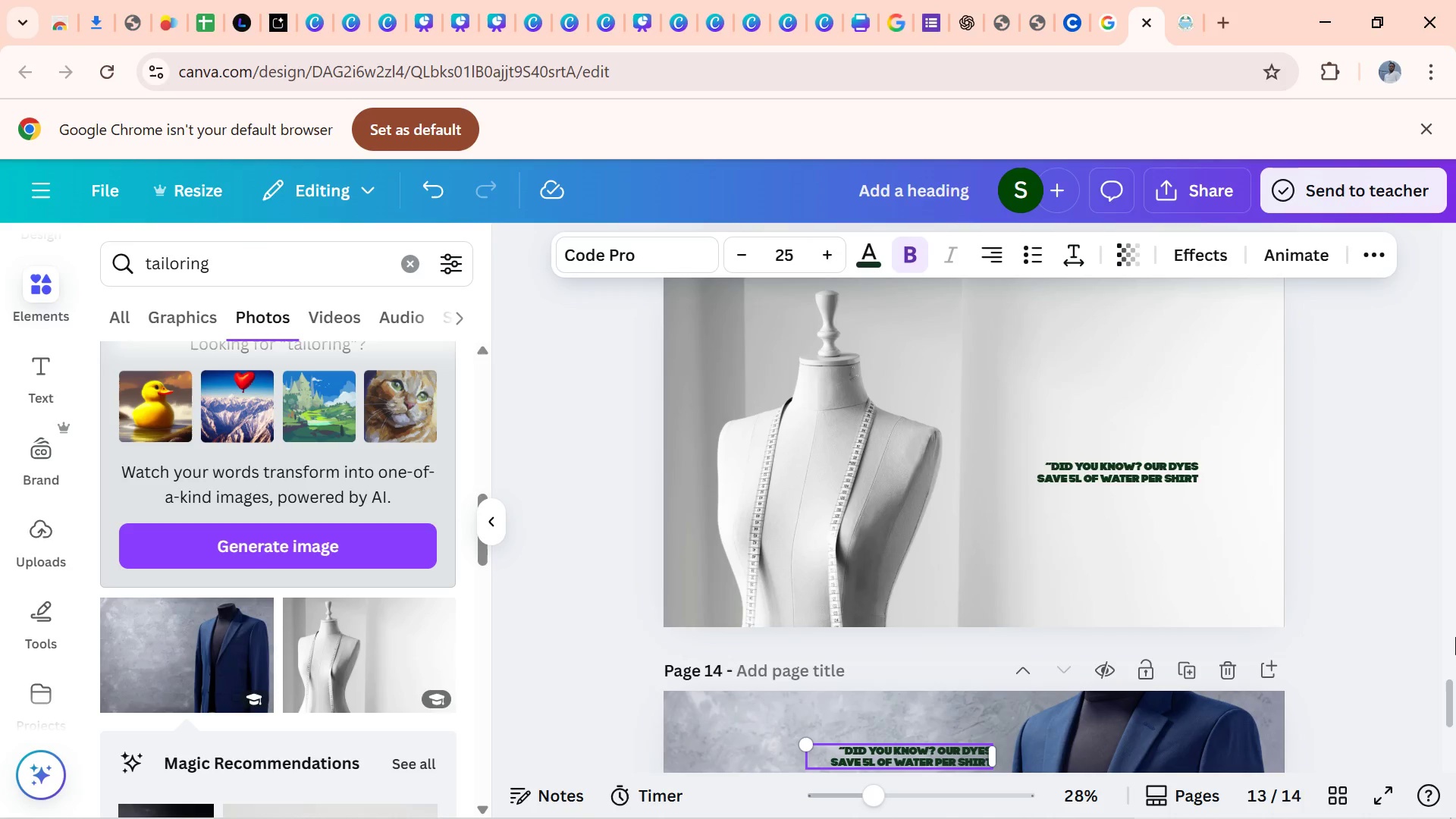 
left_click([986, 254])
 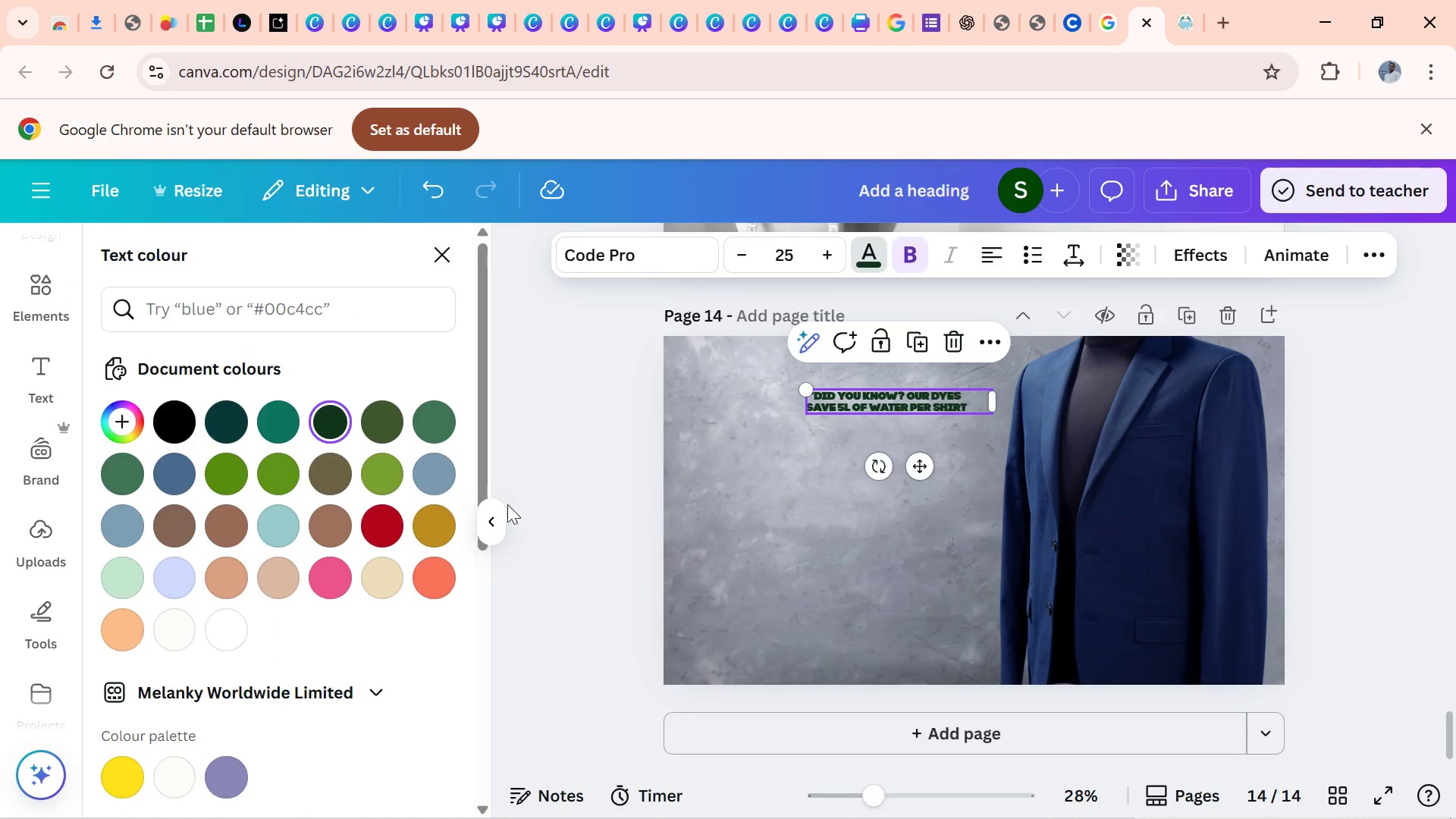 
wait(5.16)
 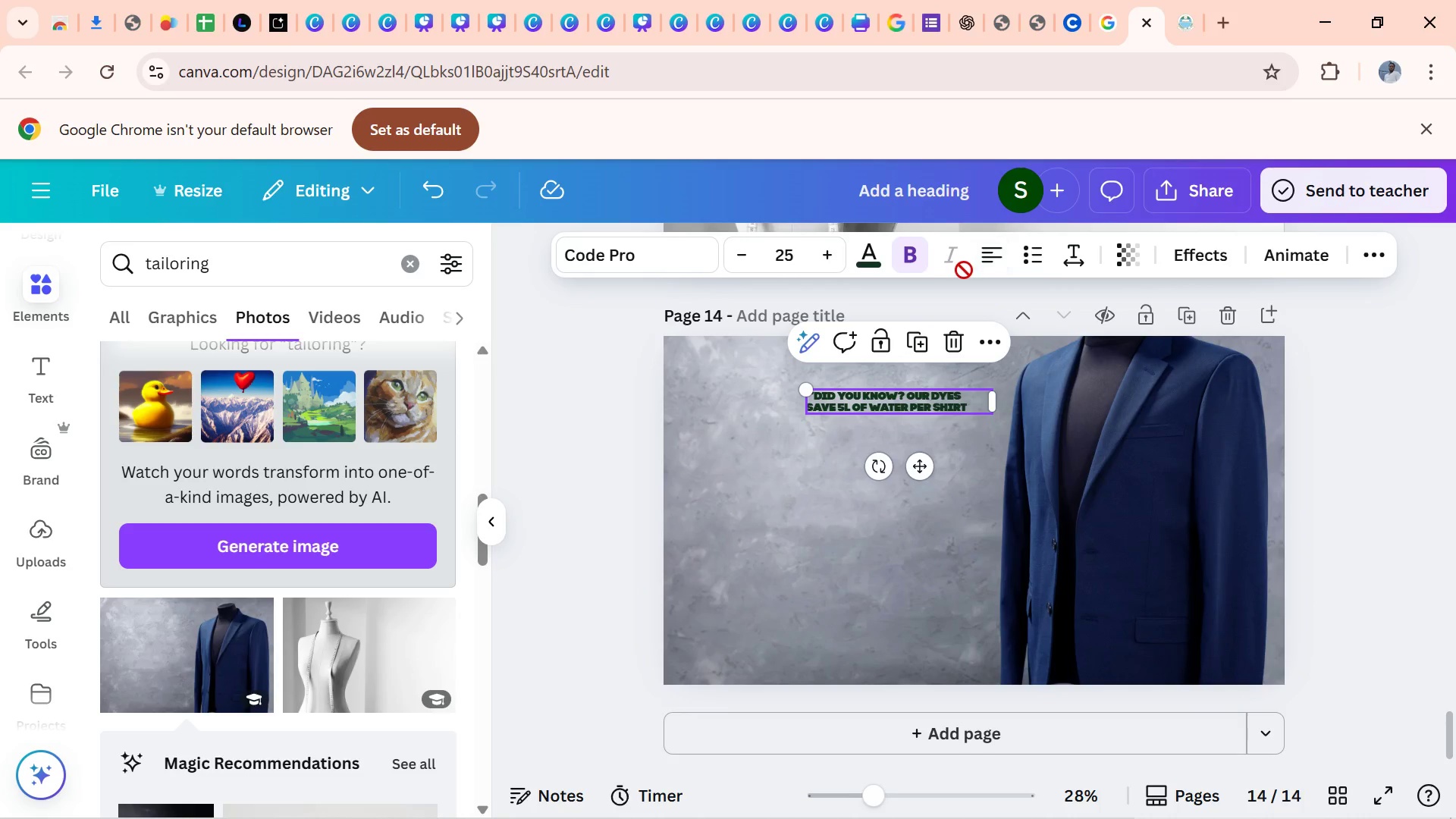 
left_click([247, 629])
 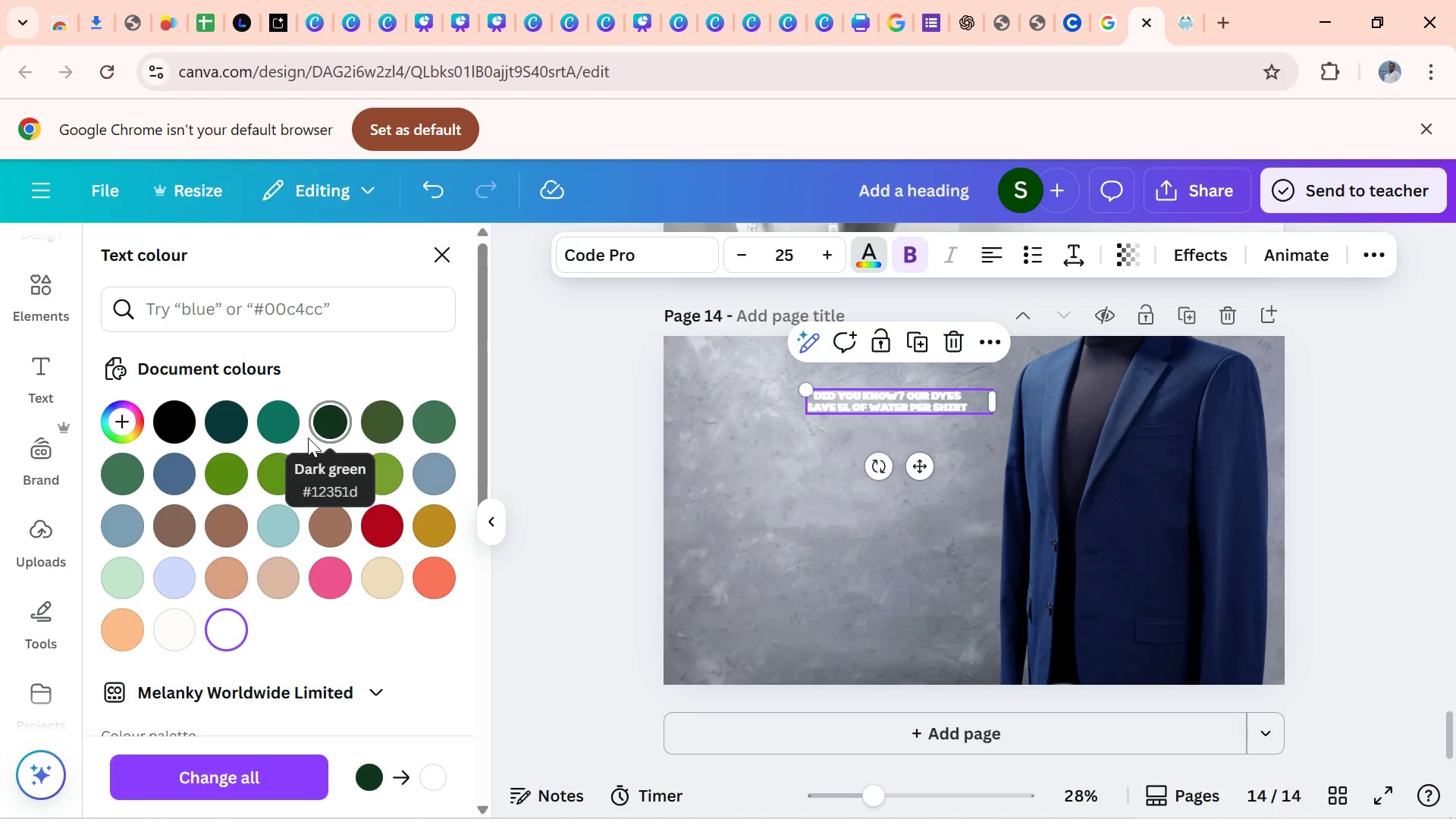 
wait(5.71)
 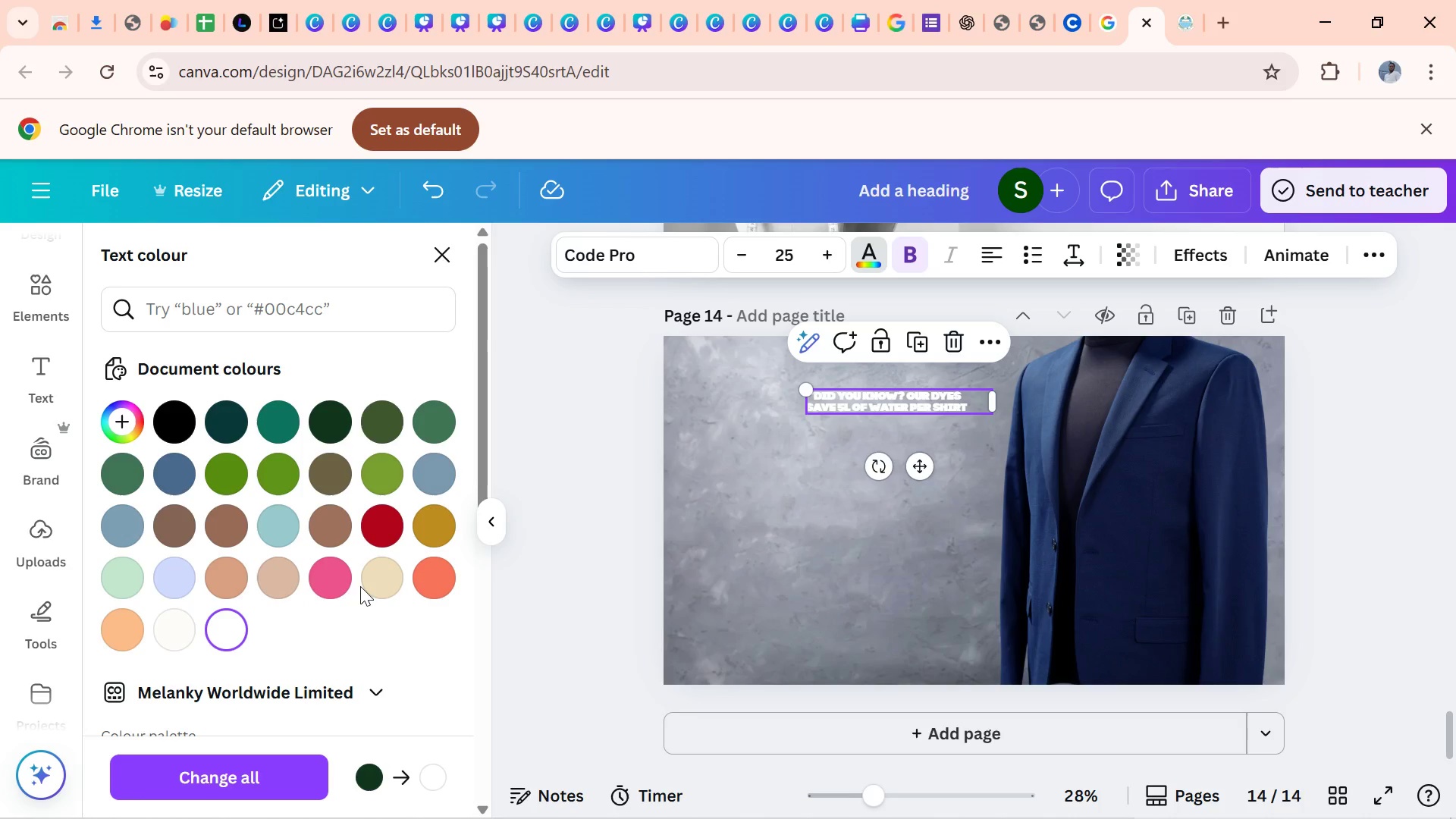 
left_click([382, 417])
 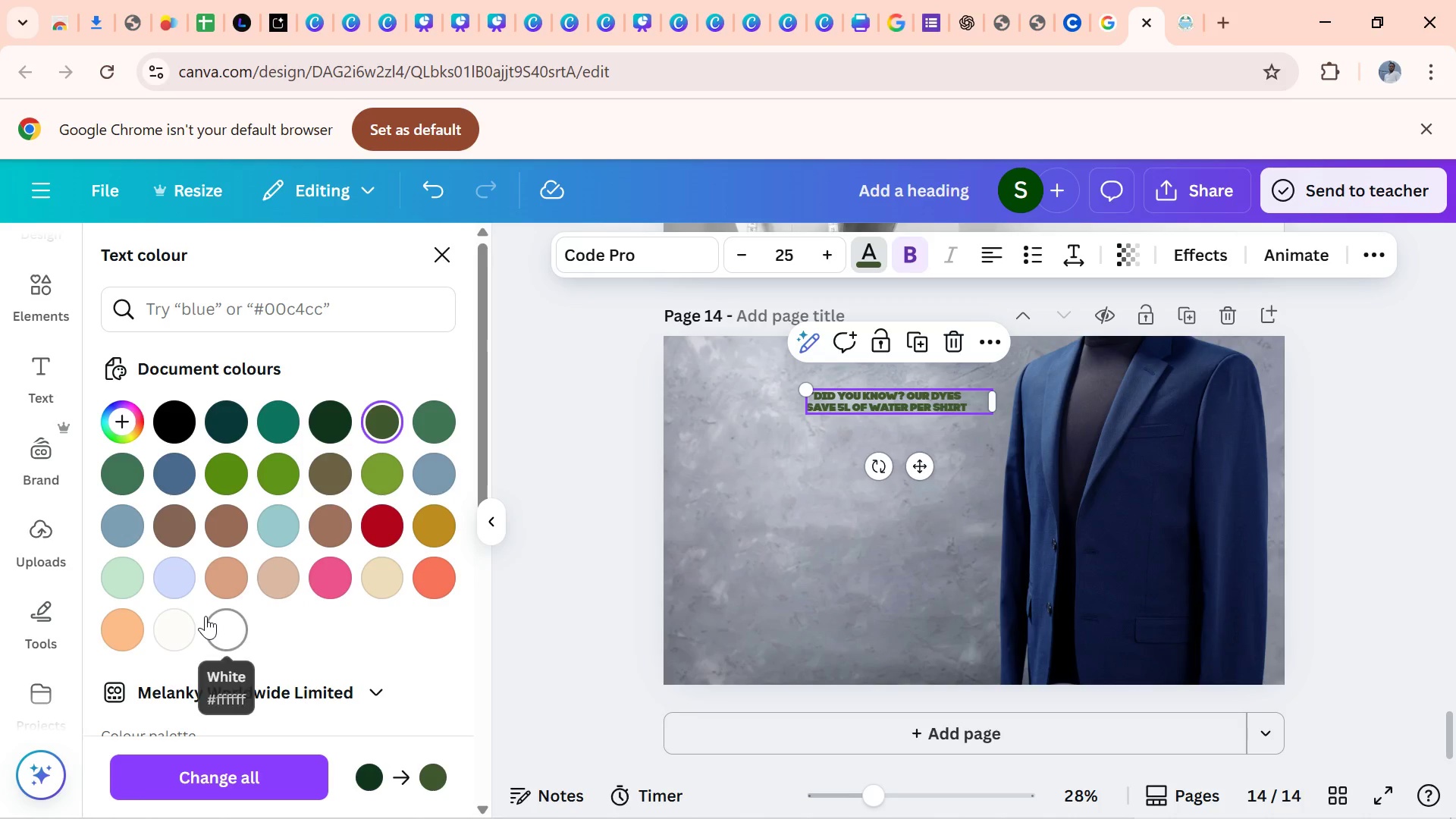 
left_click([206, 616])
 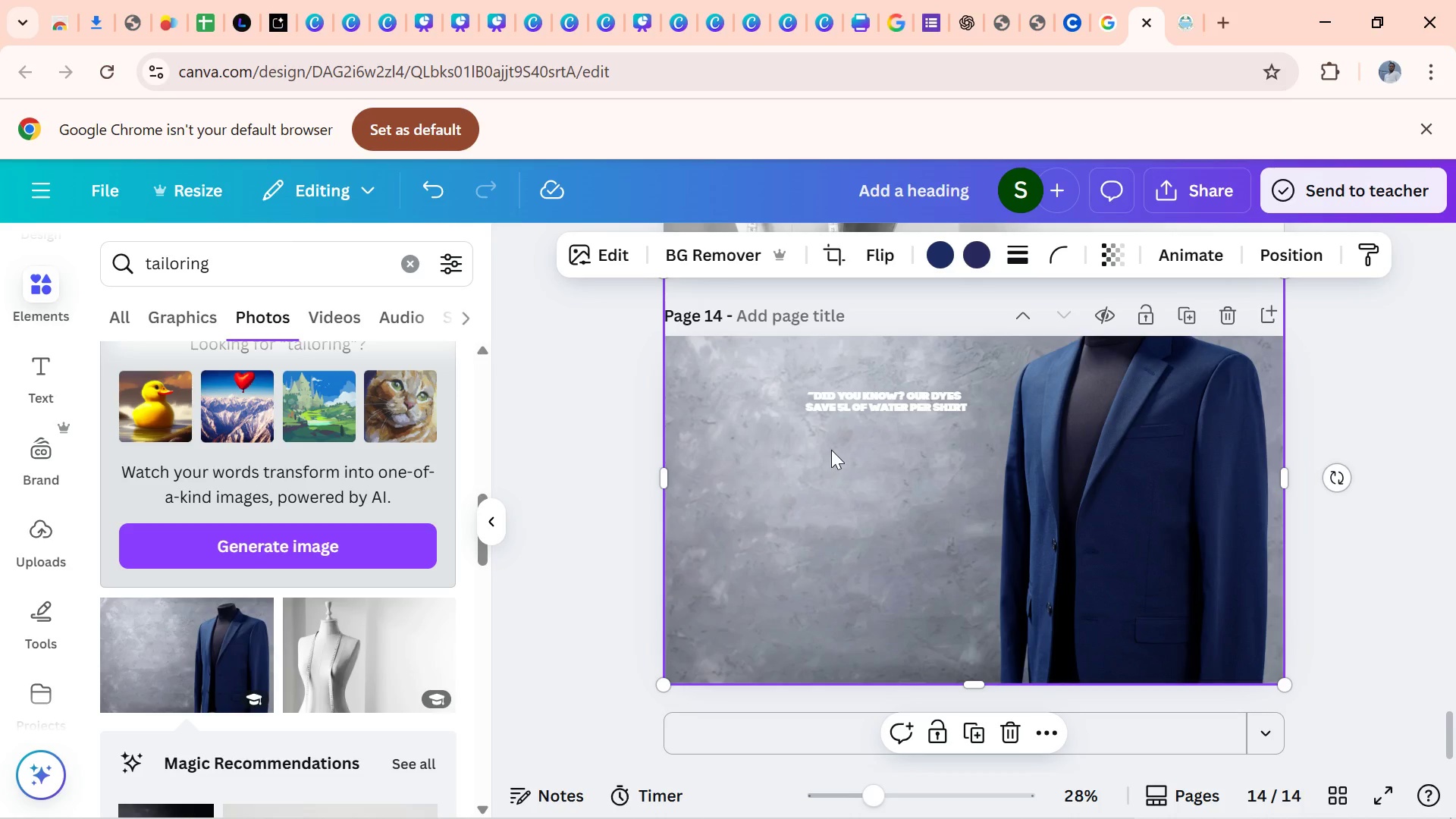 
left_click([813, 413])
 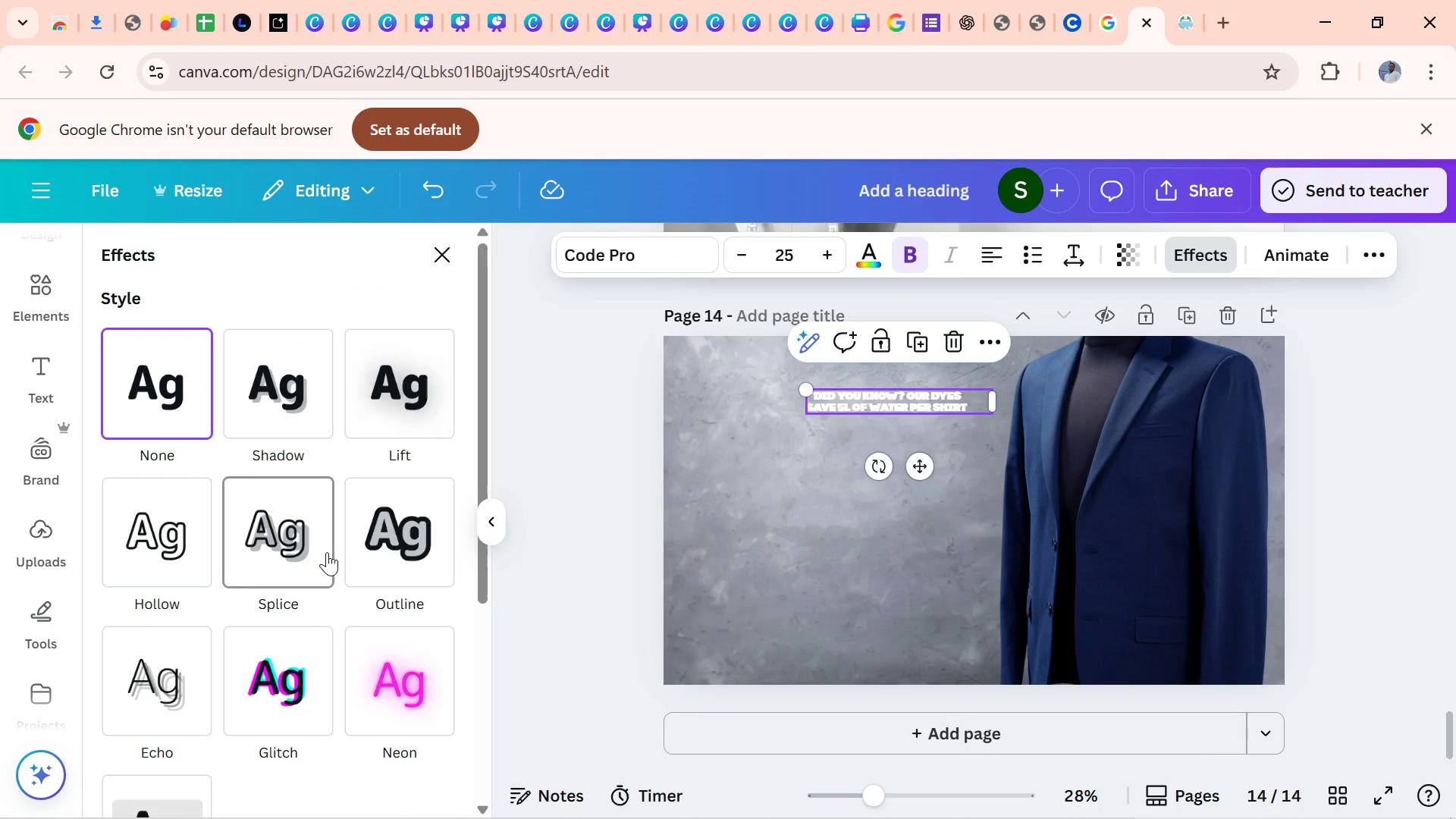 
left_click([365, 556])
 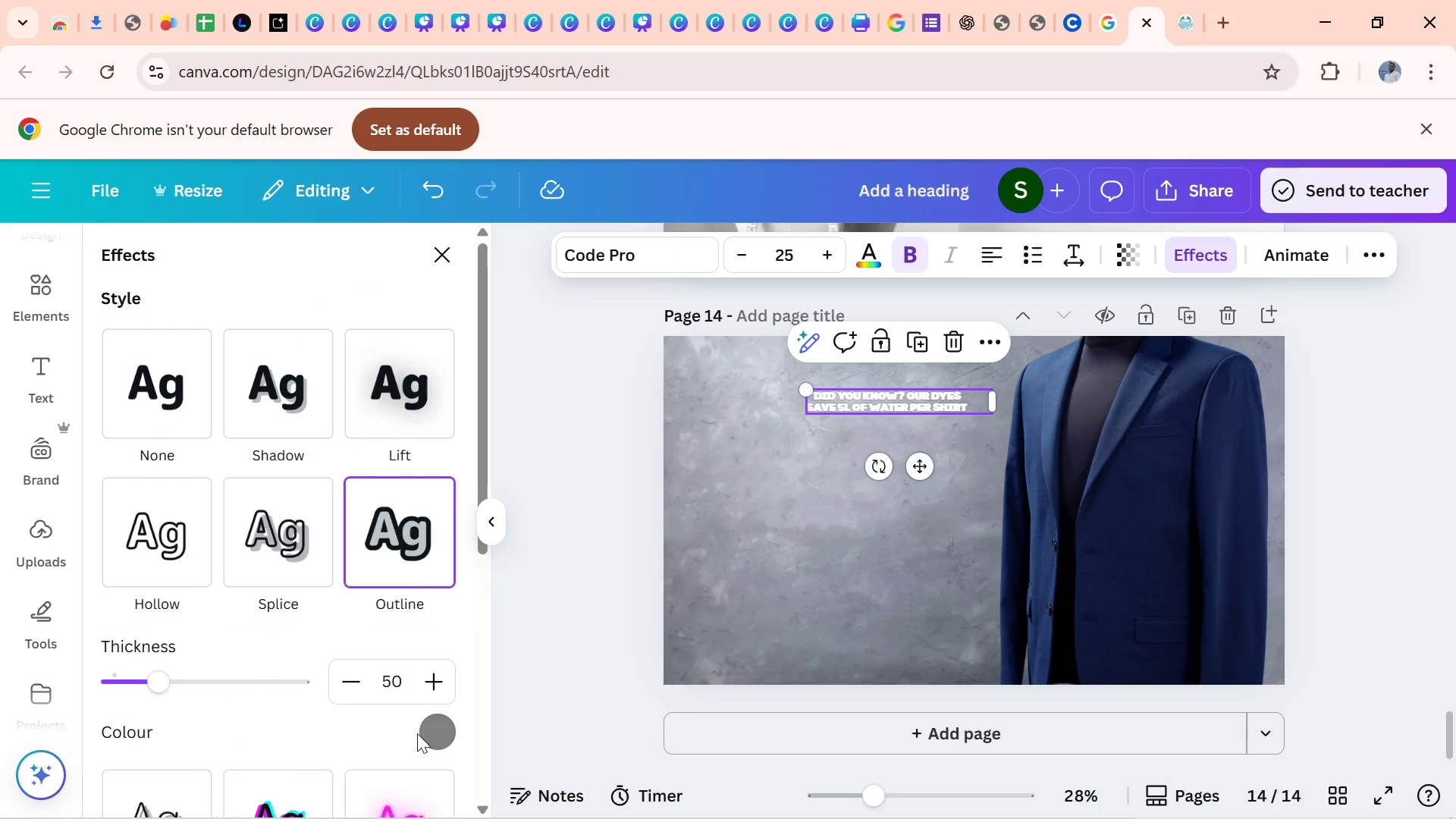 
left_click([431, 723])
 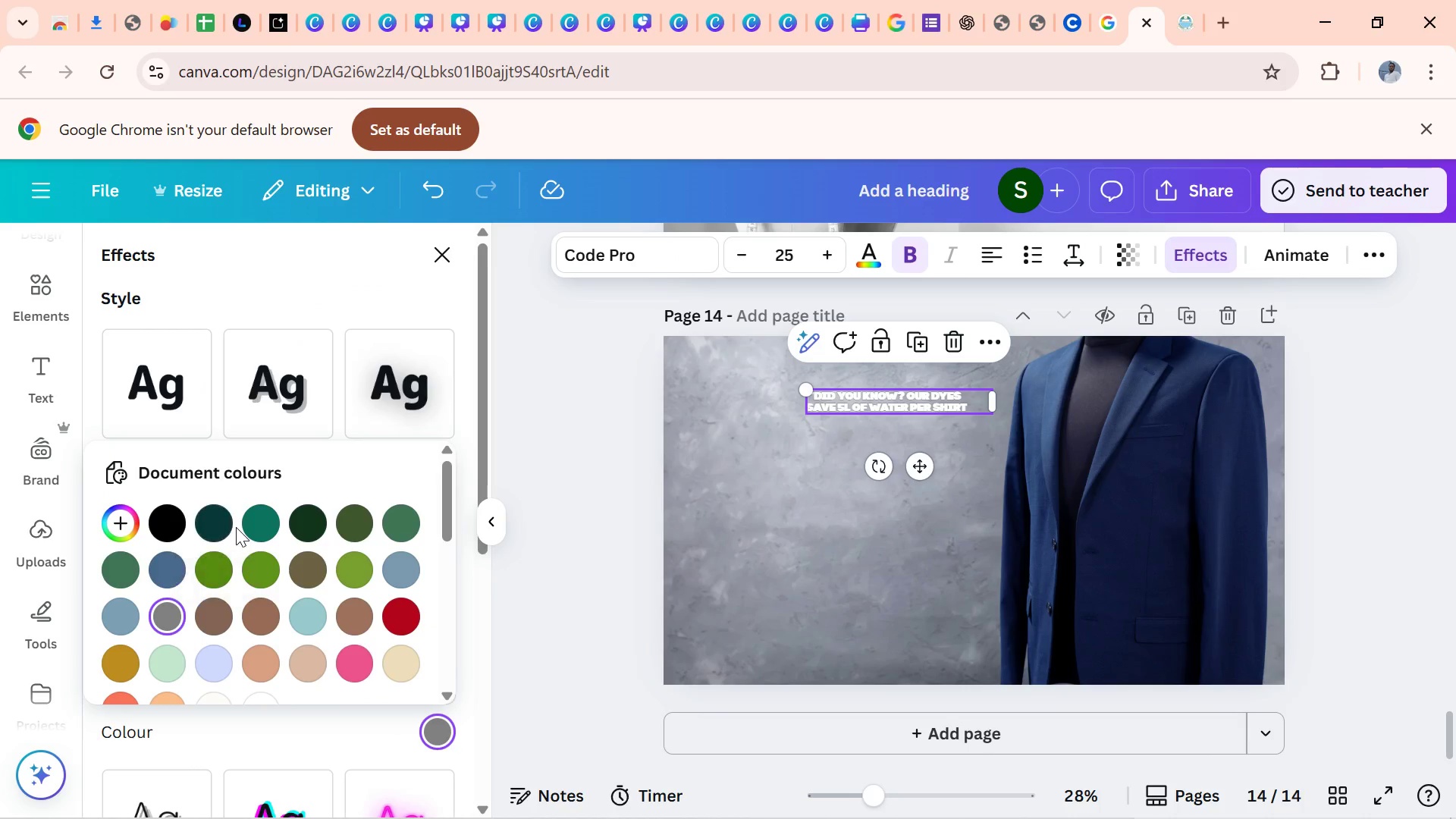 
left_click([227, 526])
 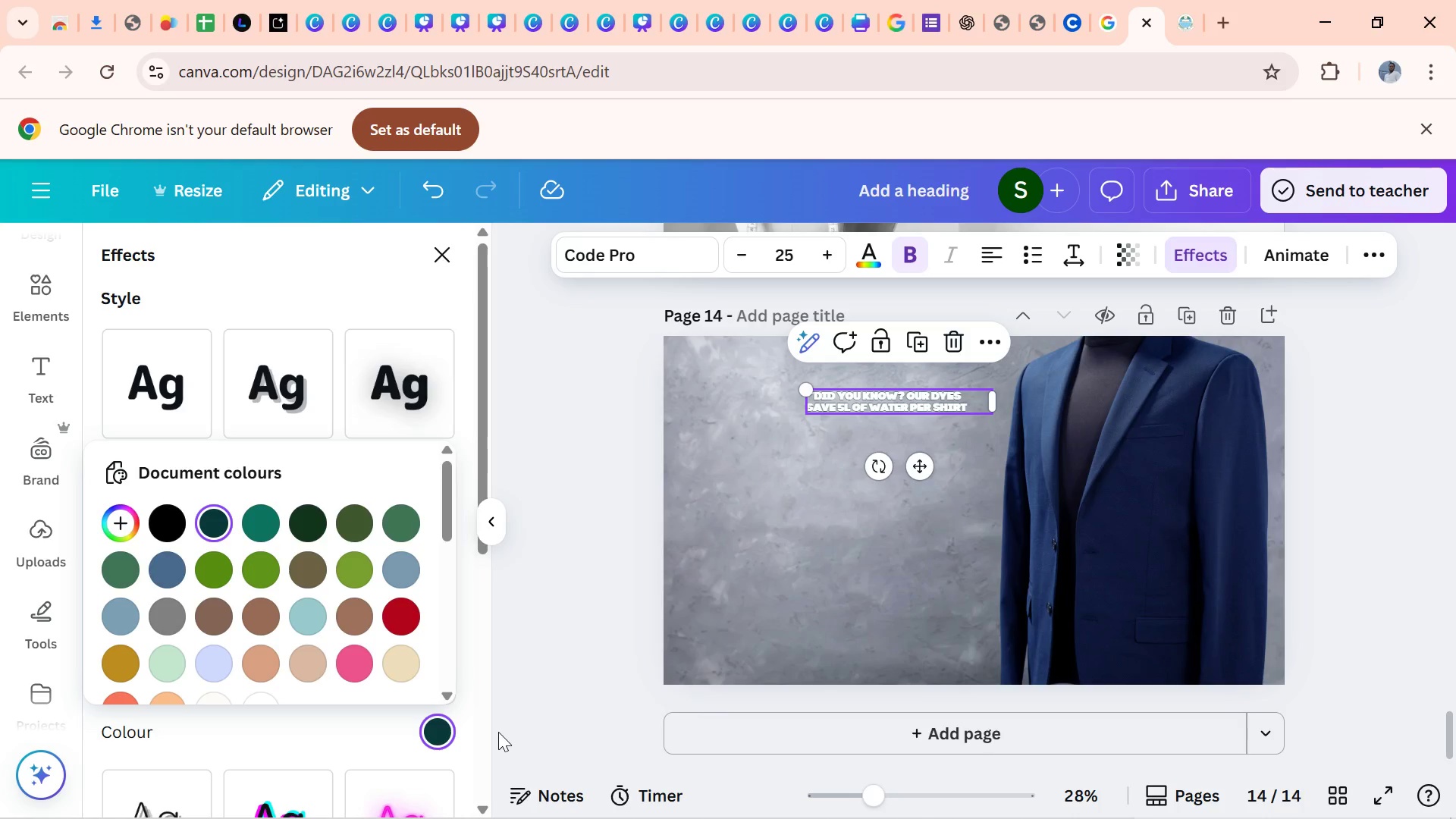 
left_click([498, 668])
 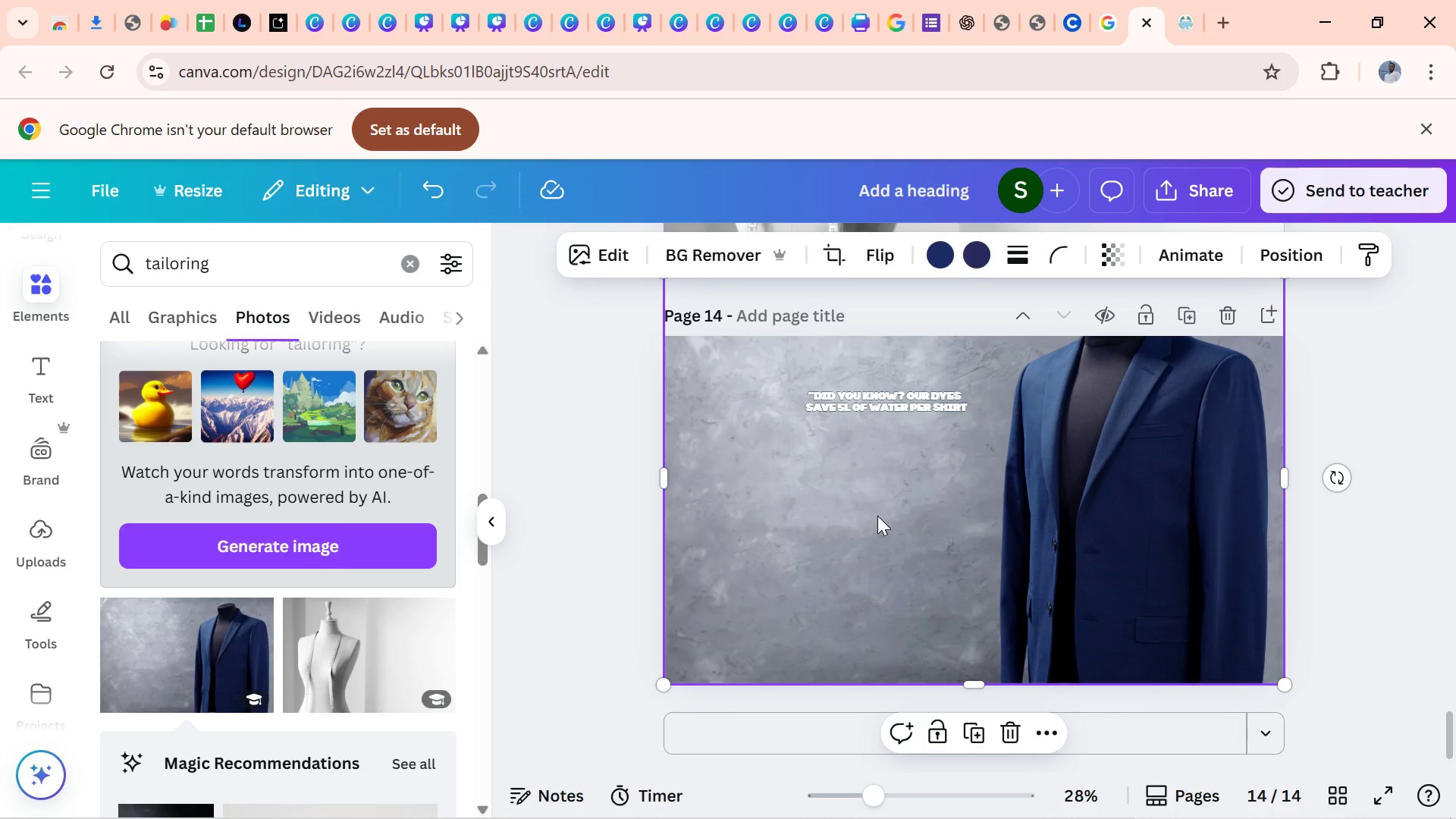 
wait(7.1)
 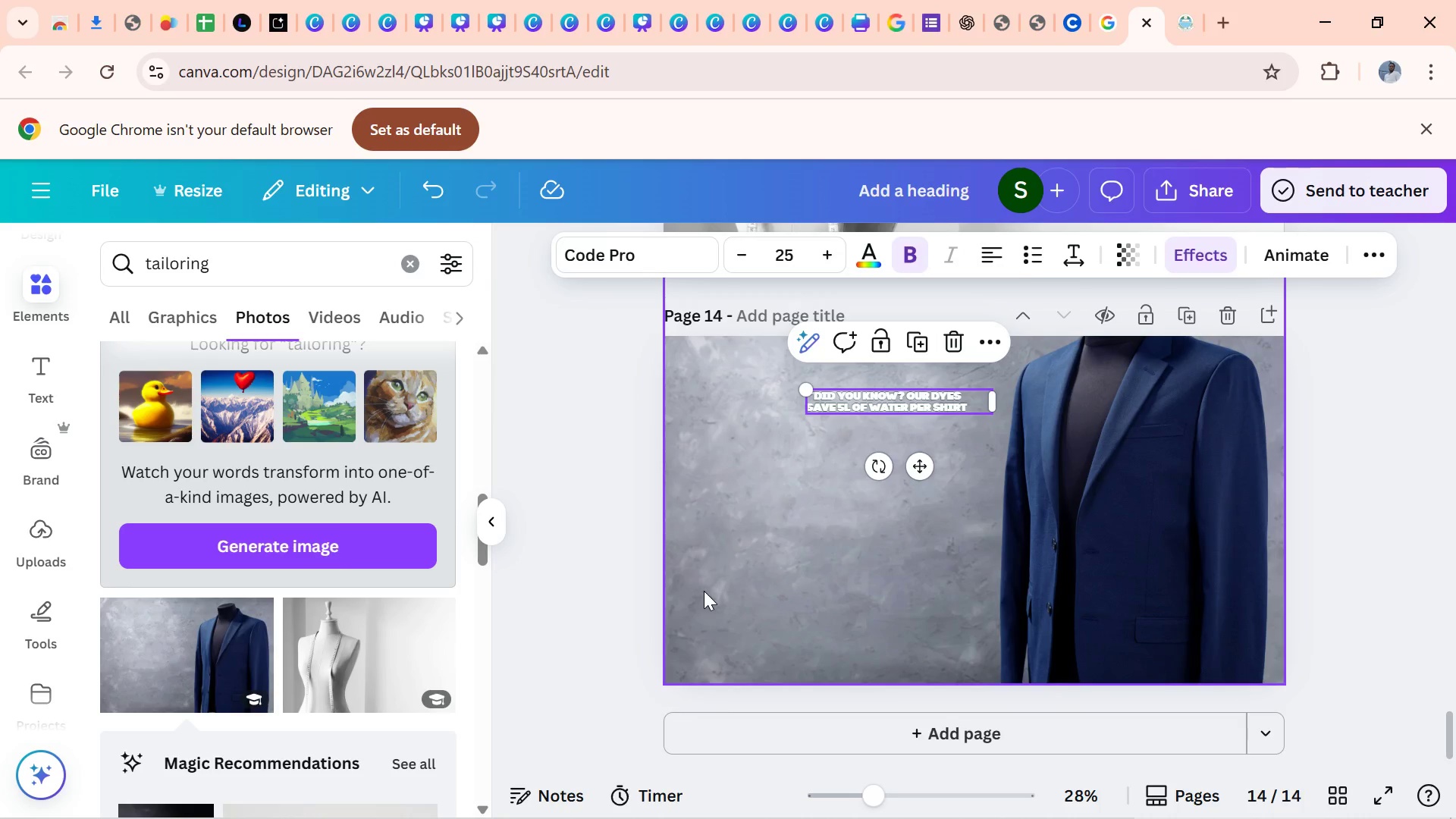 
left_click([854, 412])
 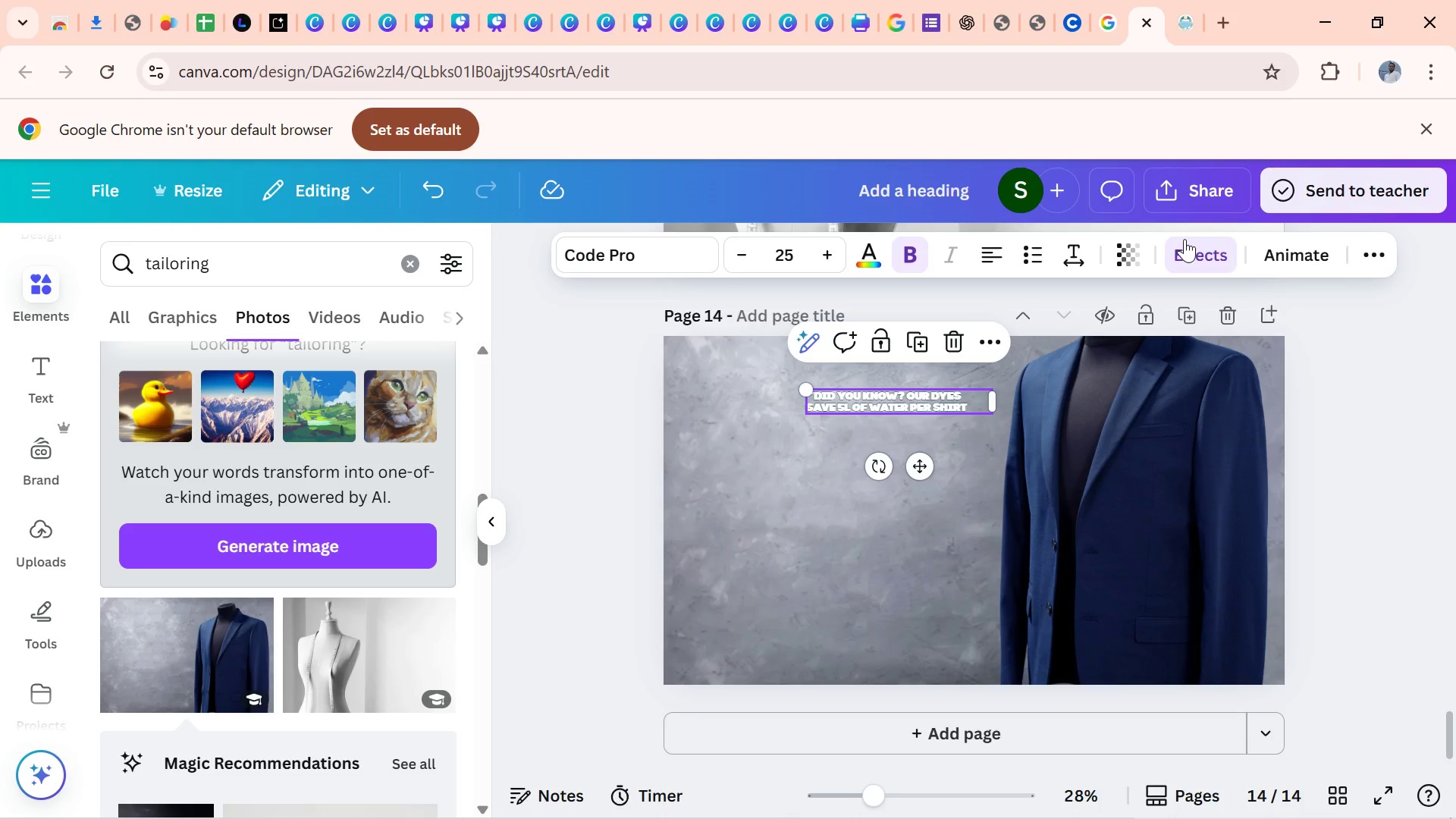 
left_click([1185, 239])
 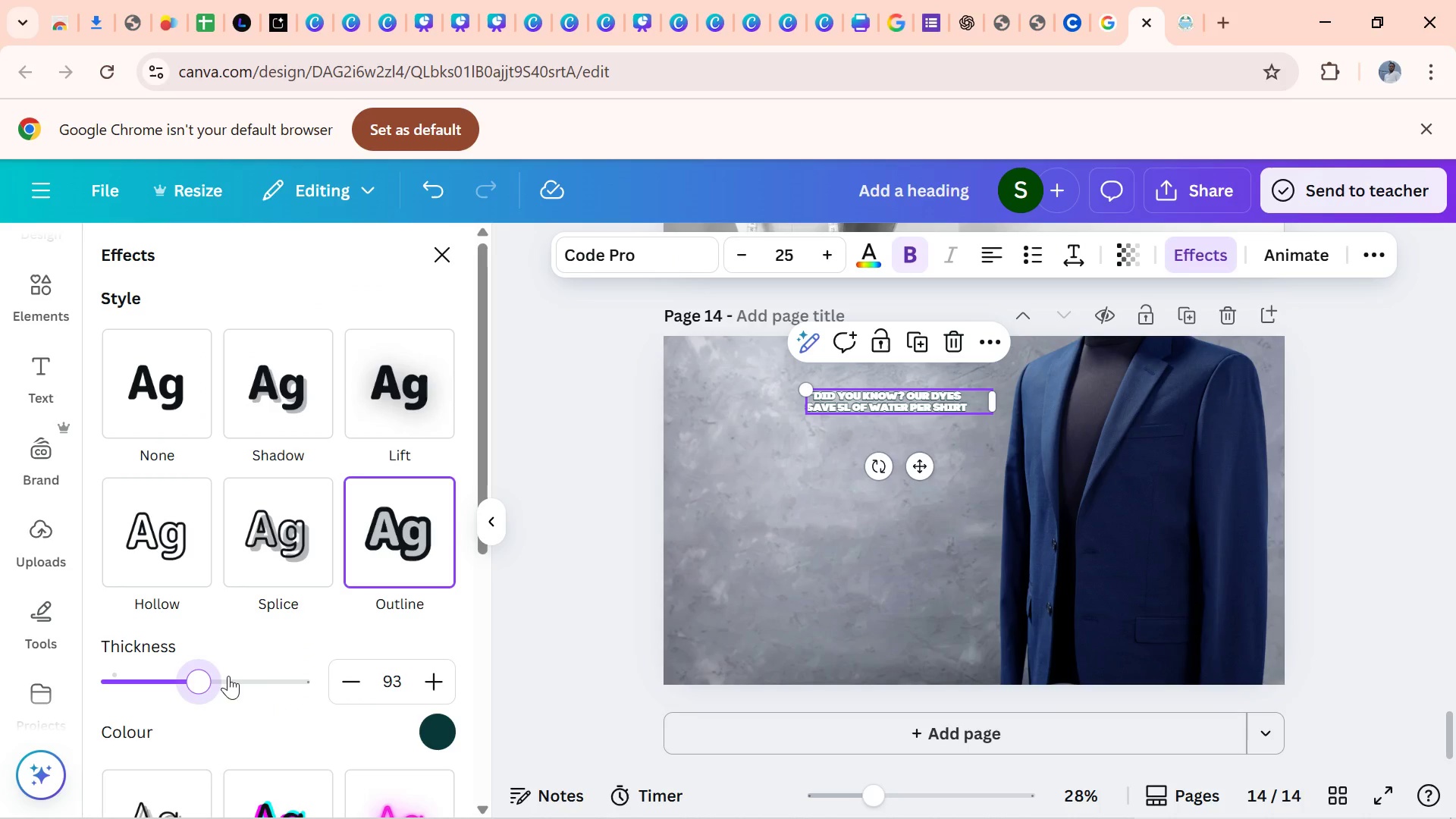 
wait(5.8)
 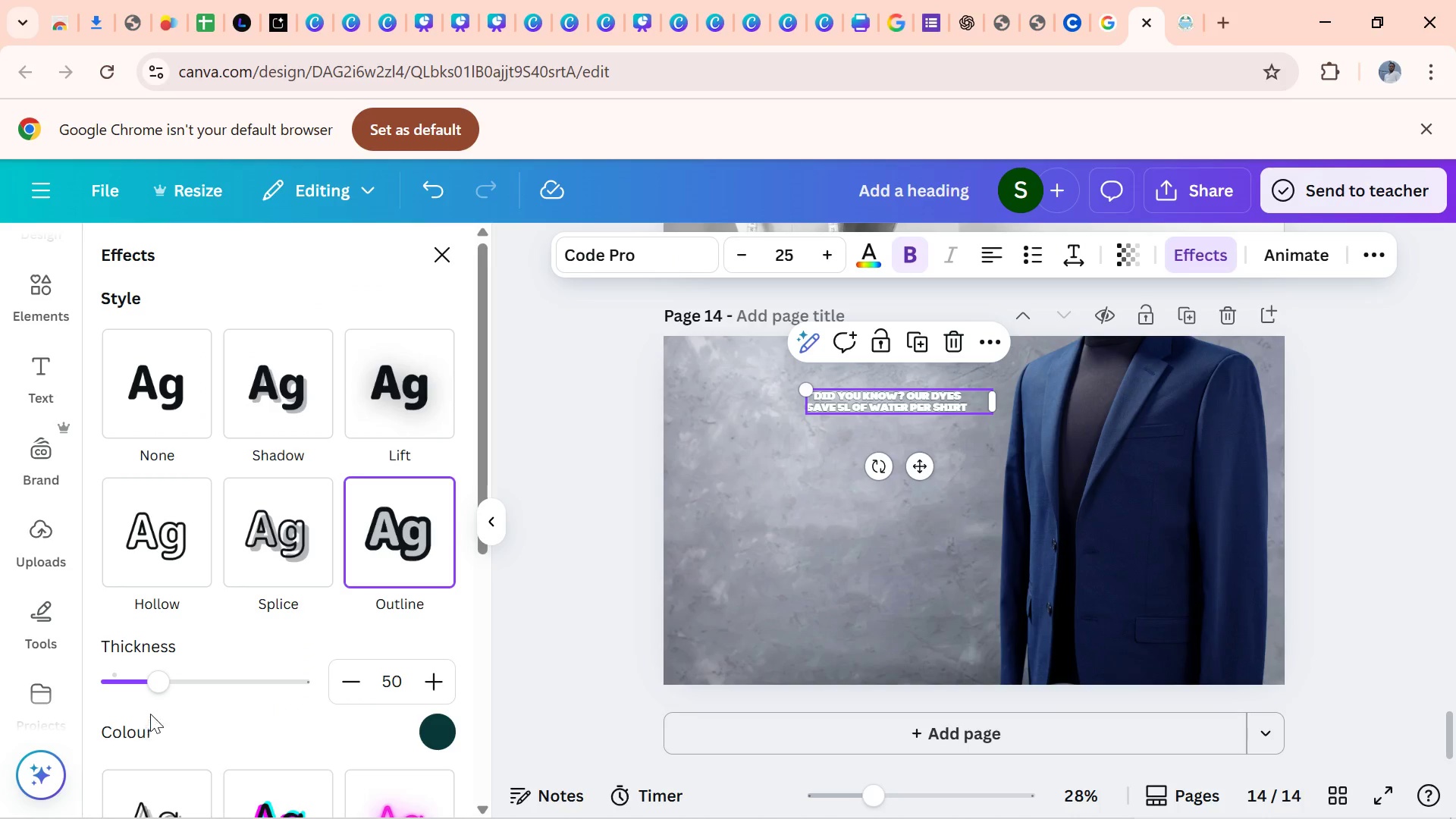 
left_click([676, 479])
 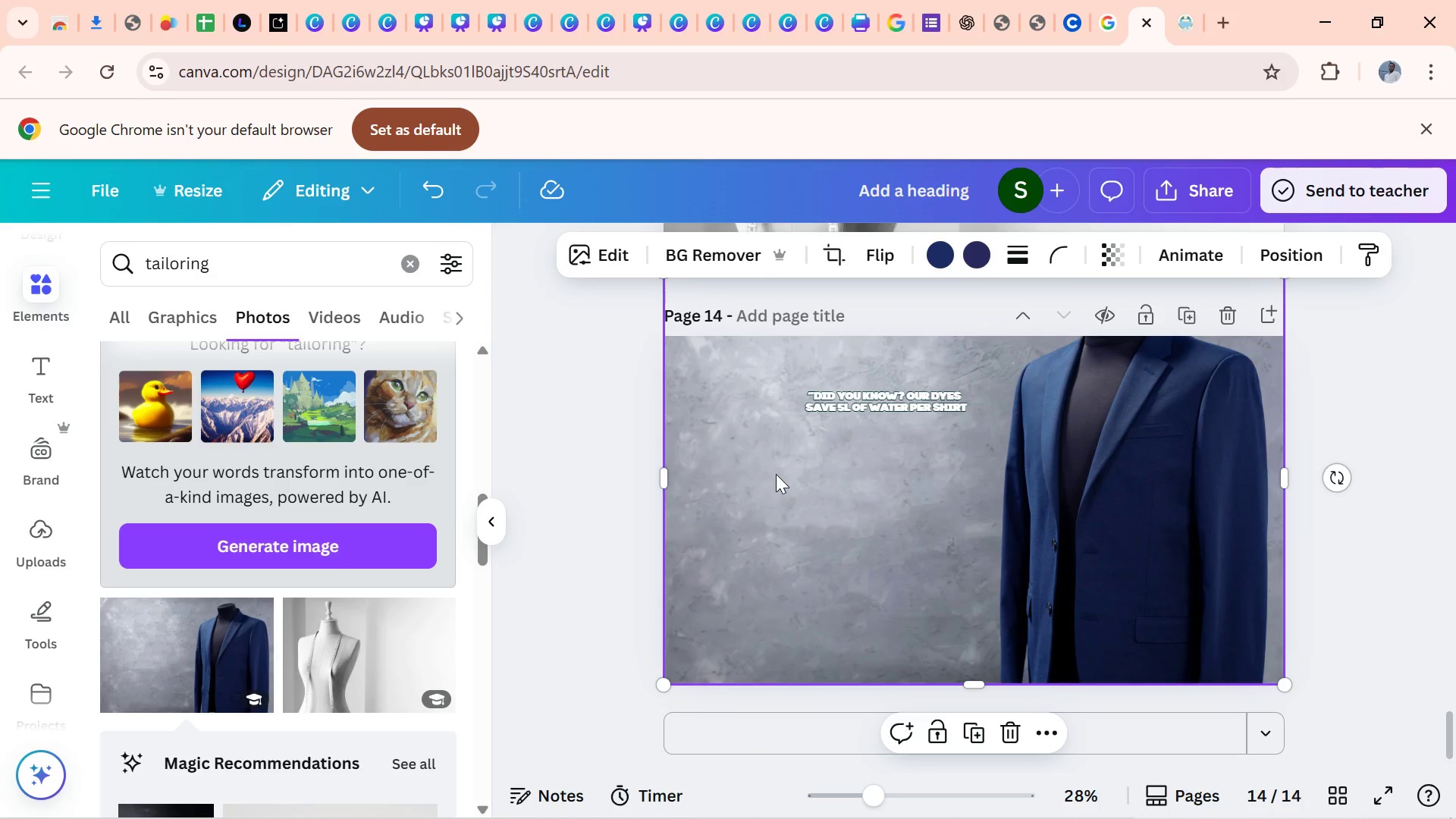 
left_click([776, 474])
 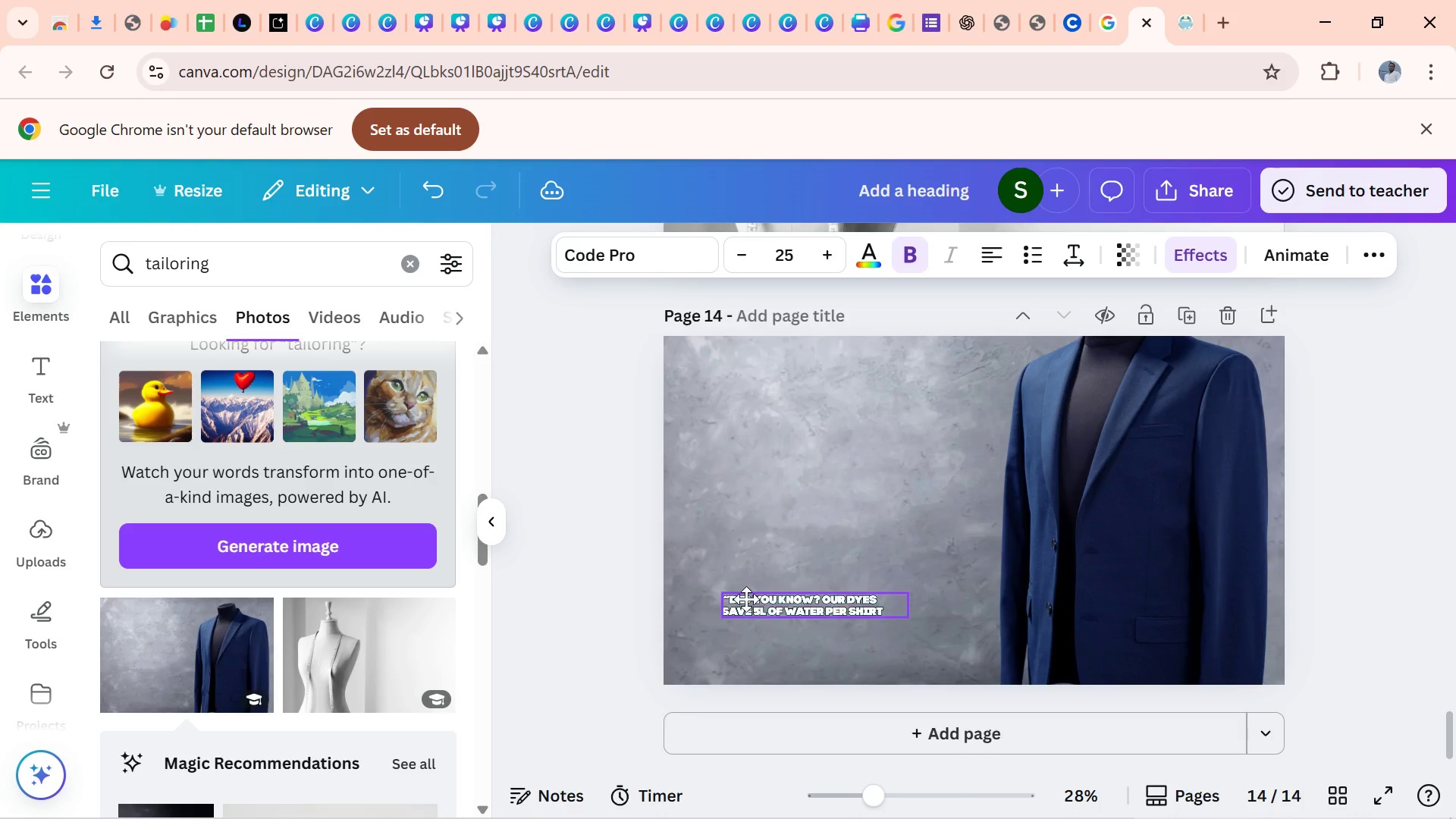 
mouse_move([716, 625])
 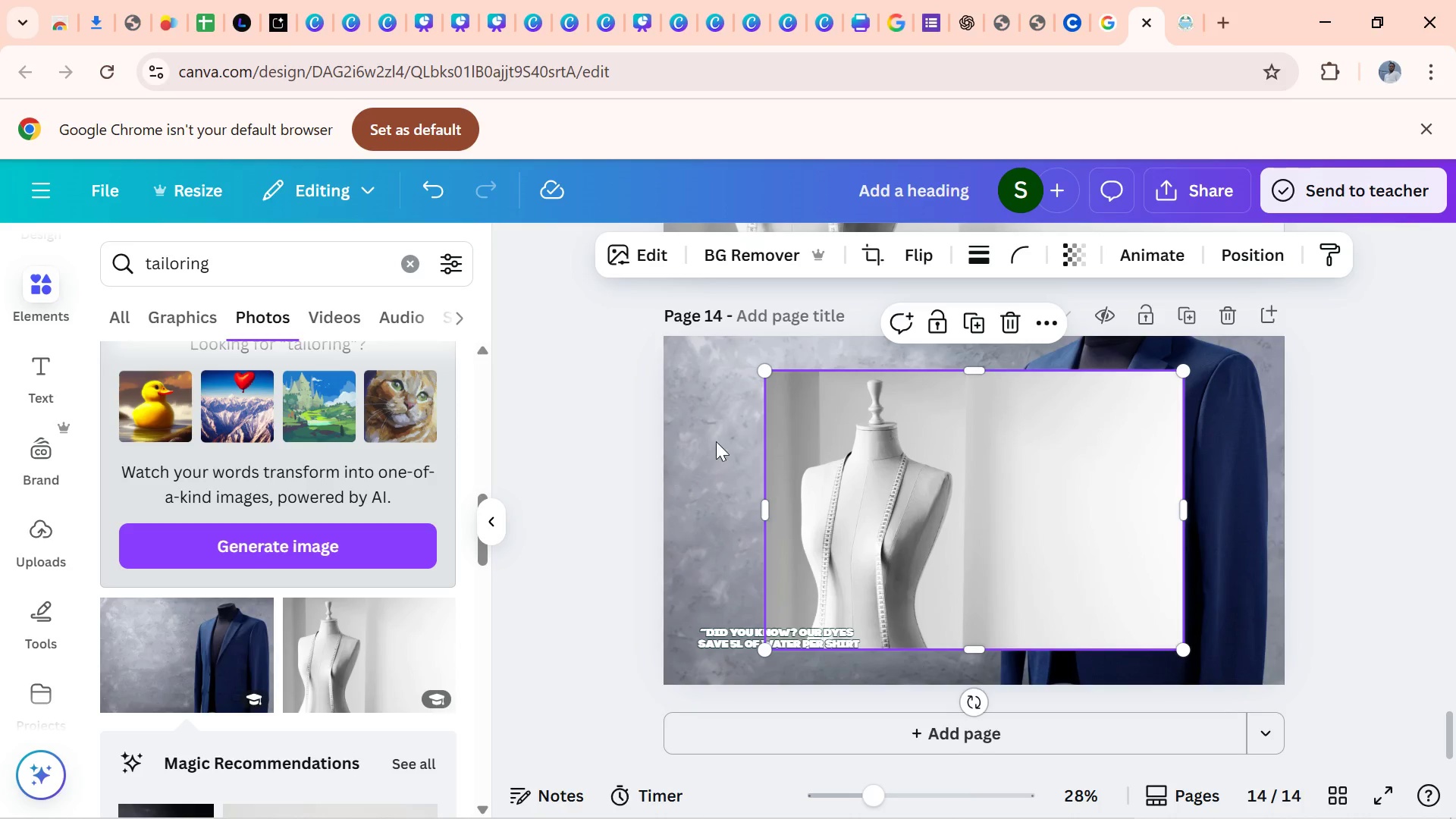 
left_click([868, 428])
 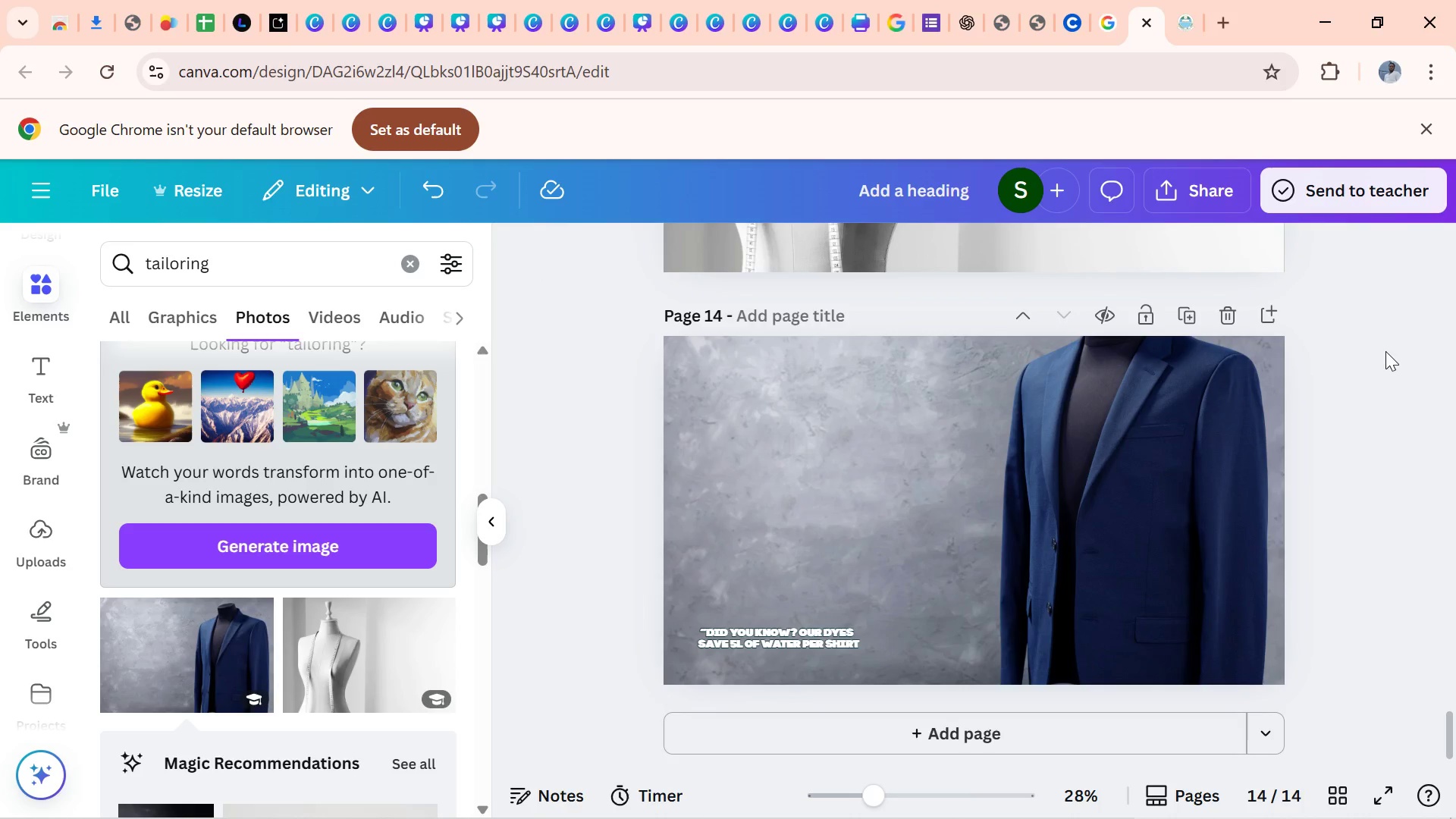 
wait(5.65)
 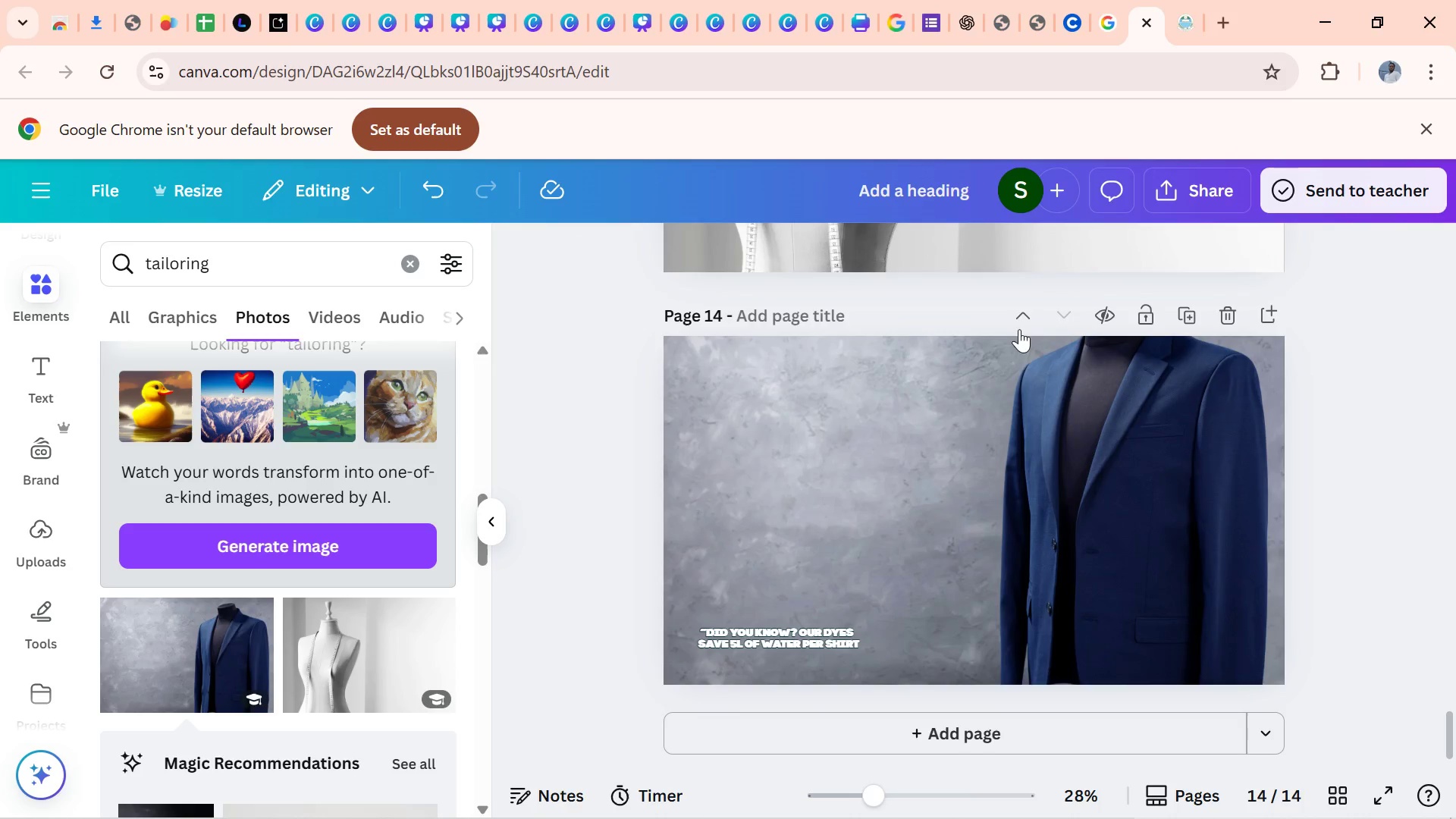 
mouse_move([1305, 818])
 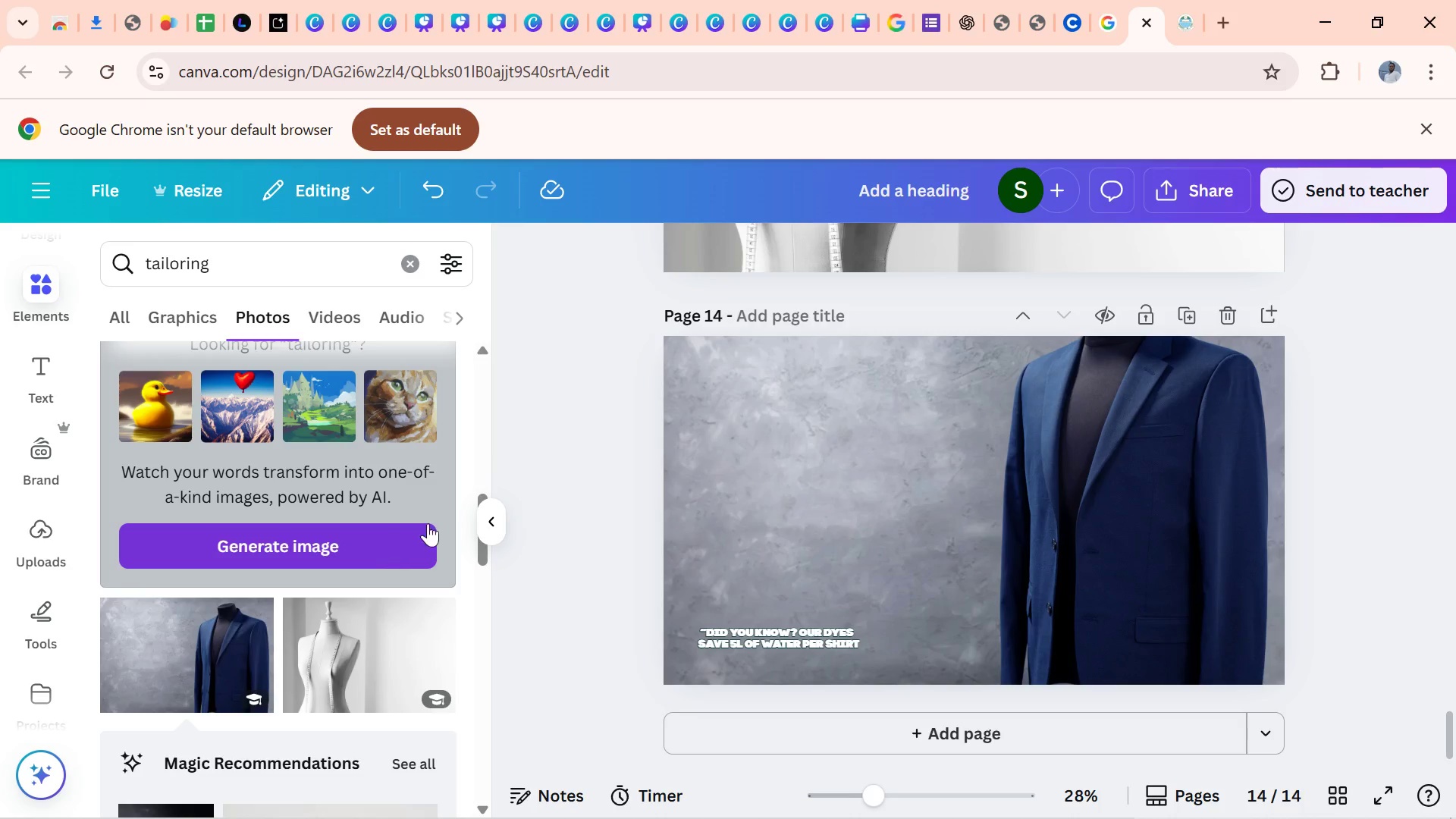 
wait(16.44)
 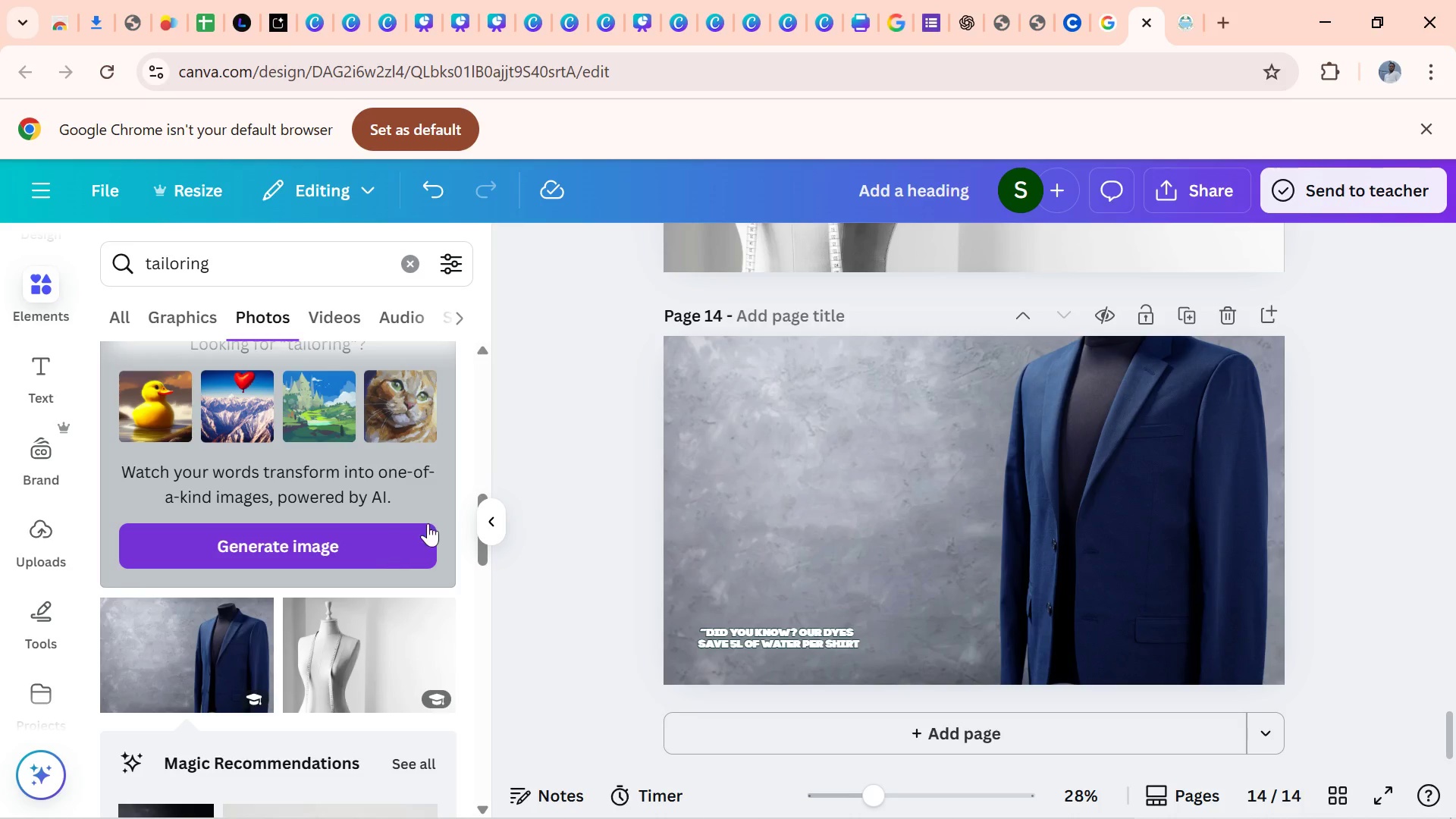 
left_click([1001, 37])
 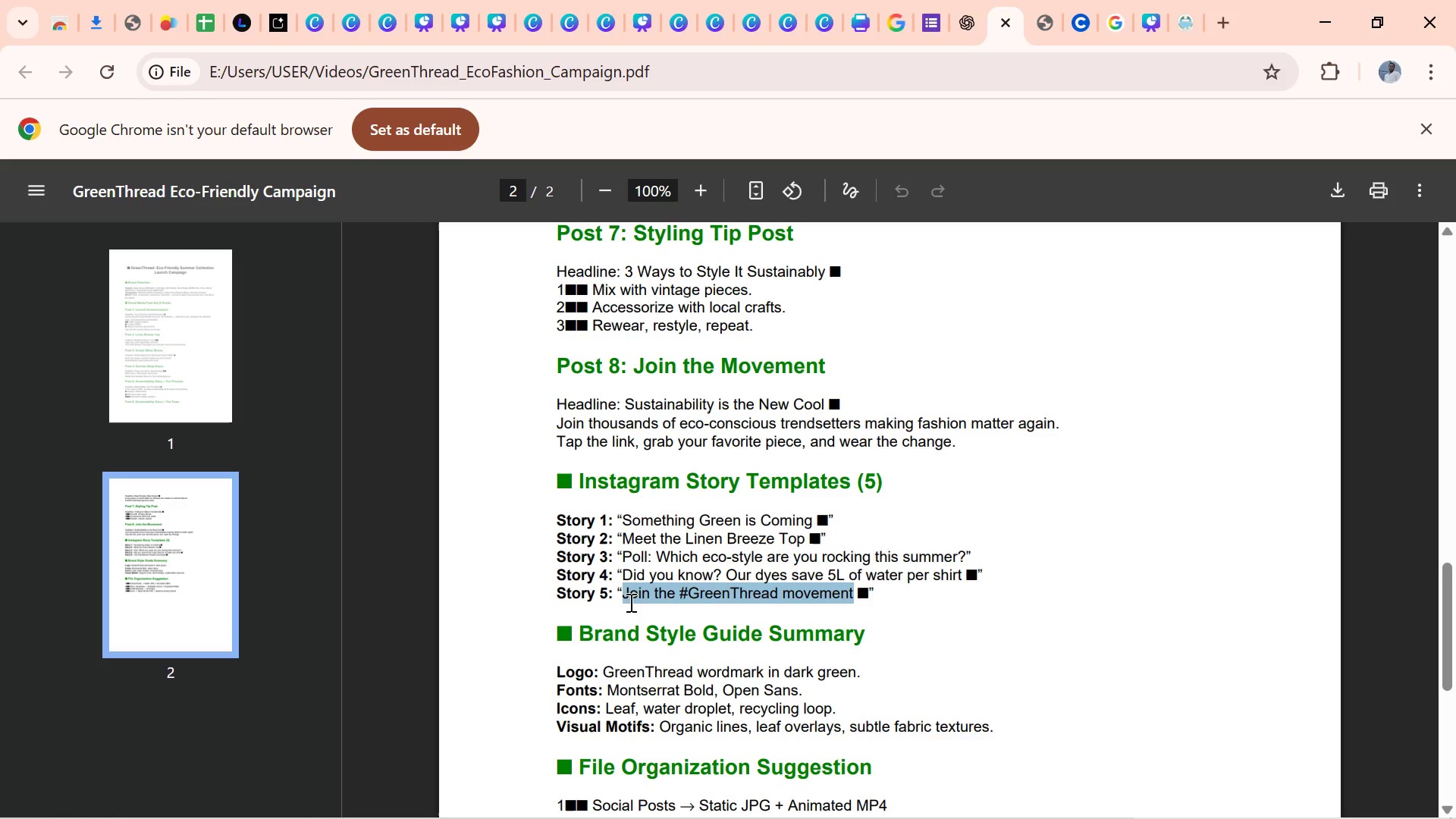 
wait(15.67)
 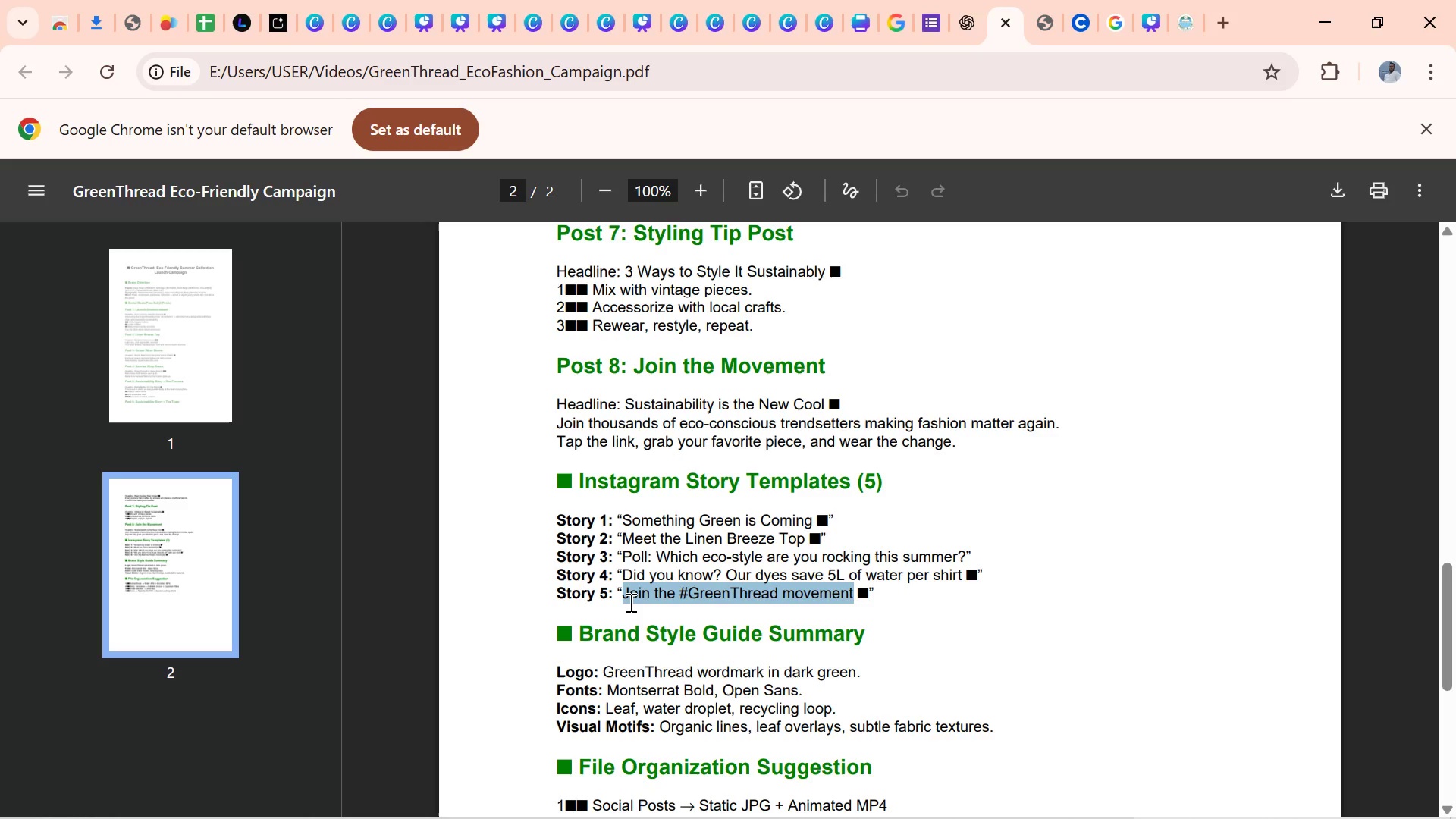 
key(Control+C)
 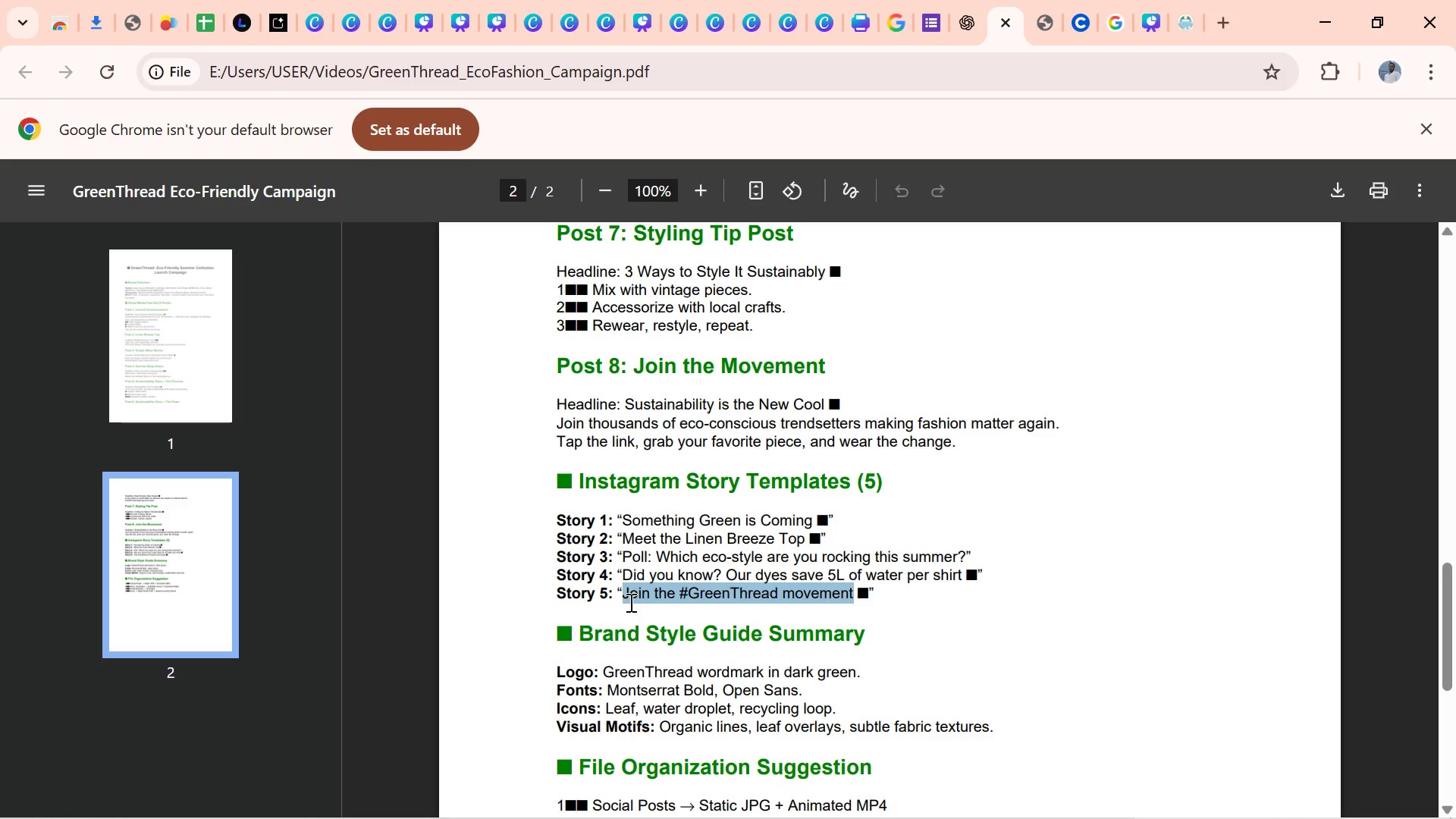 
wait(25.05)
 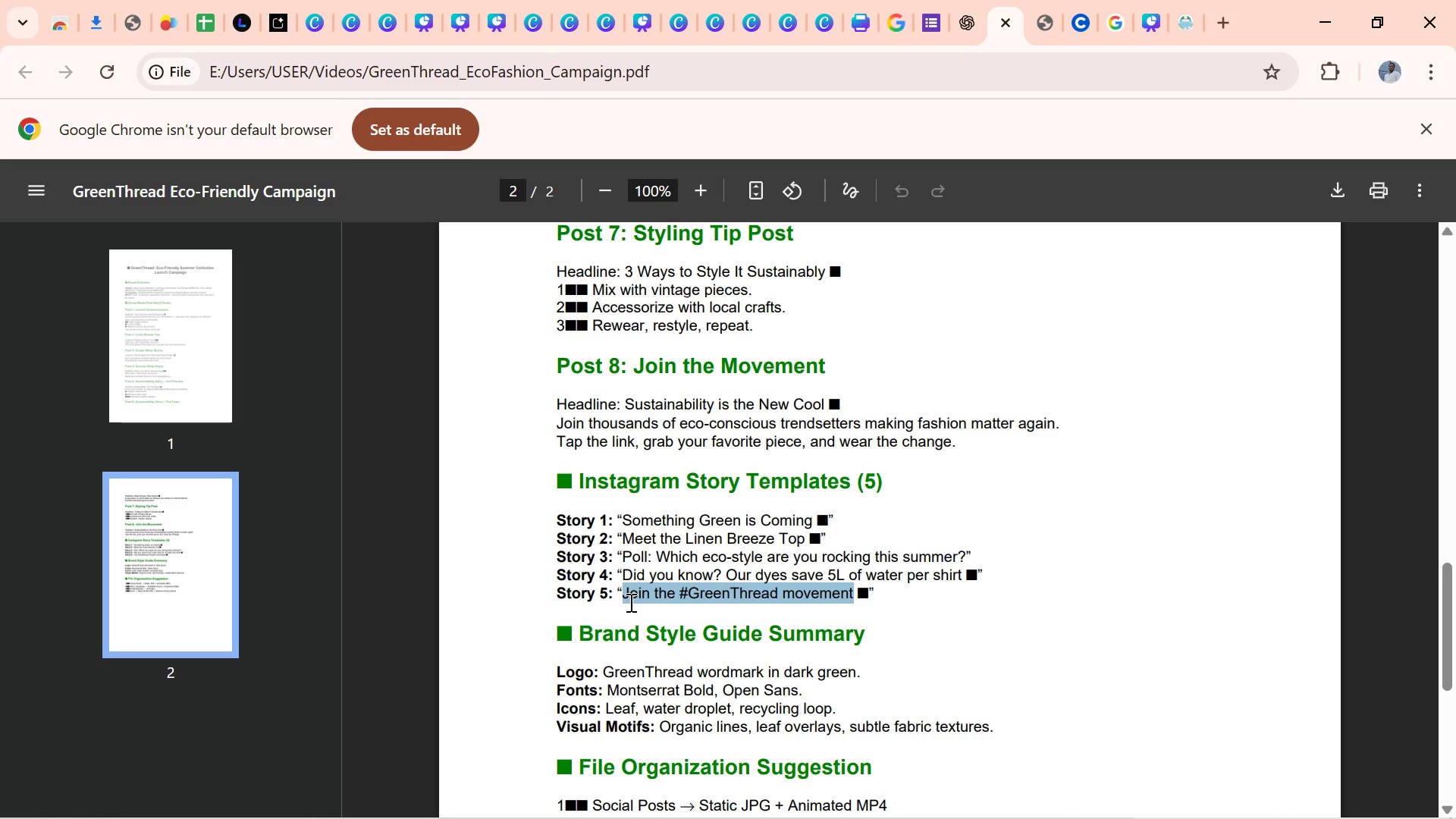 
mouse_move([1245, -2])
 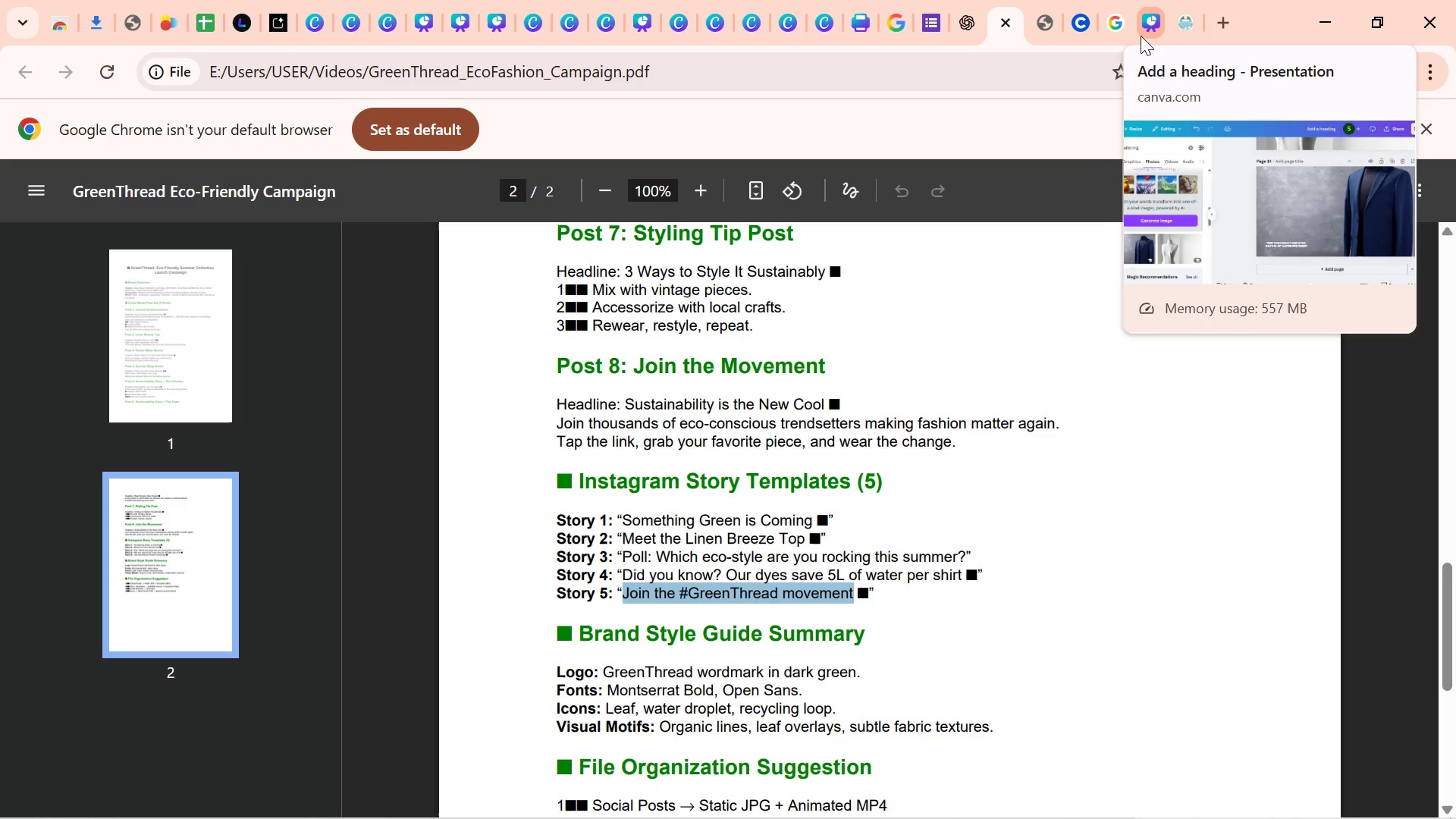 
left_click([1141, 36])
 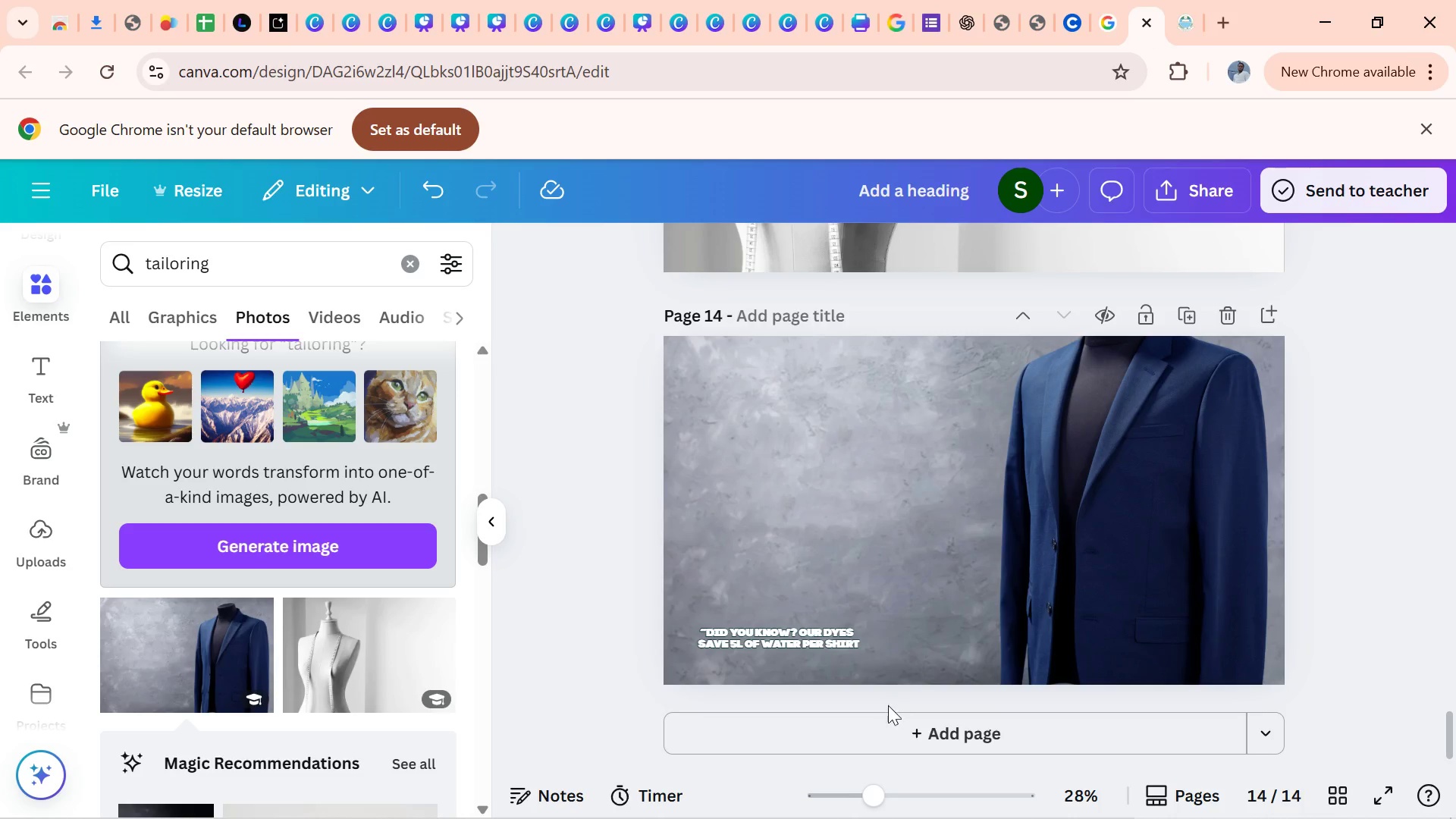 
left_click([885, 737])
 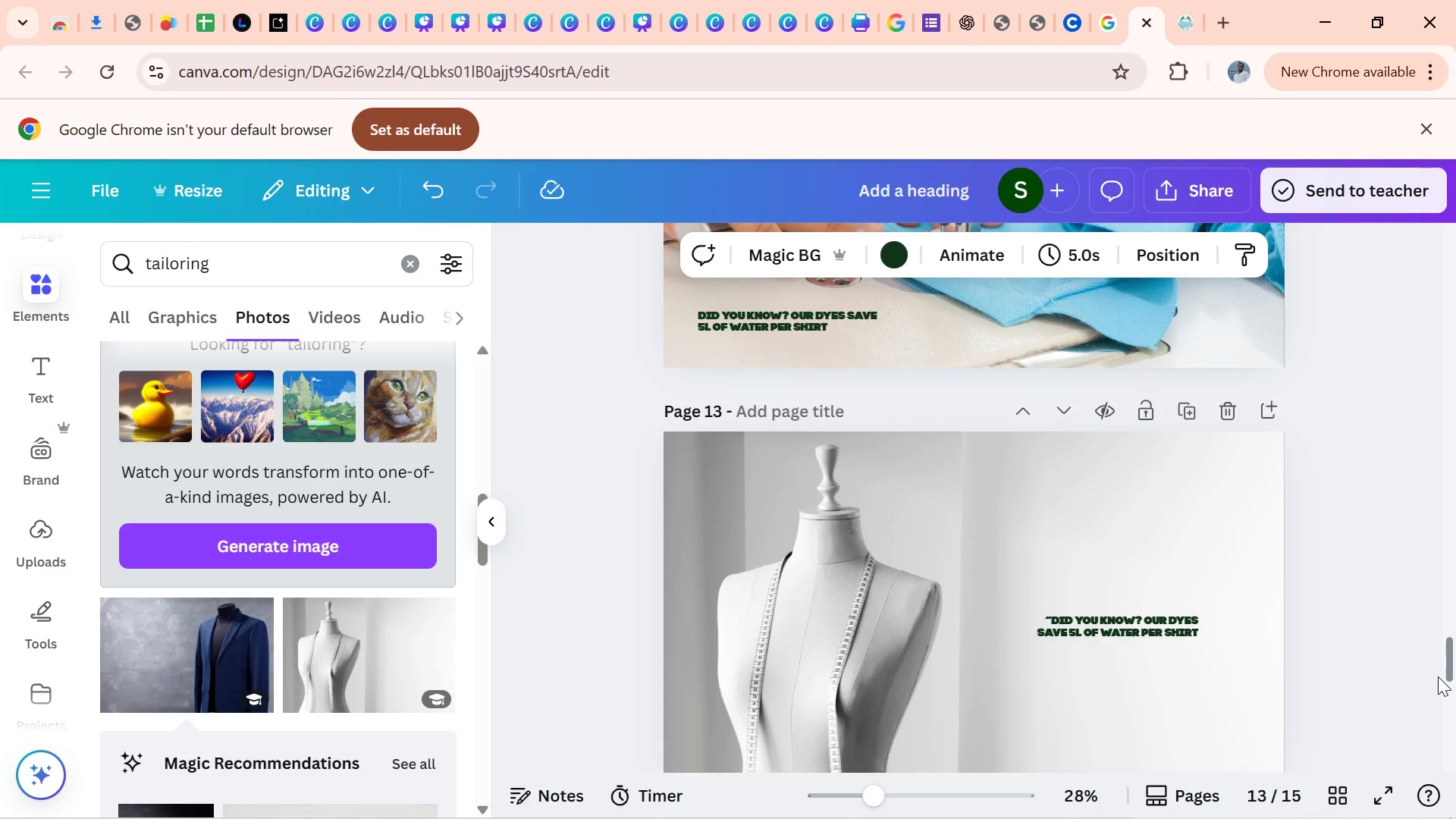 
wait(14.41)
 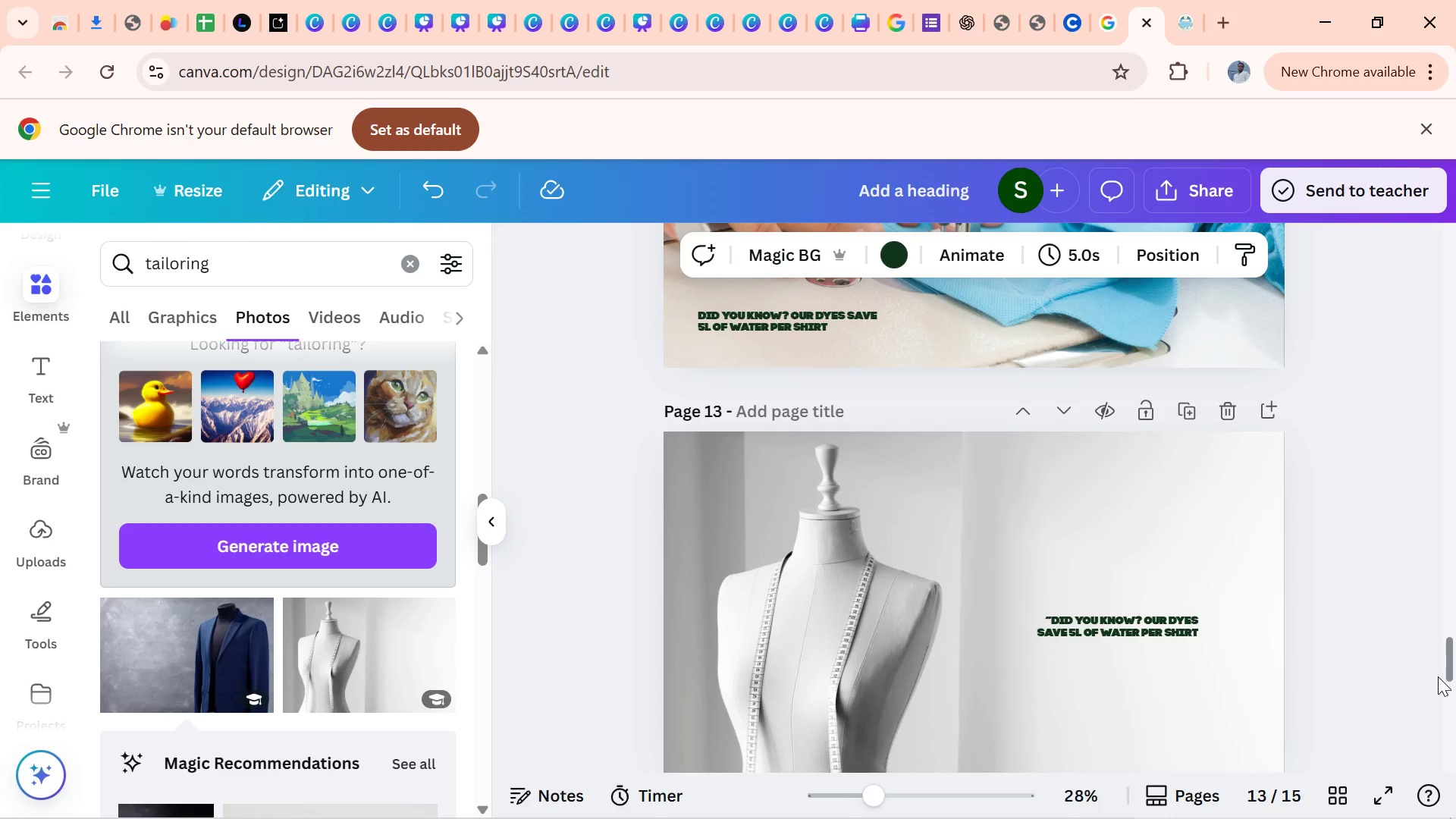 
double_click([845, 551])
 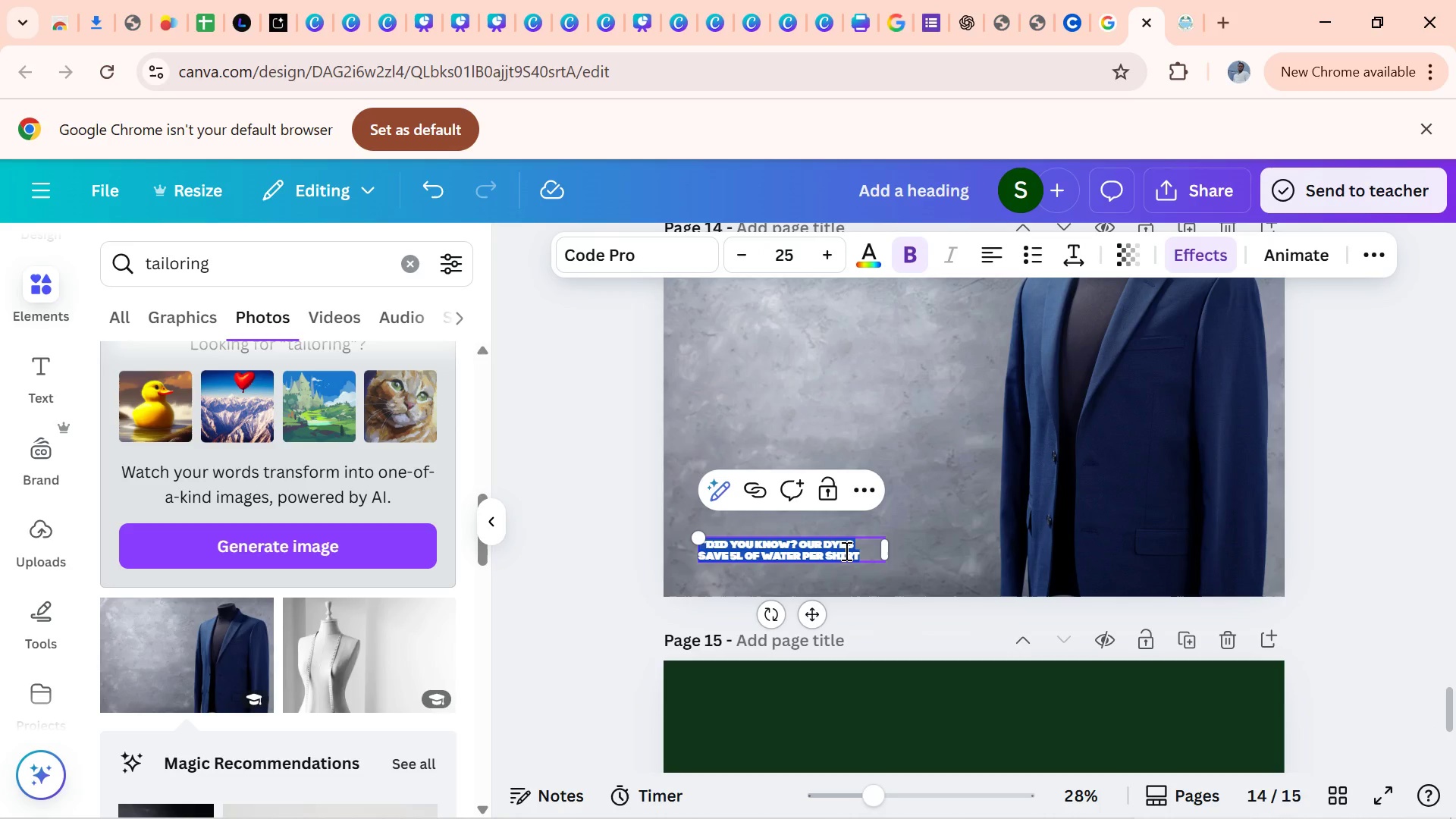 
key(Control+V)
 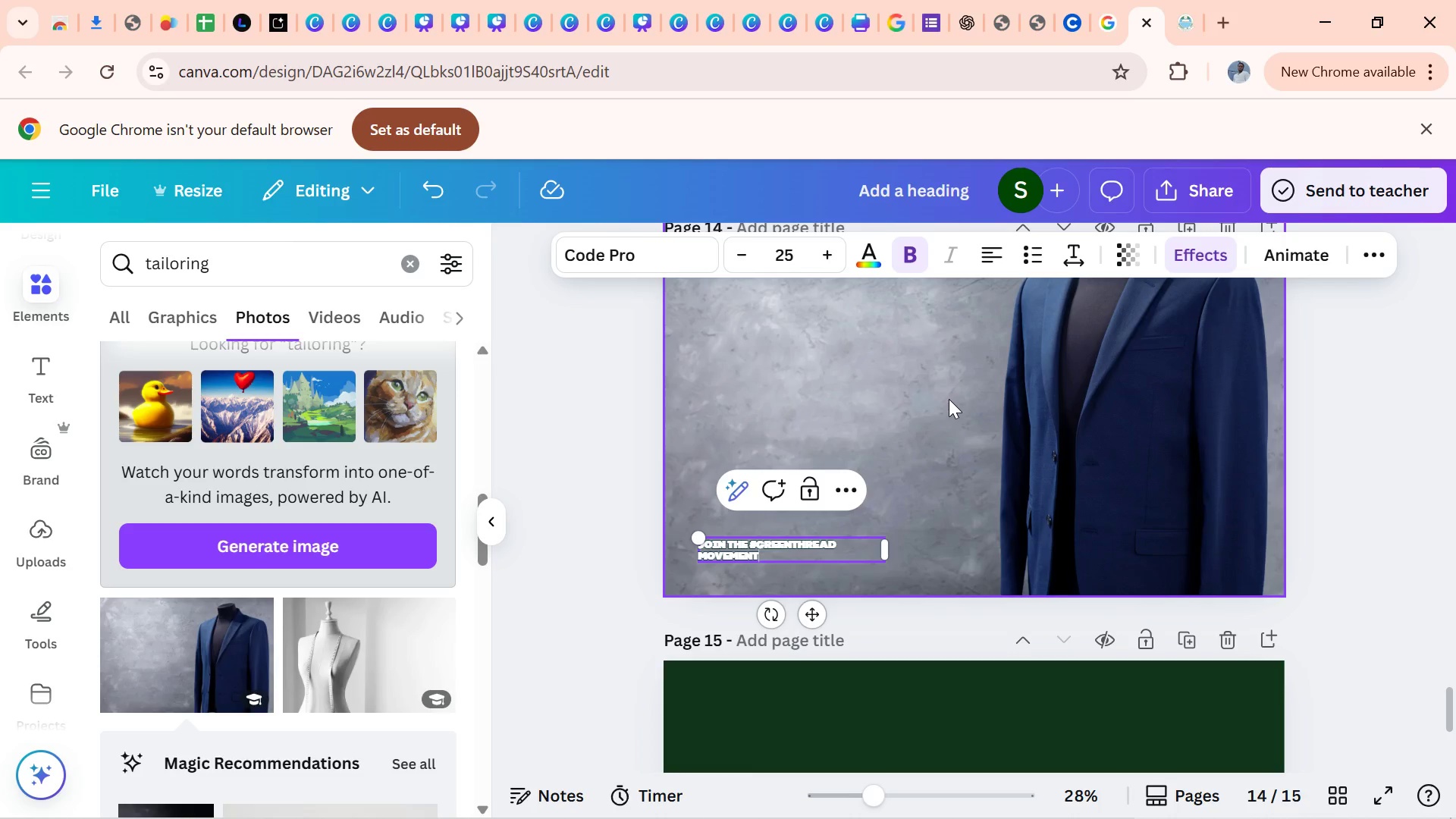 
left_click([949, 399])
 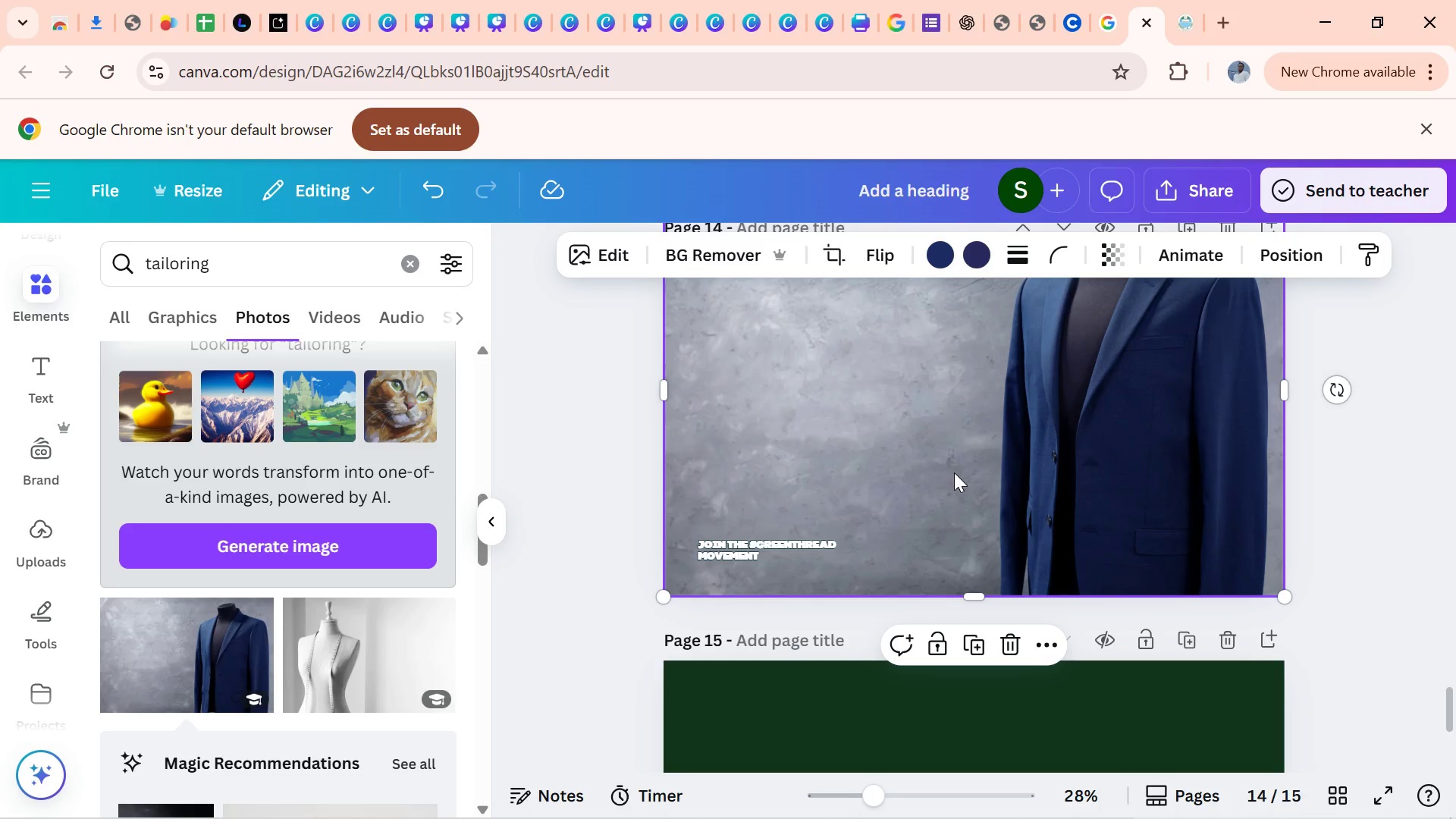 
left_click([1335, 481])
 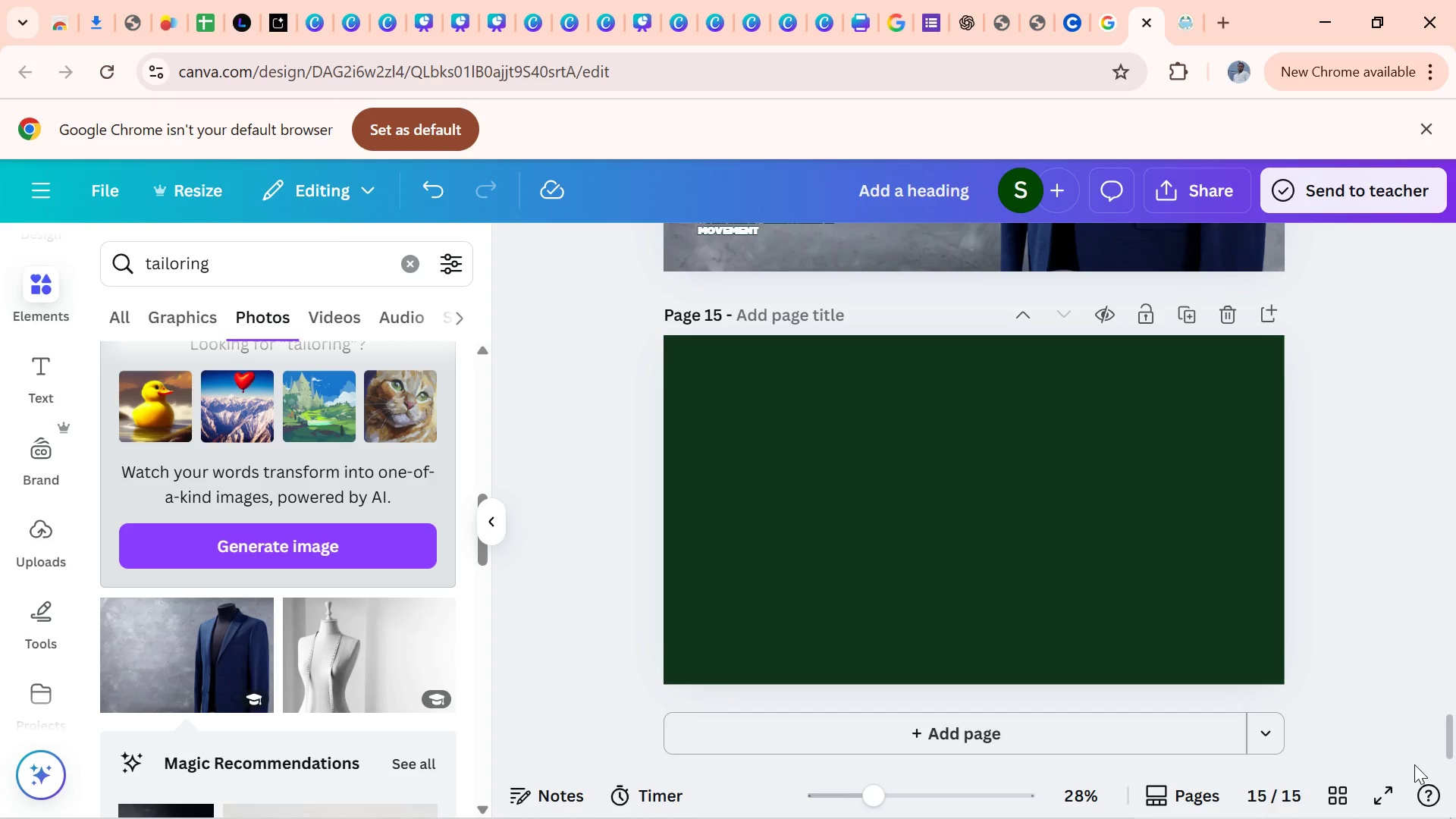 
wait(20.89)
 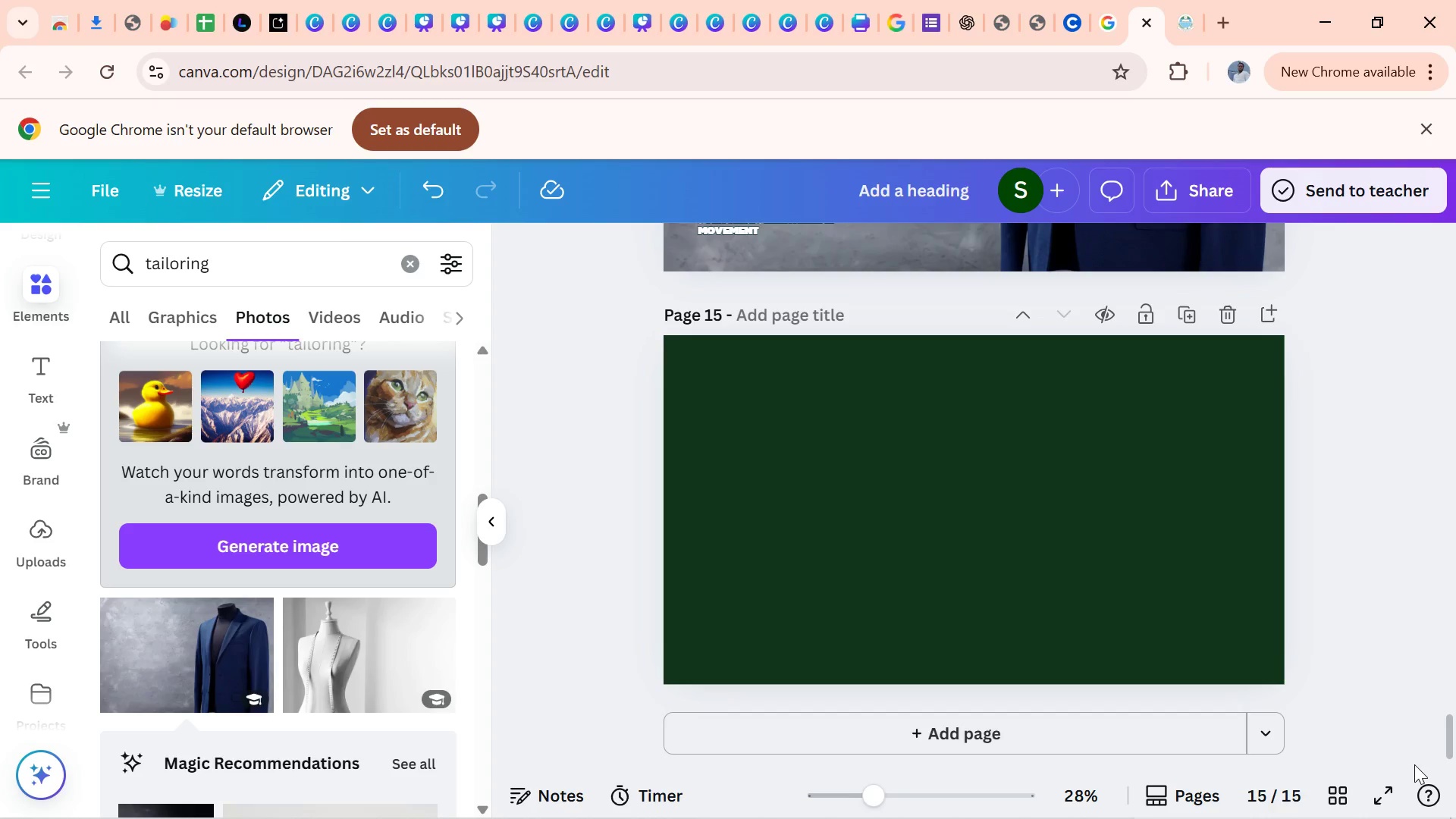 
left_click([1226, 431])
 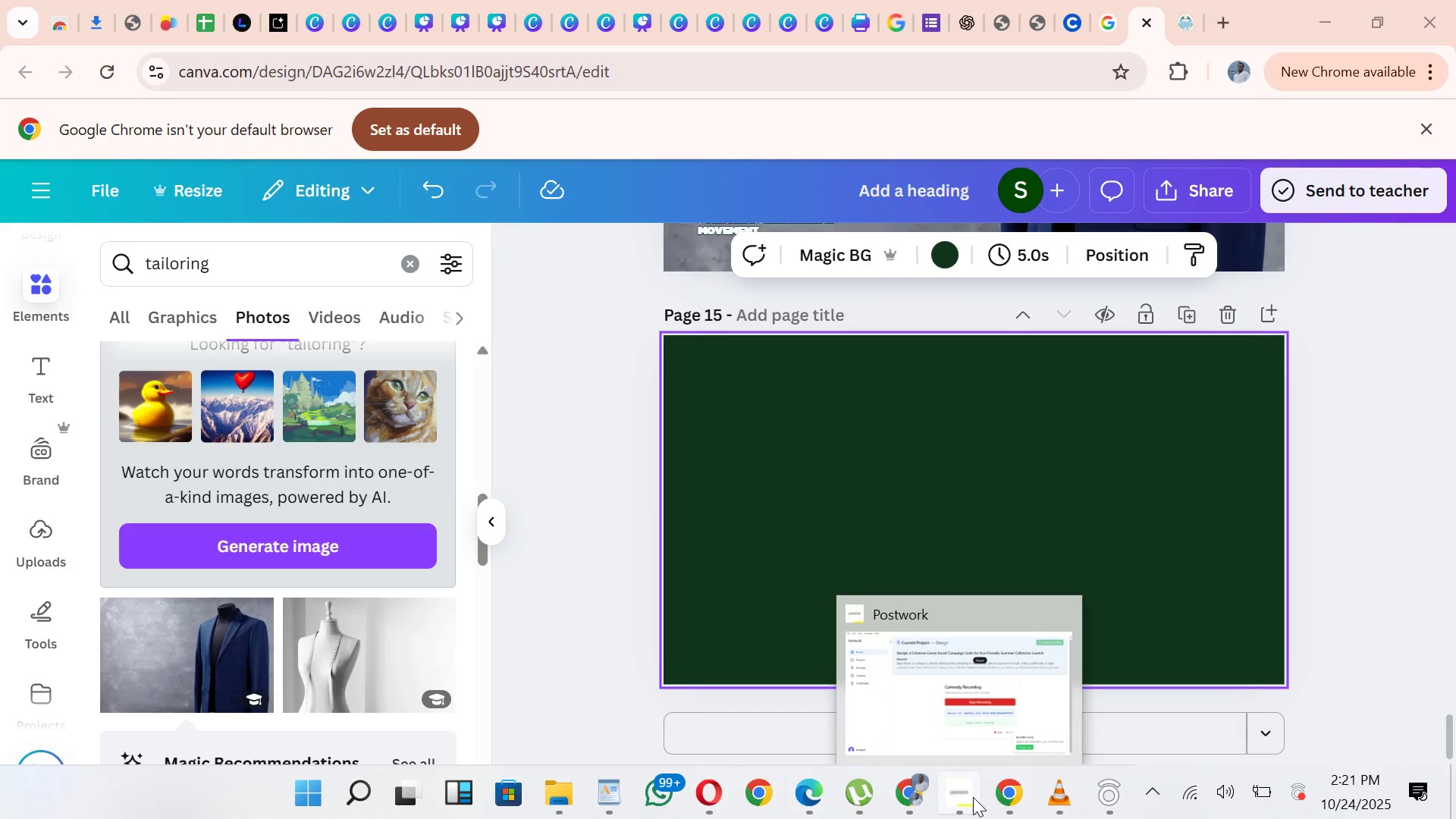 
wait(8.12)
 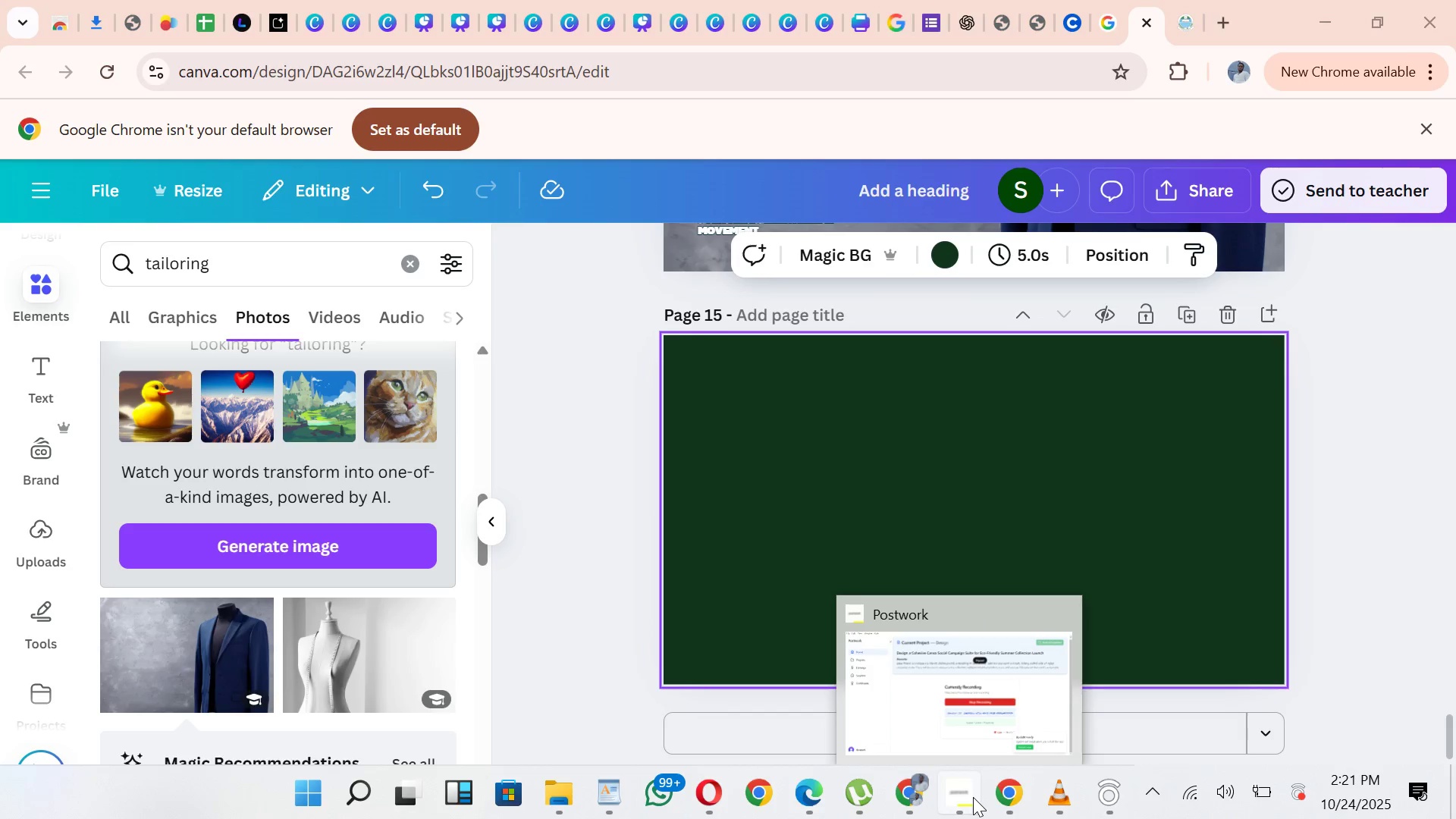 
left_click([994, 18])
 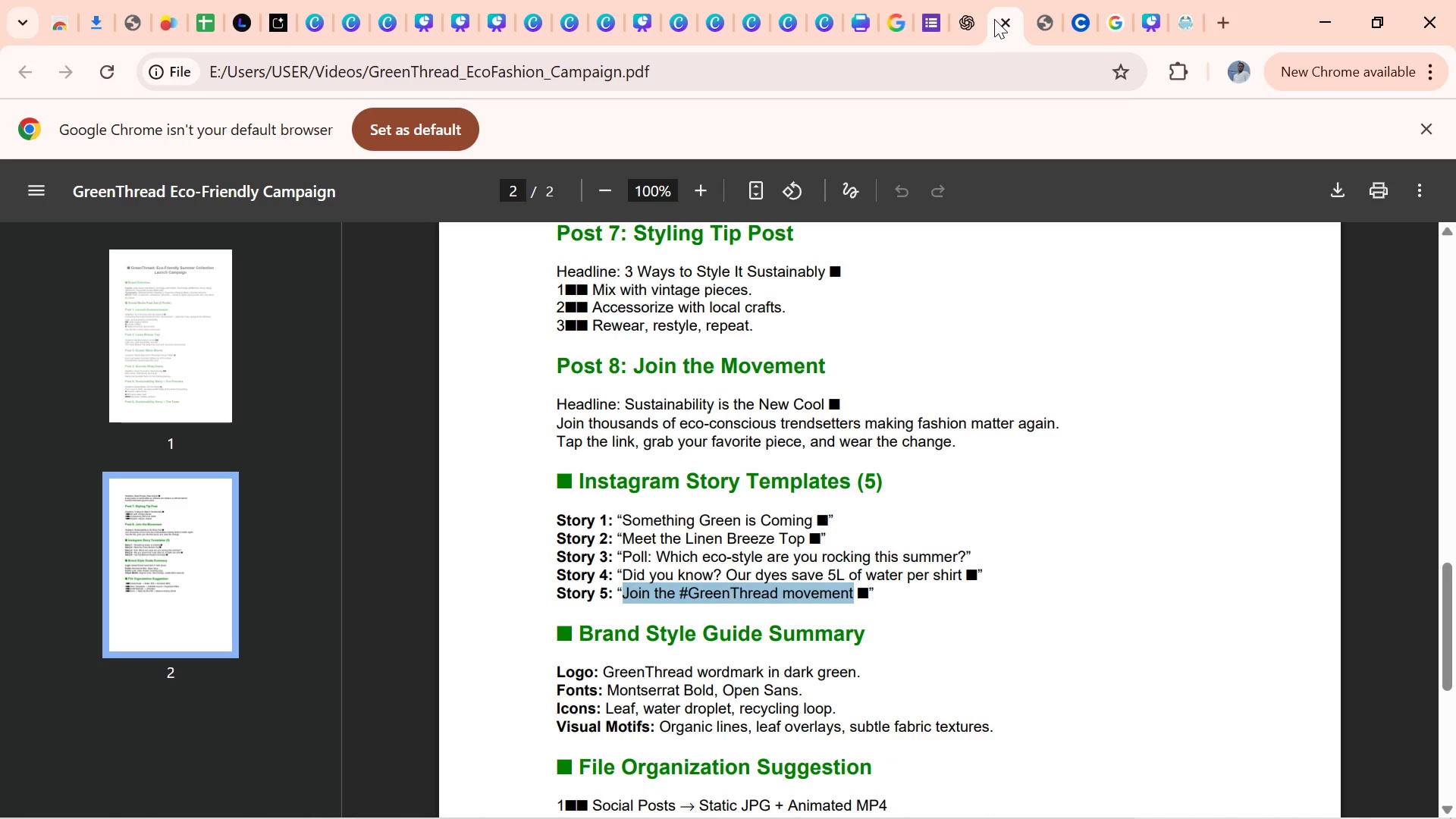 
wait(5.39)
 